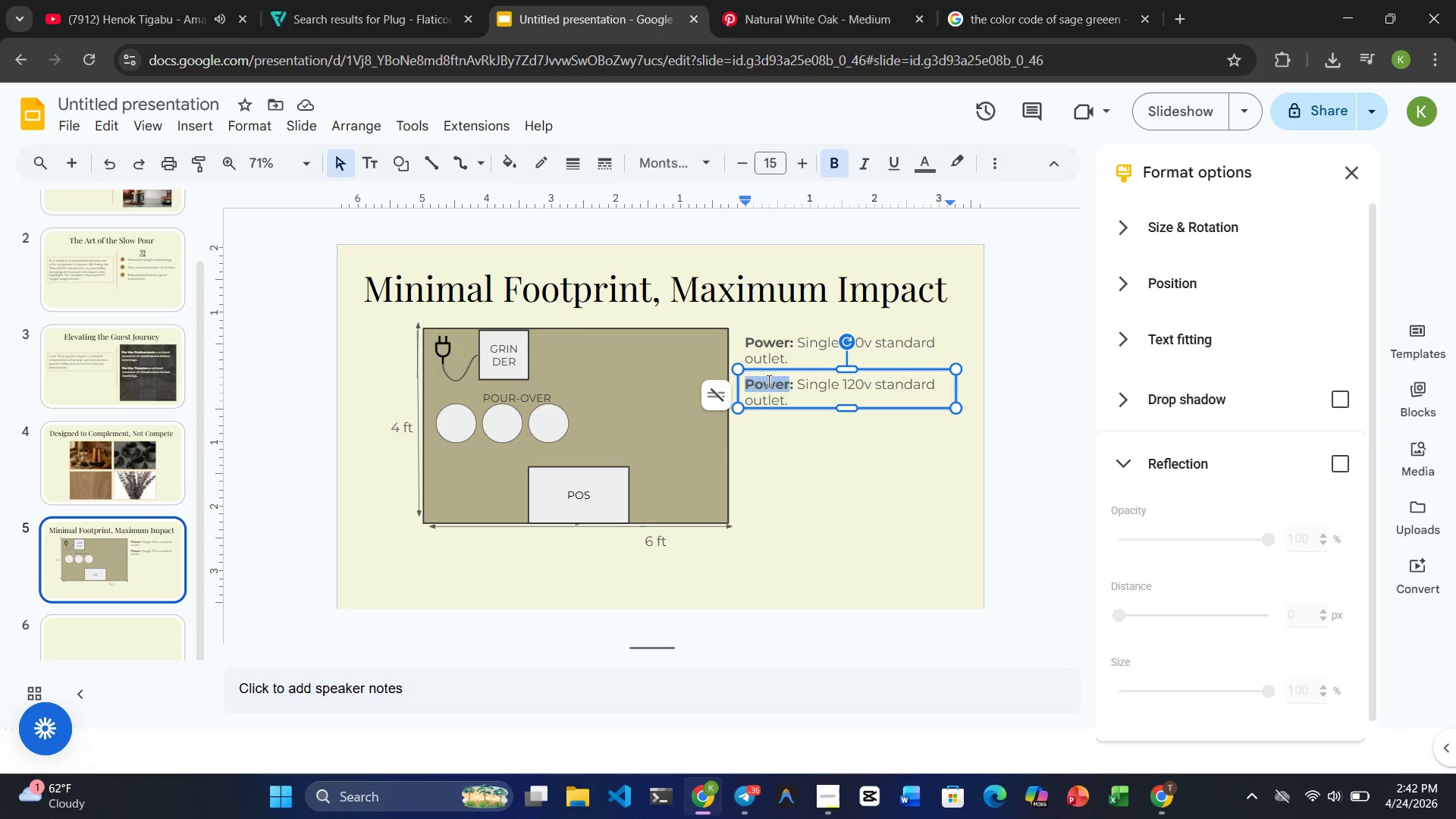 
type(P,umbing)
 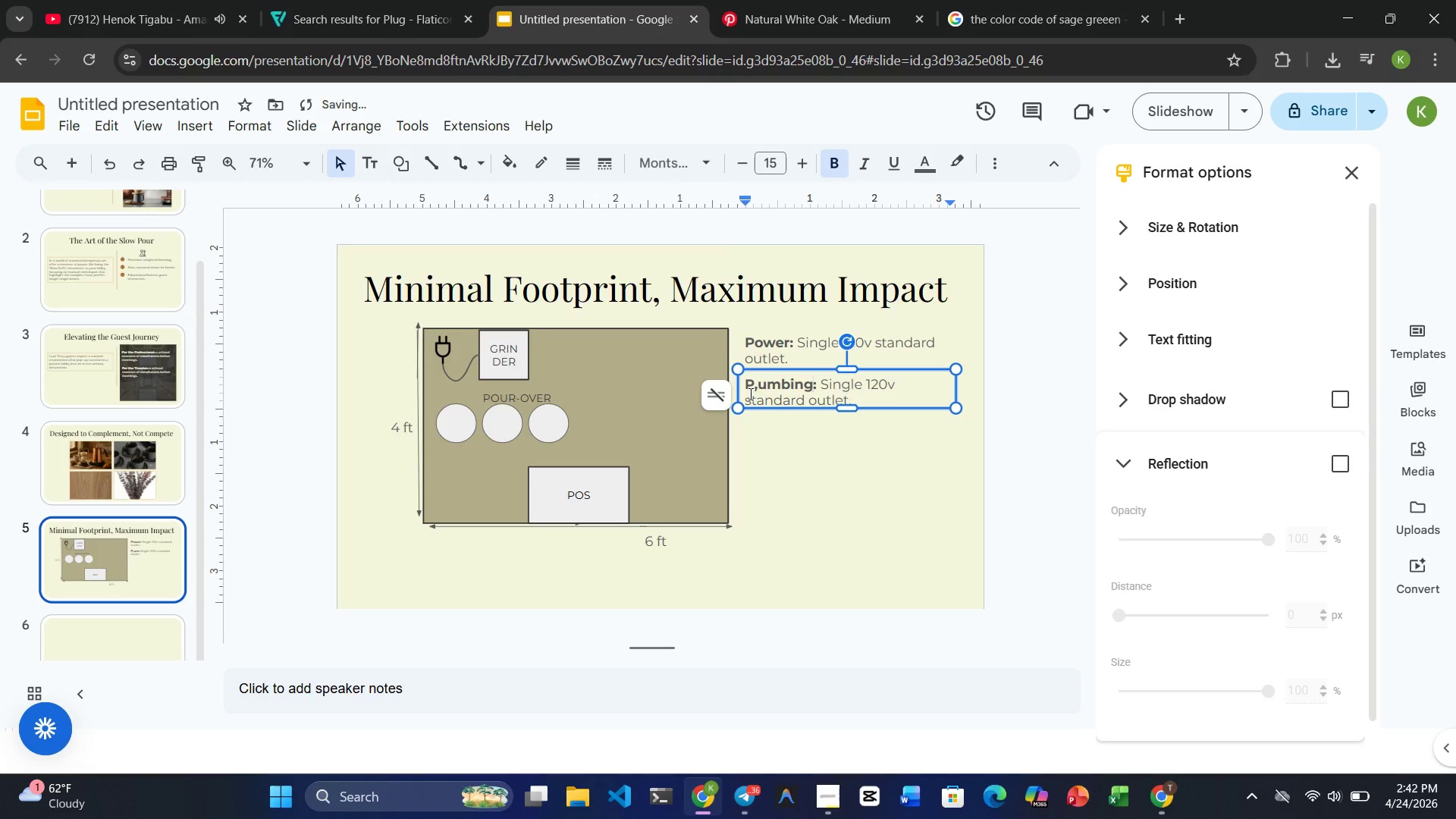 
left_click([757, 387])
 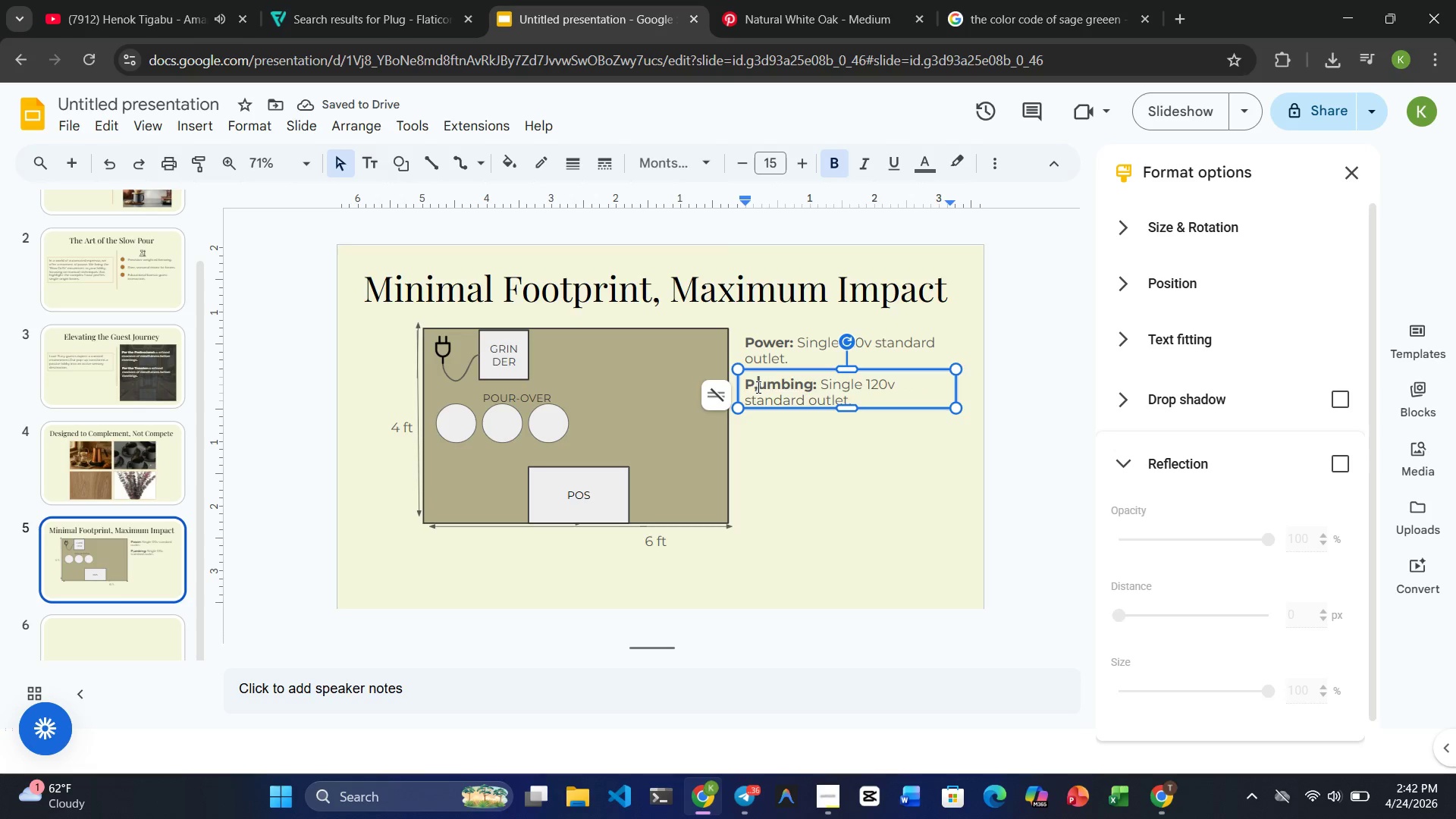 
key(Backspace)
 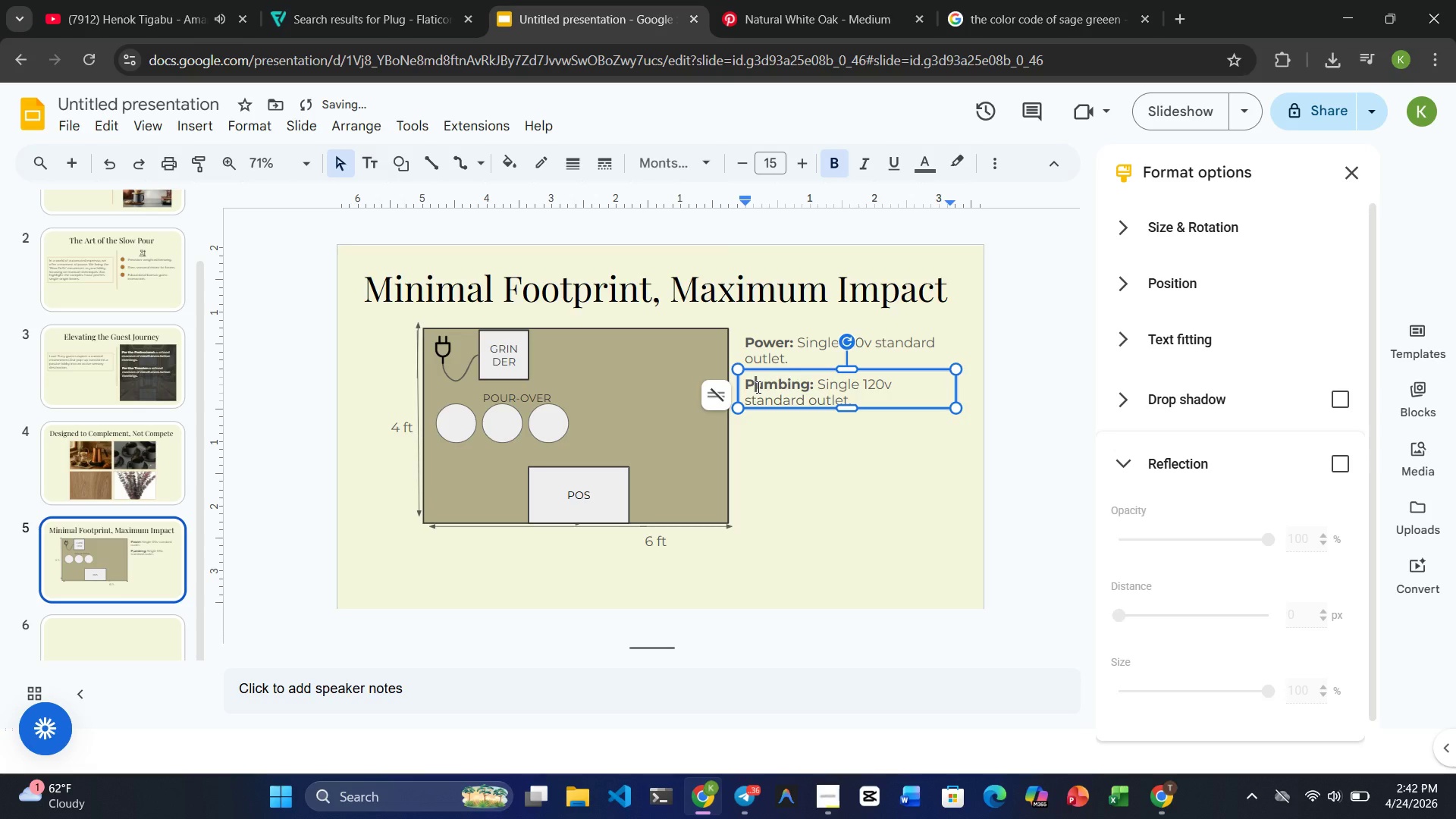 
key(L)
 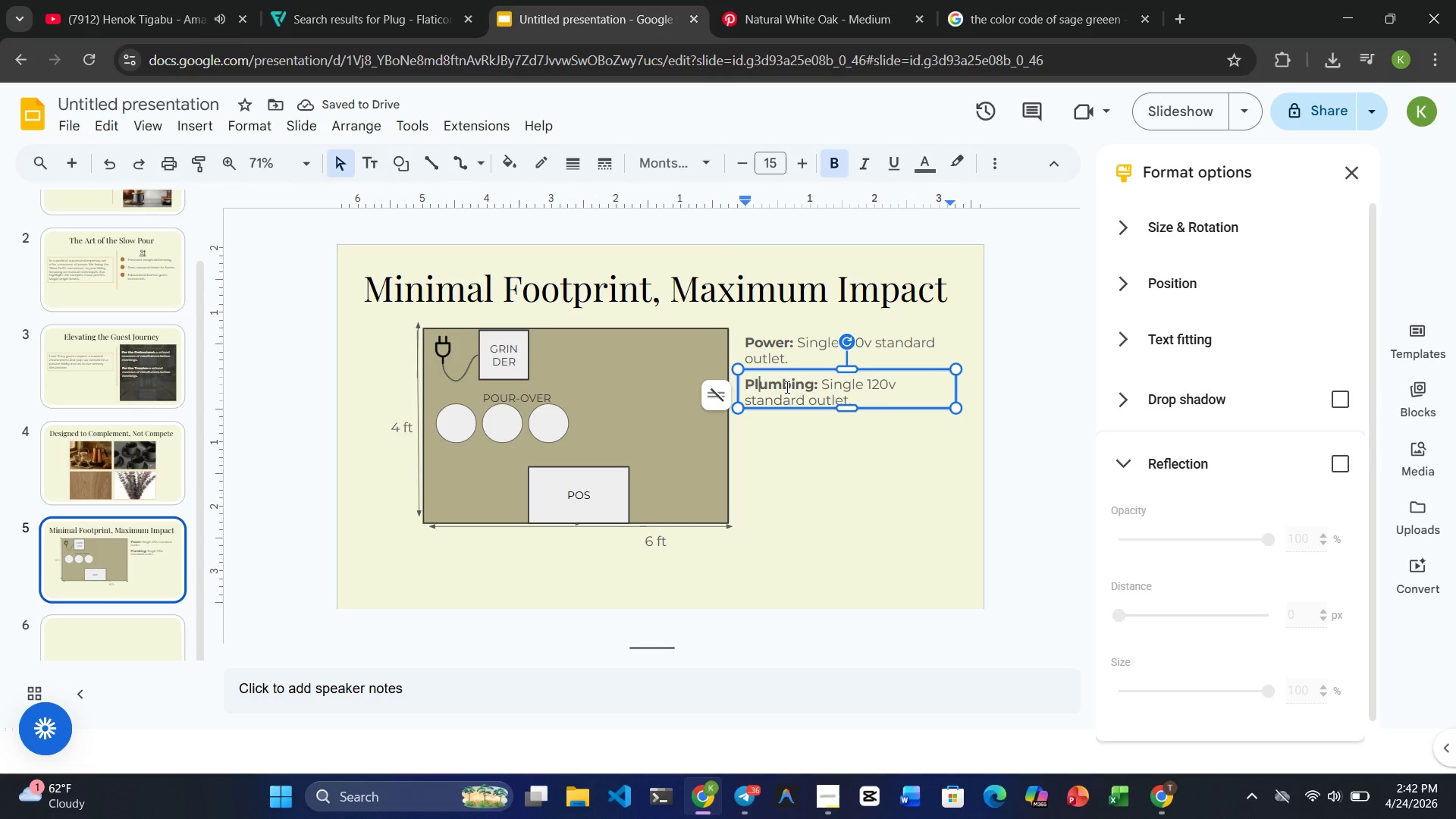 
left_click_drag(start_coordinate=[822, 387], to_coordinate=[850, 394])
 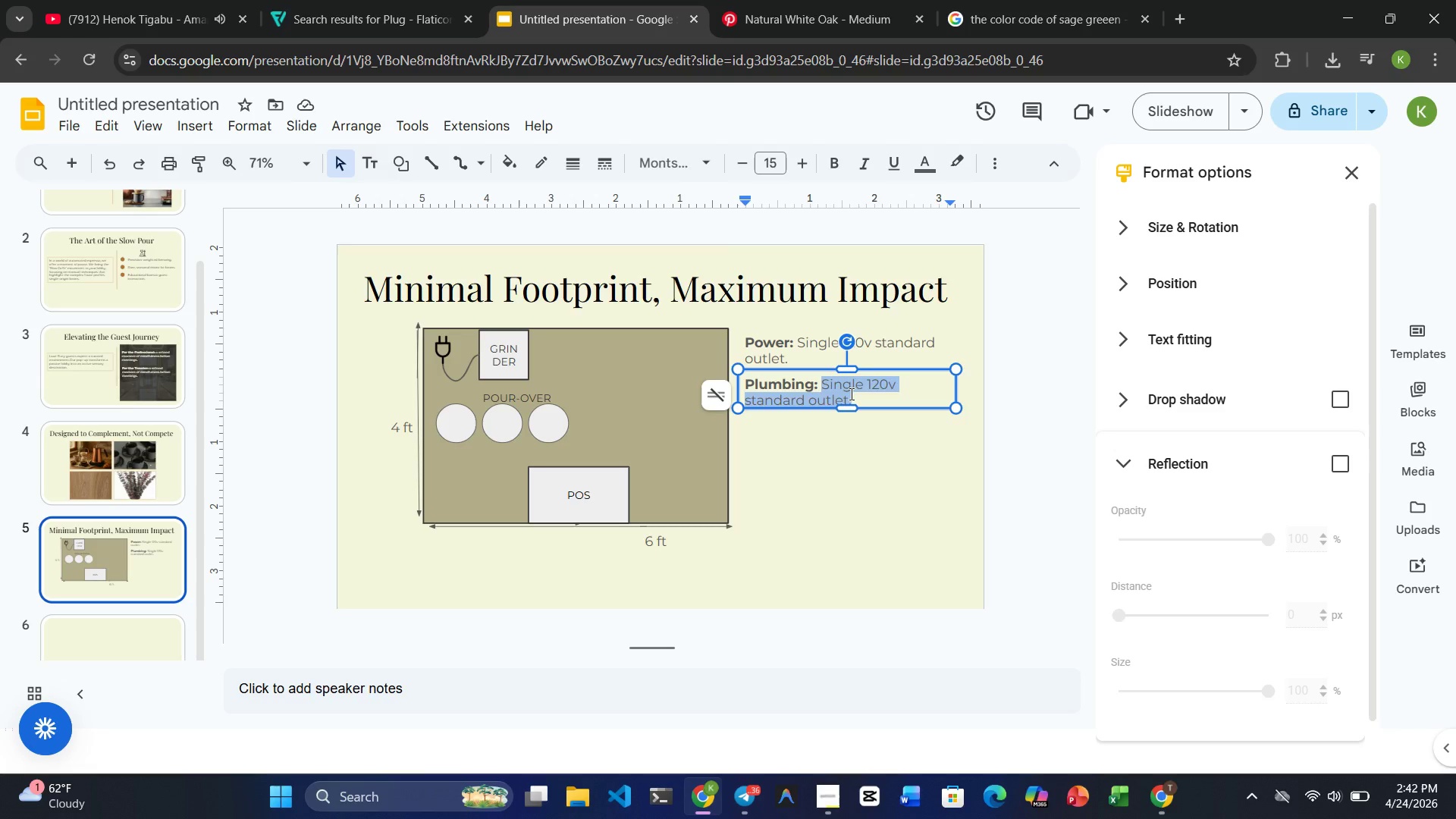 
type(None> )
key(Backspace)
key(Backspace)
type(. We utitlize a self-)
 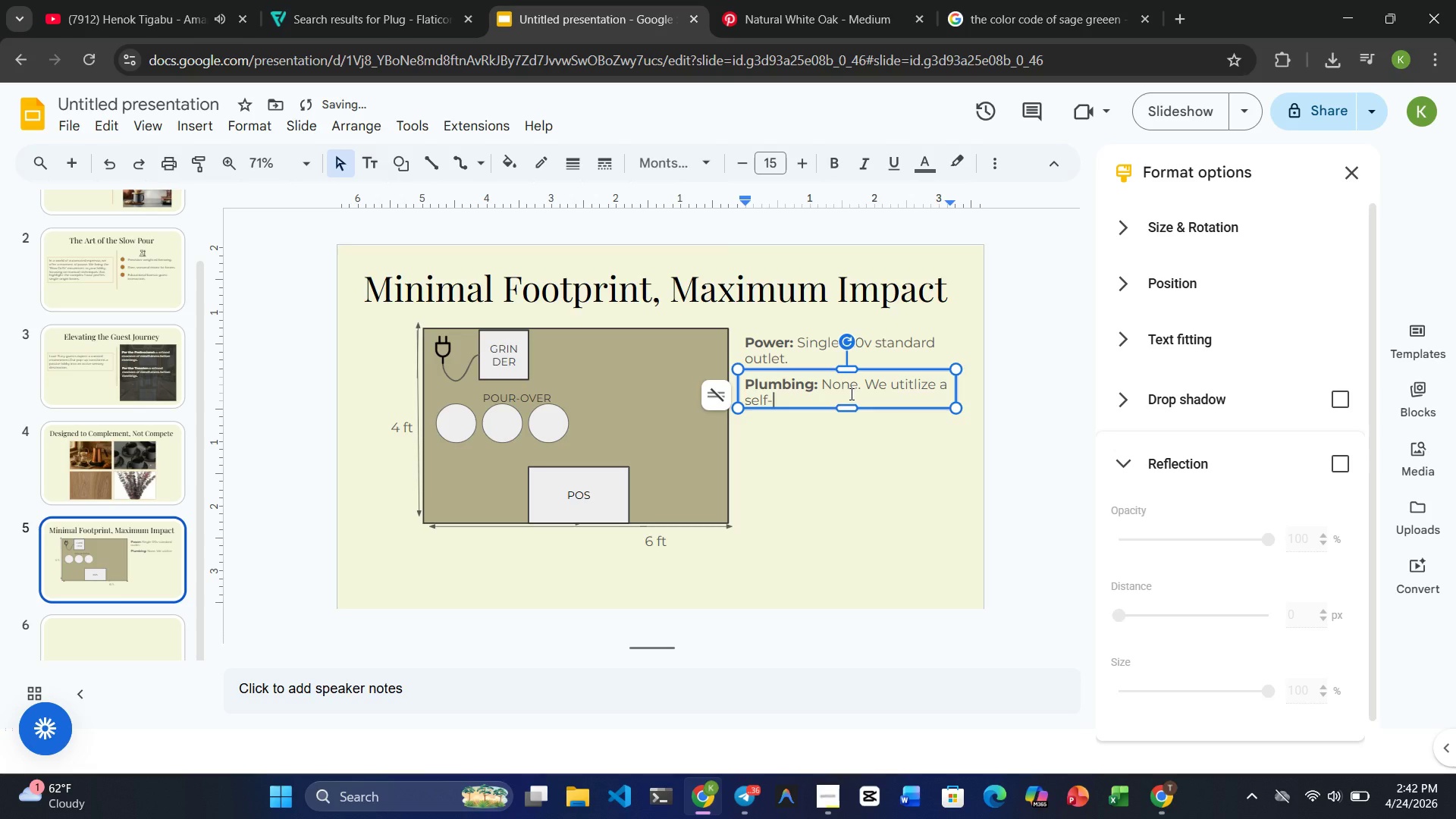 
type(contained)
 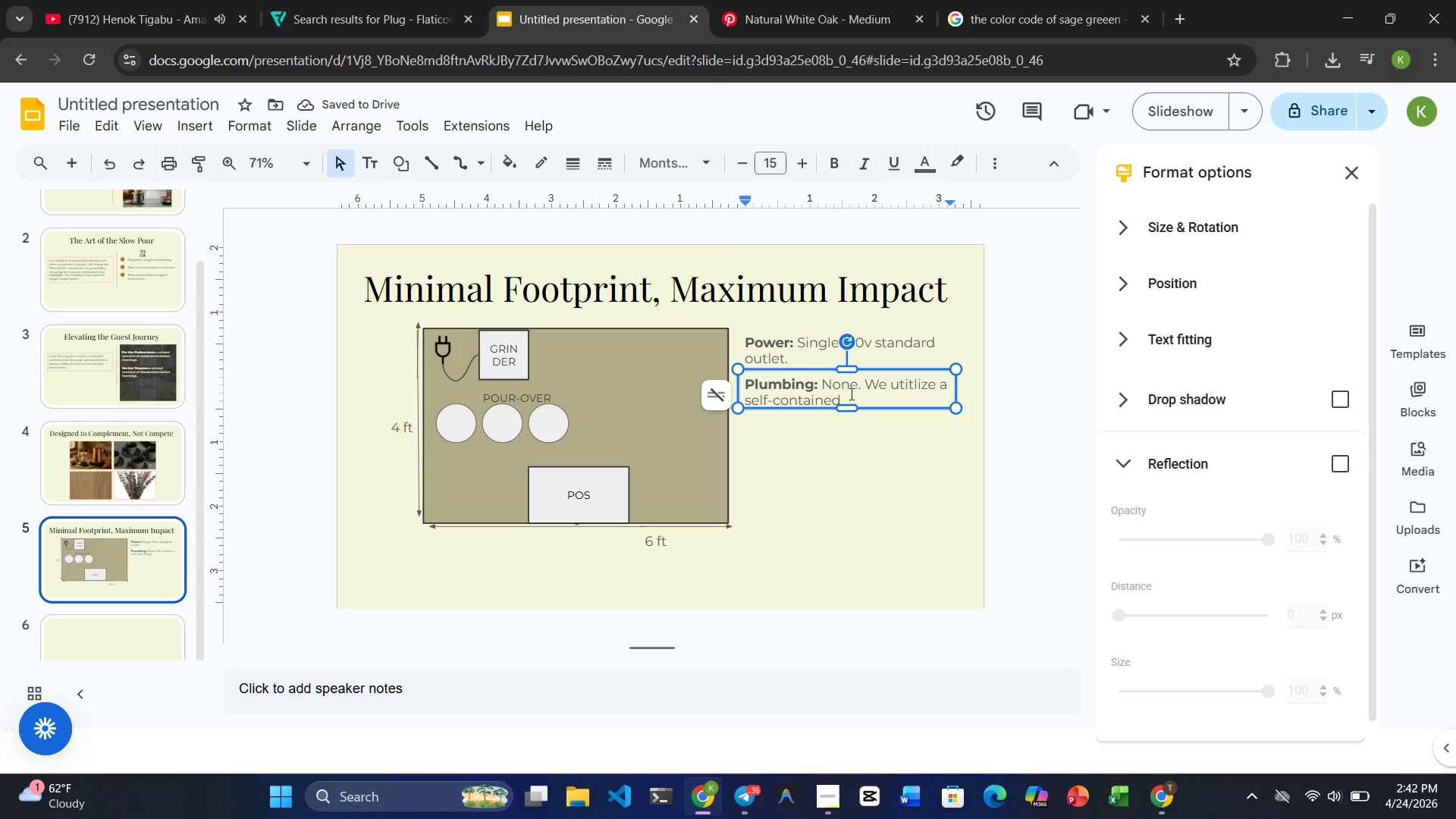 
type(, filtered )
 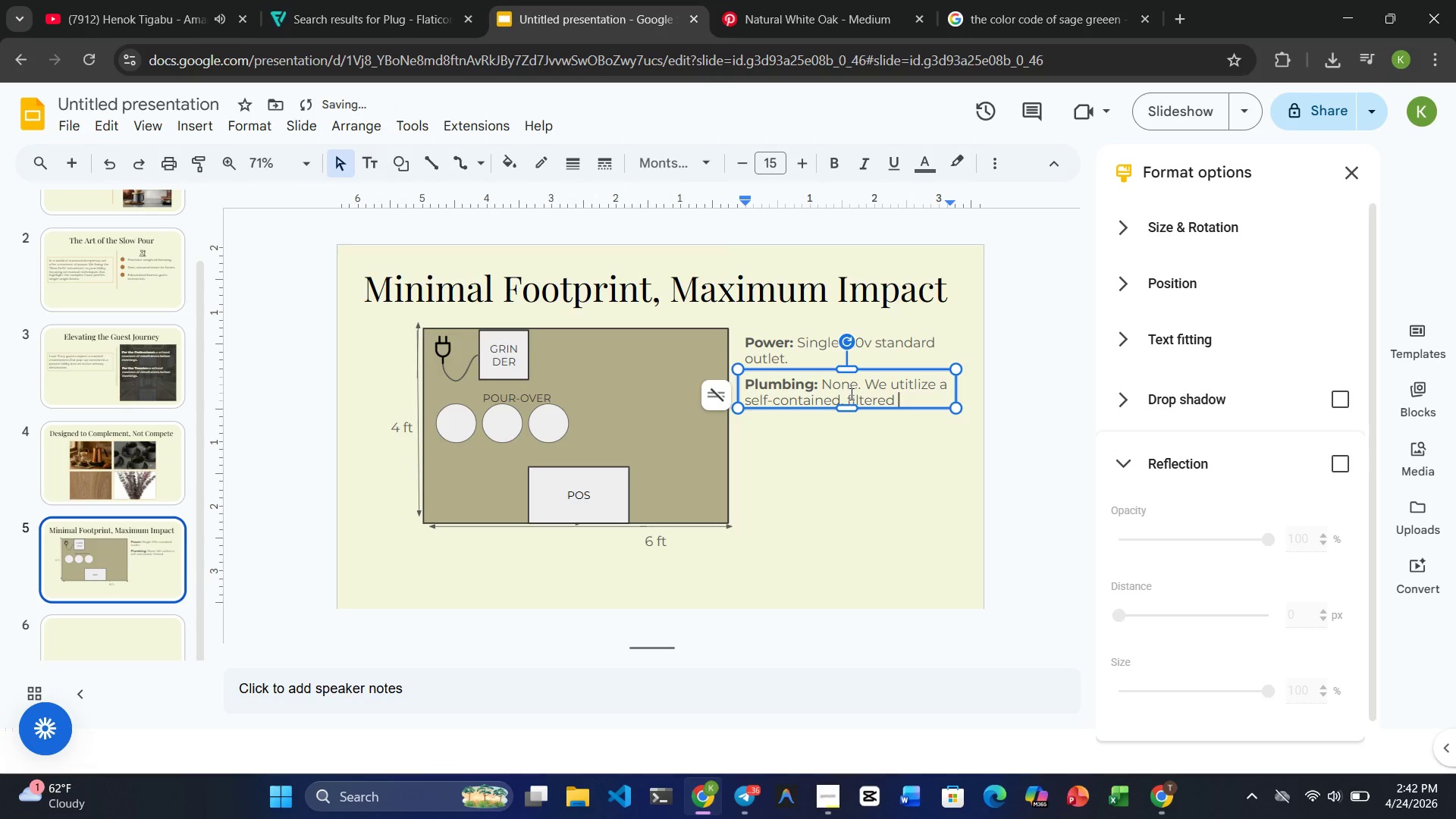 
type(water reservoir)
 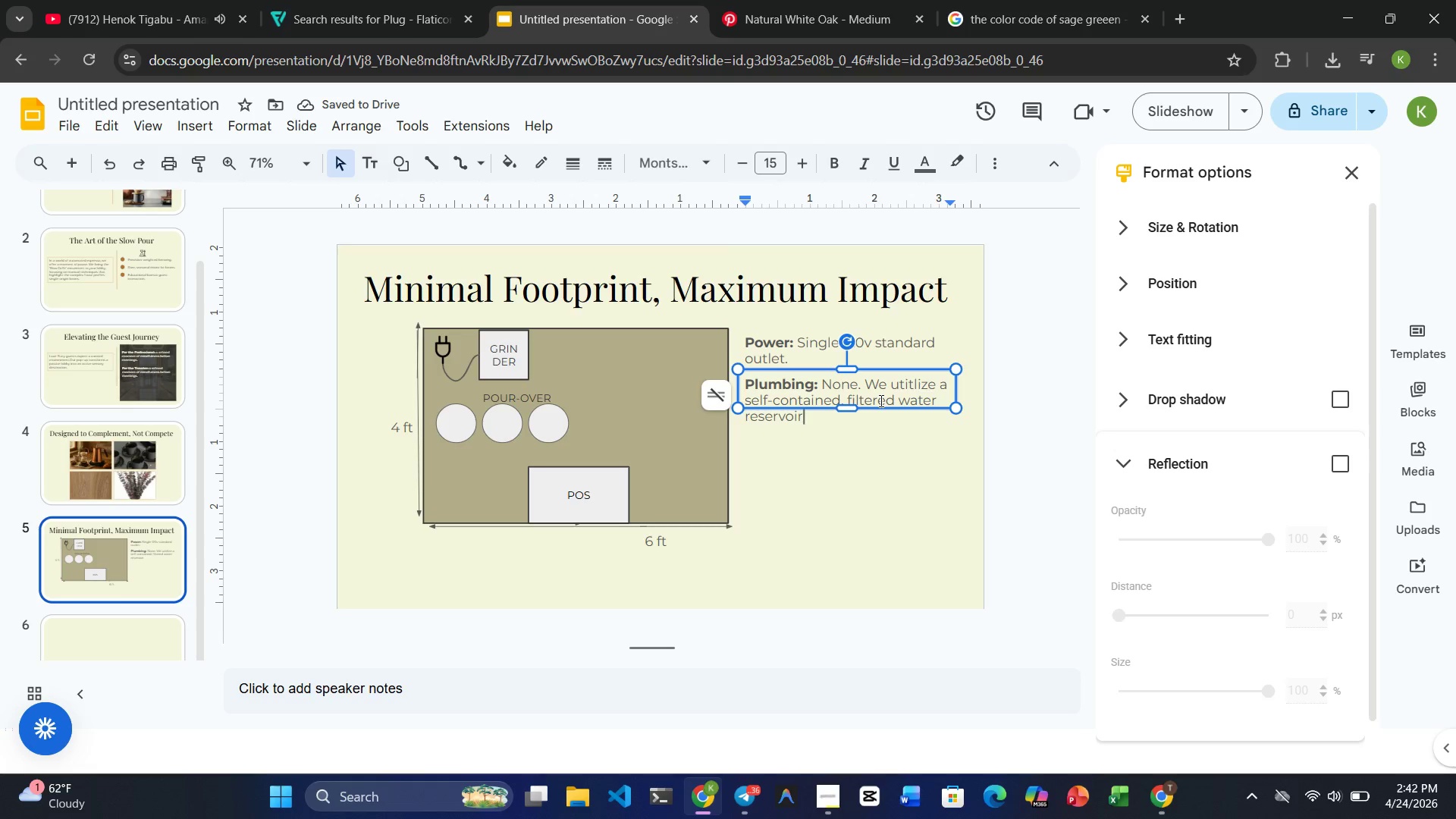 
key(Period)
 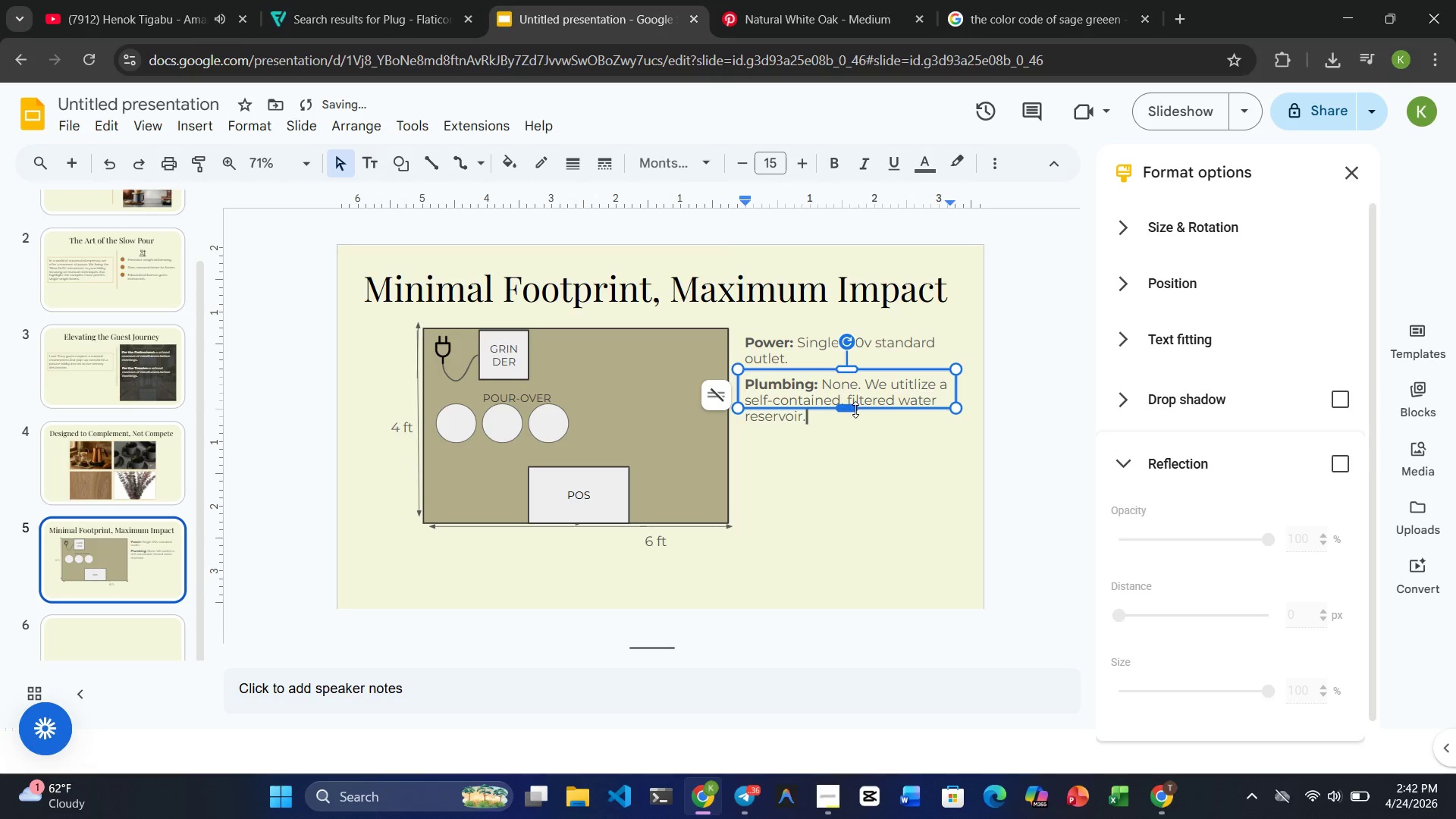 
left_click_drag(start_coordinate=[852, 406], to_coordinate=[852, 424])
 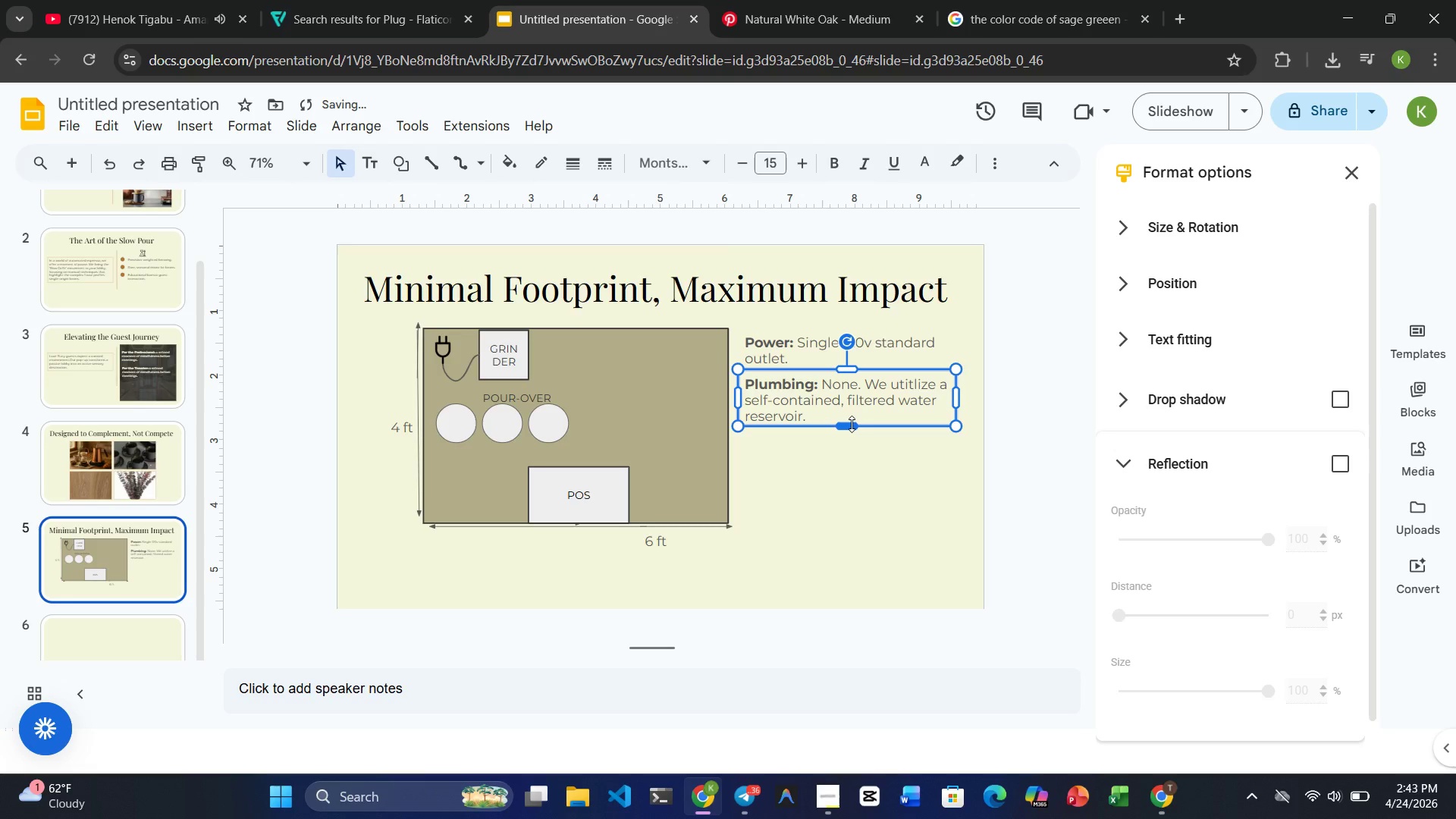 
key(Control+V)
 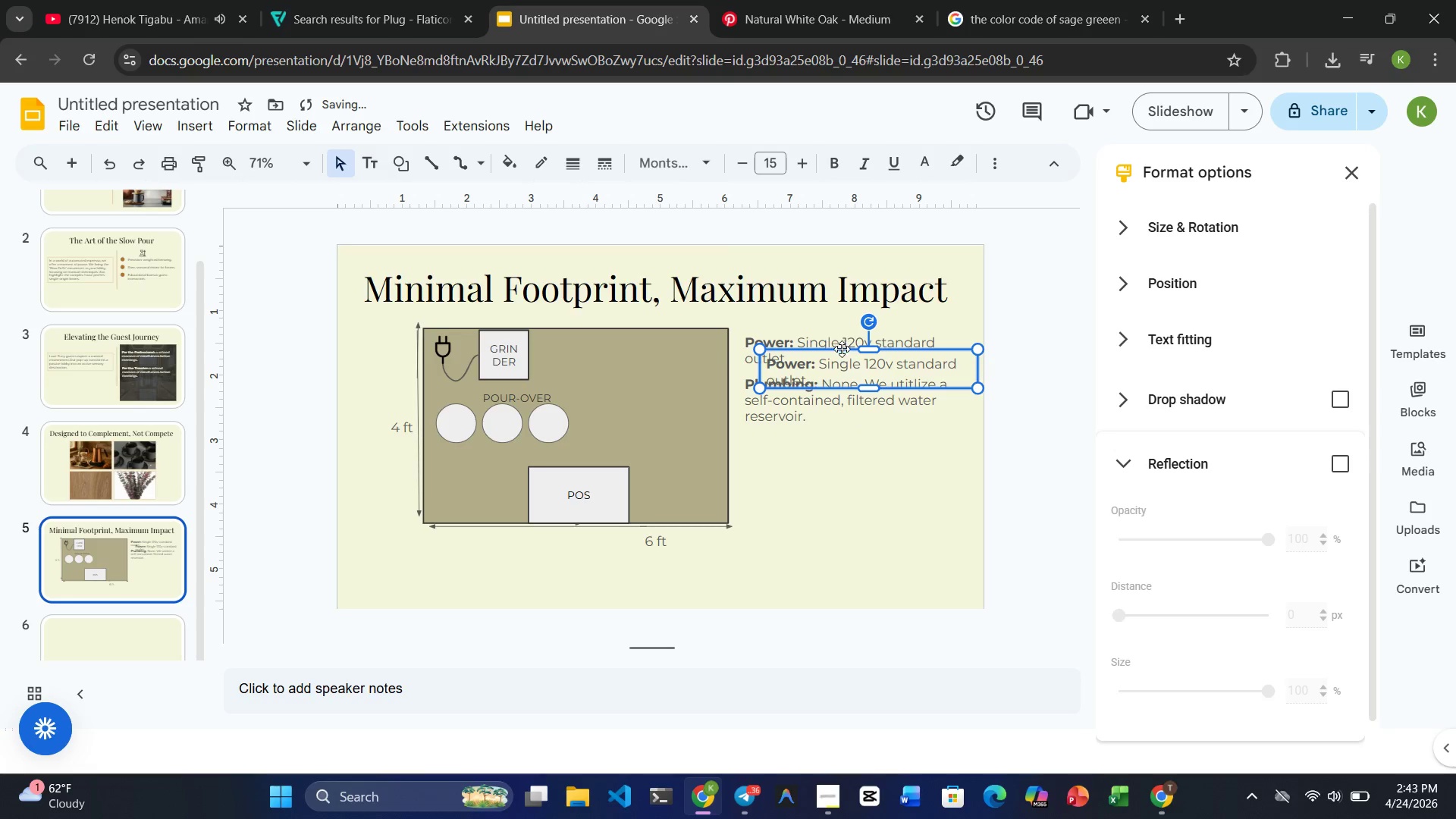 
left_click_drag(start_coordinate=[842, 353], to_coordinate=[824, 435])
 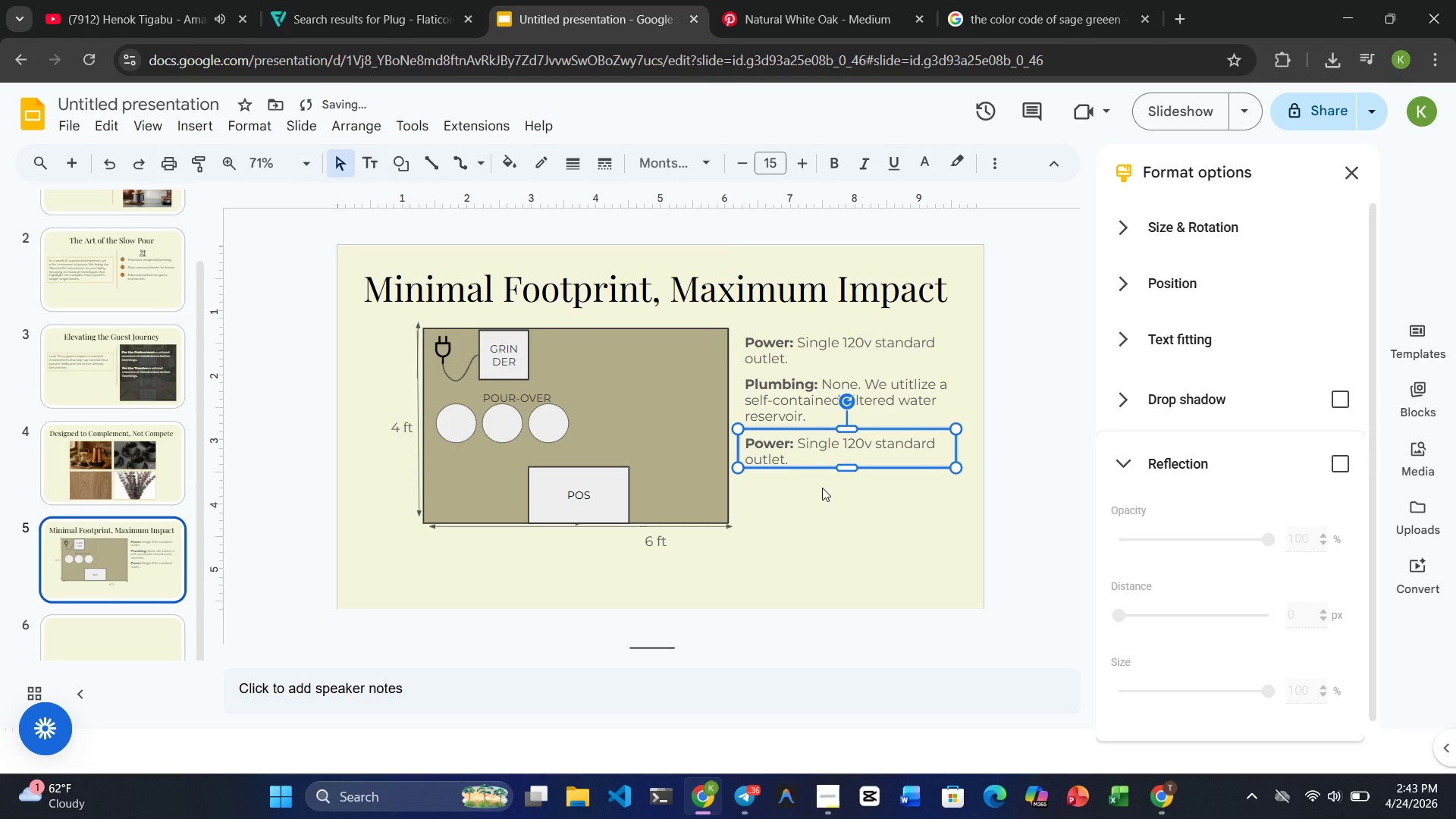 
left_click([823, 531])
 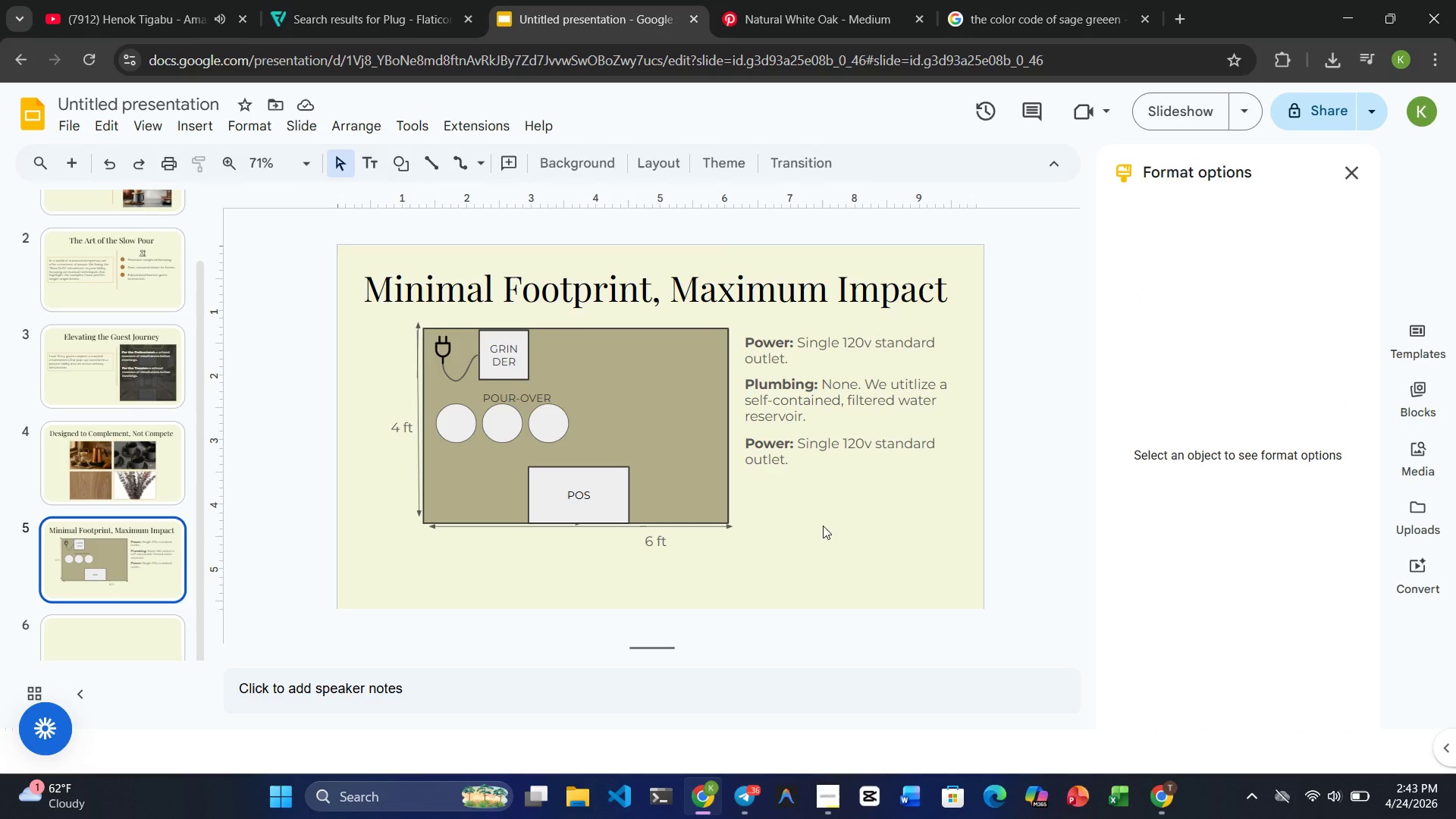 
wait(11.5)
 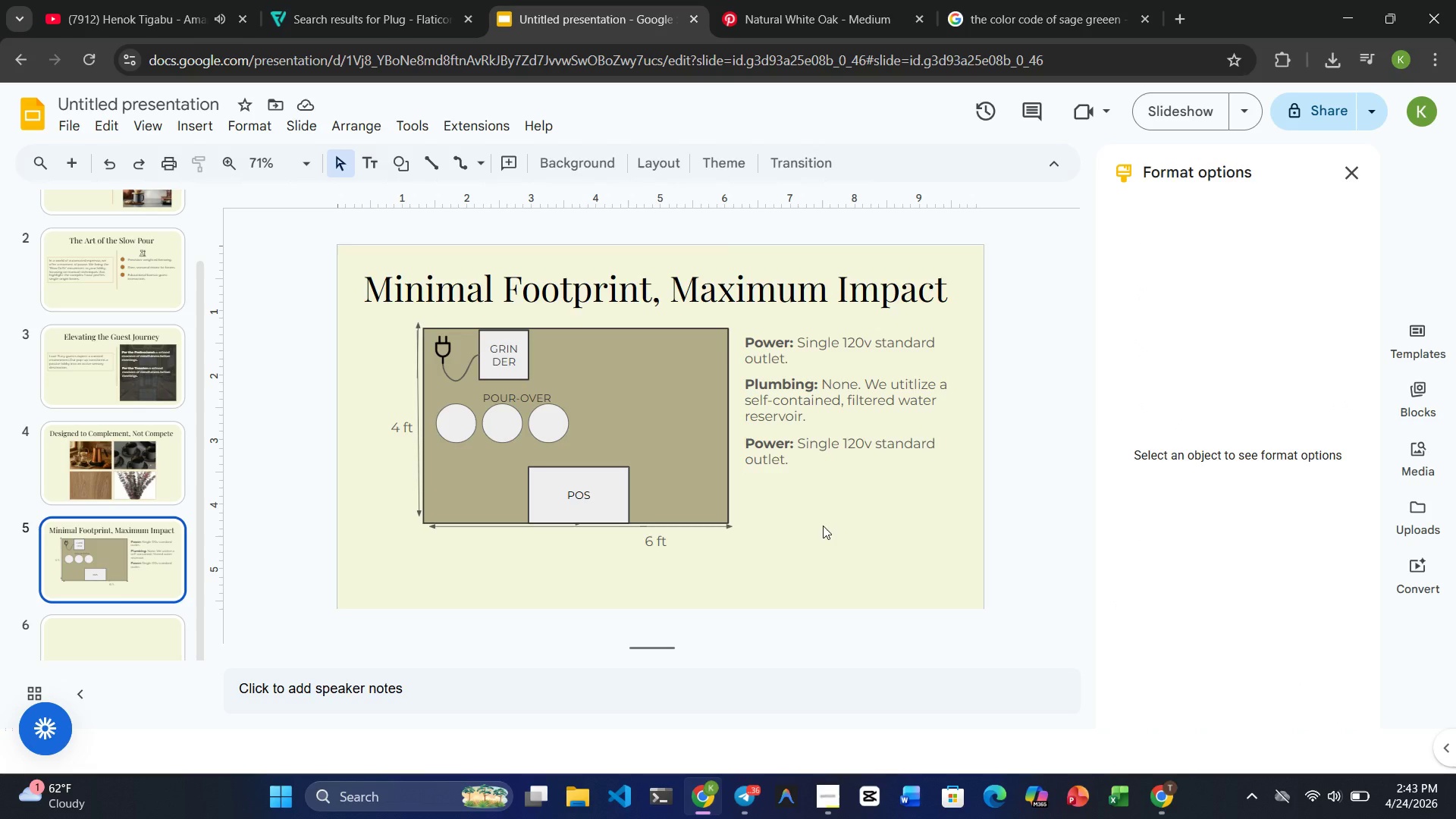 
double_click([769, 442])
 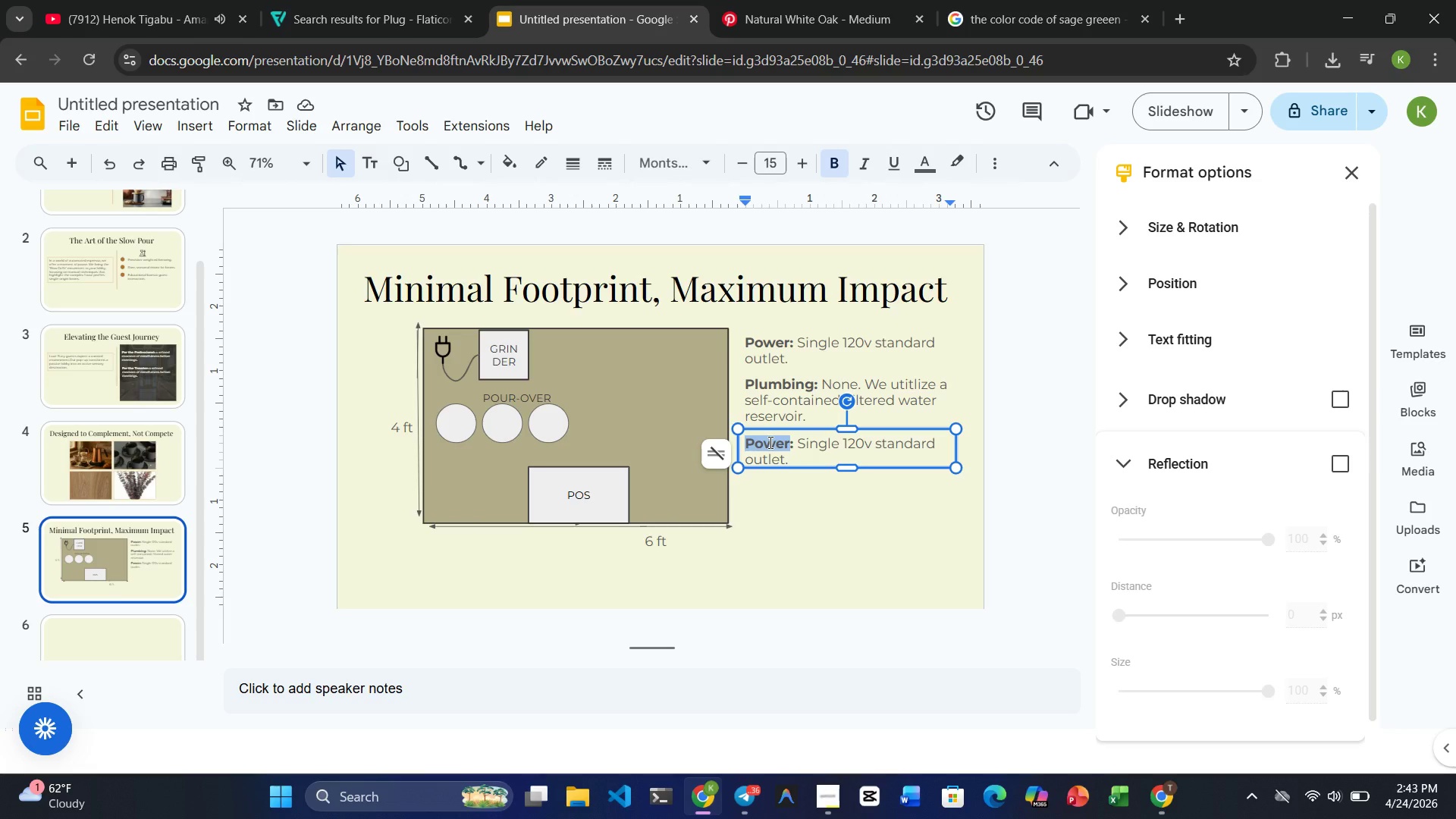 
left_click([823, 554])
 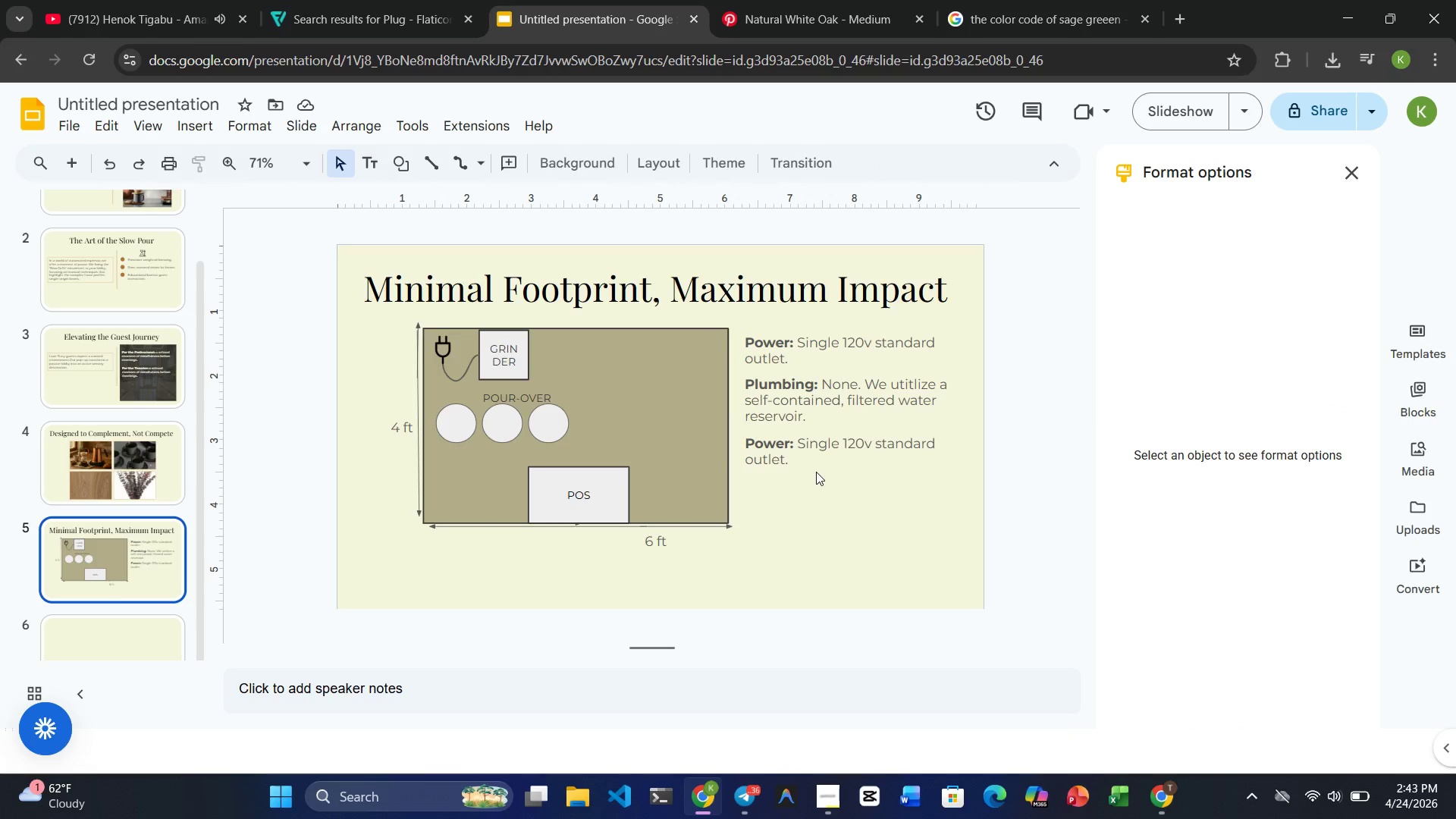 
left_click([813, 463])
 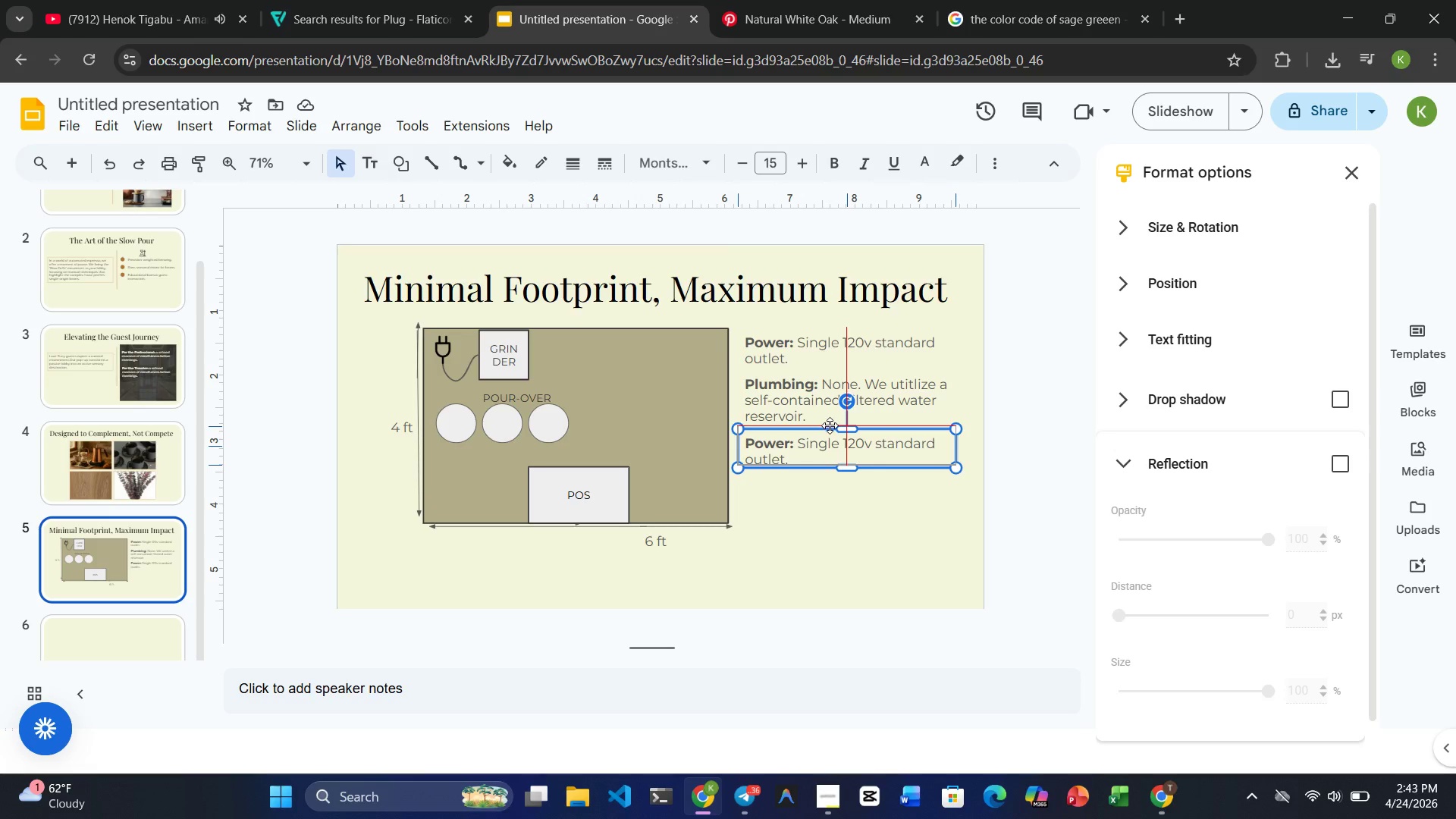 
wait(8.78)
 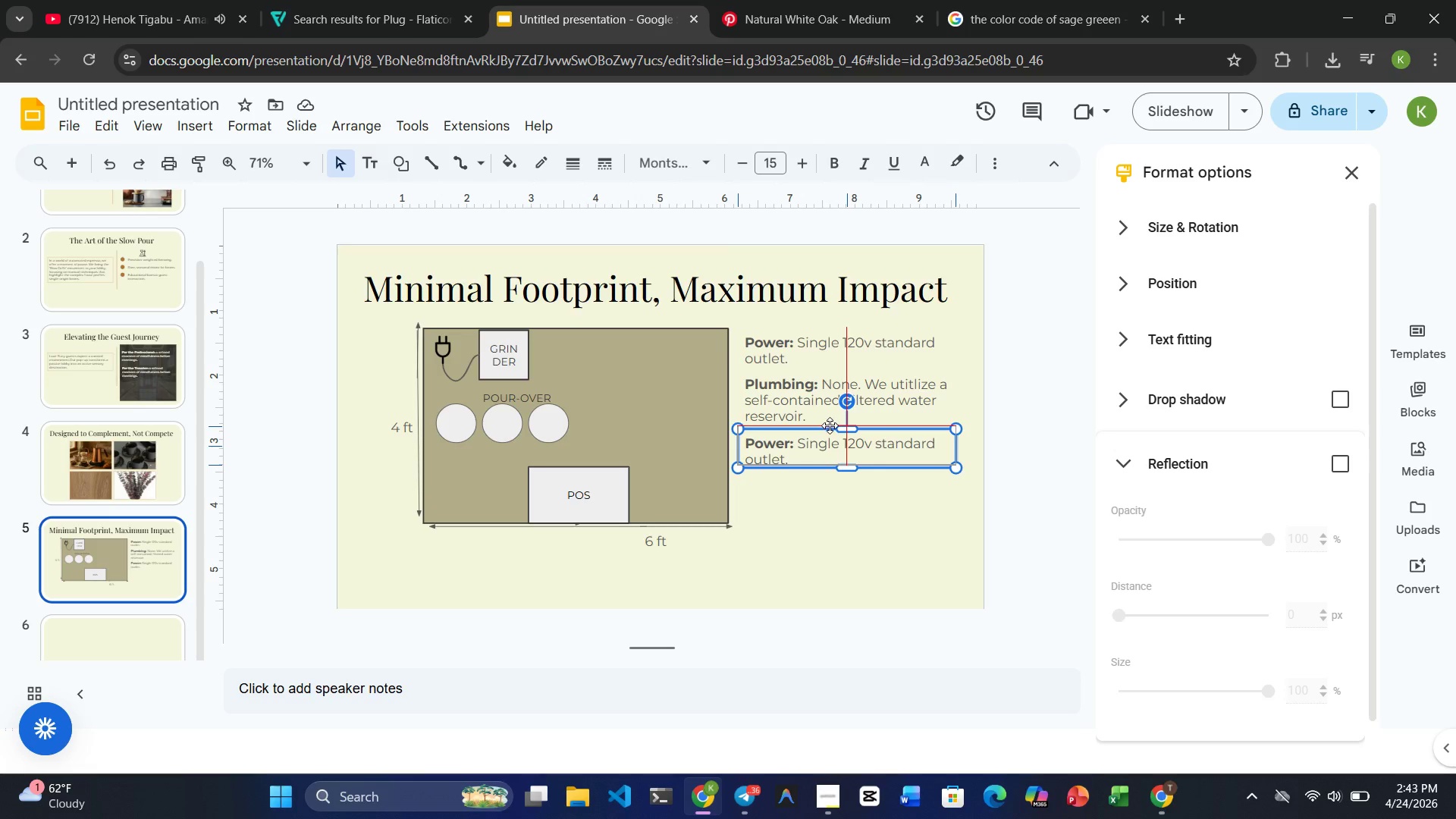 
double_click([765, 447])
 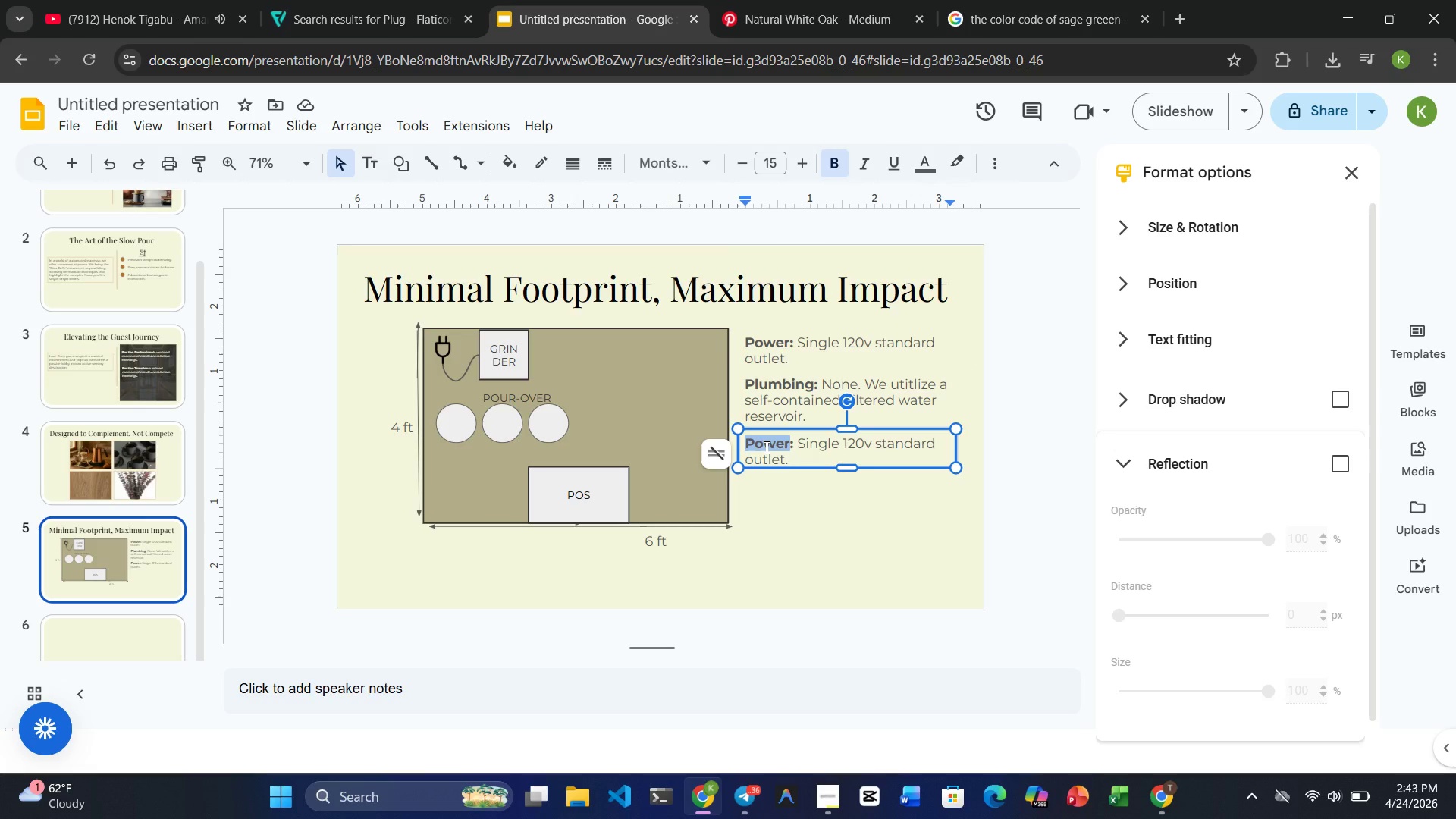 
type(Acoustics)
 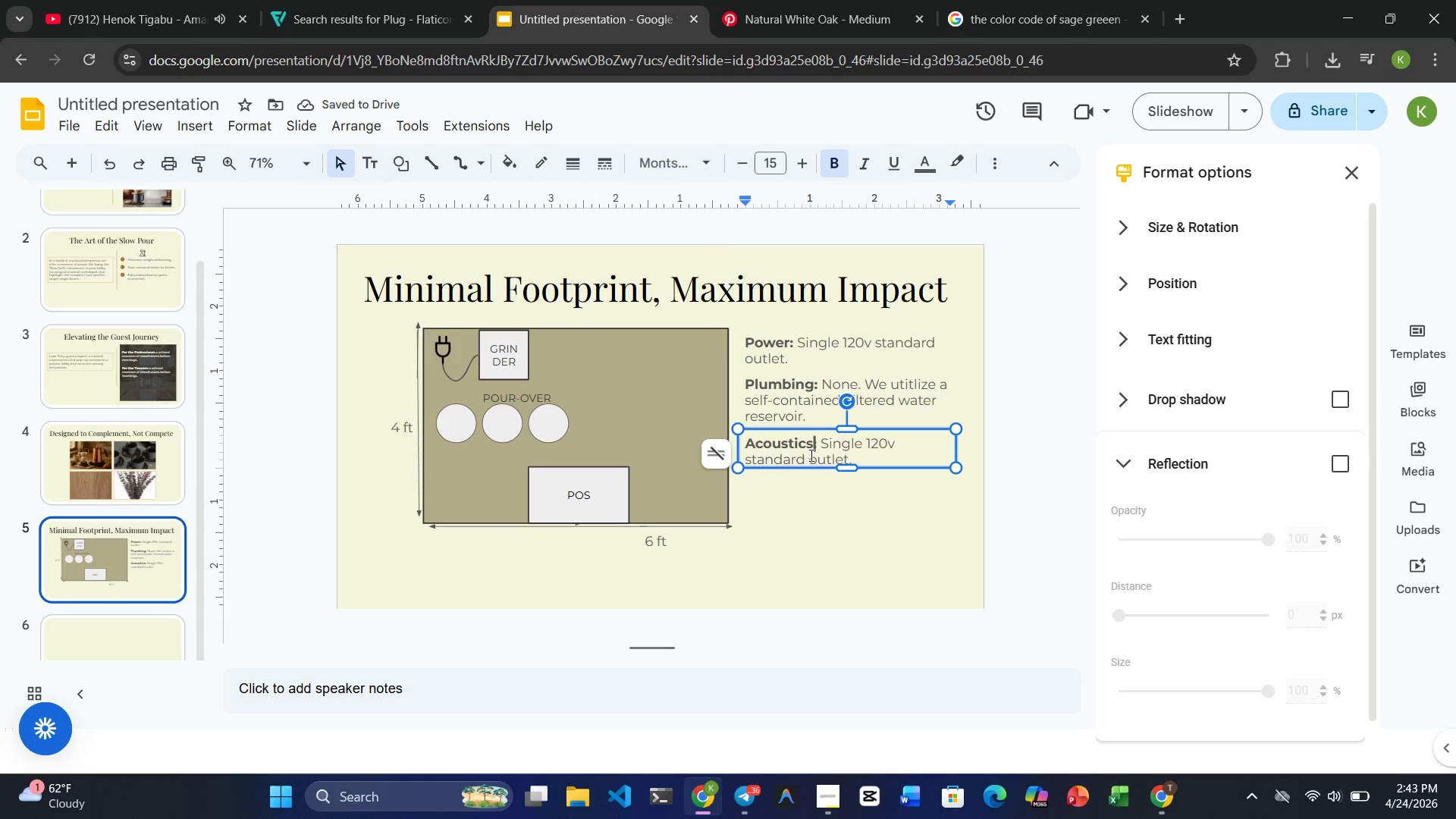 
wait(6.03)
 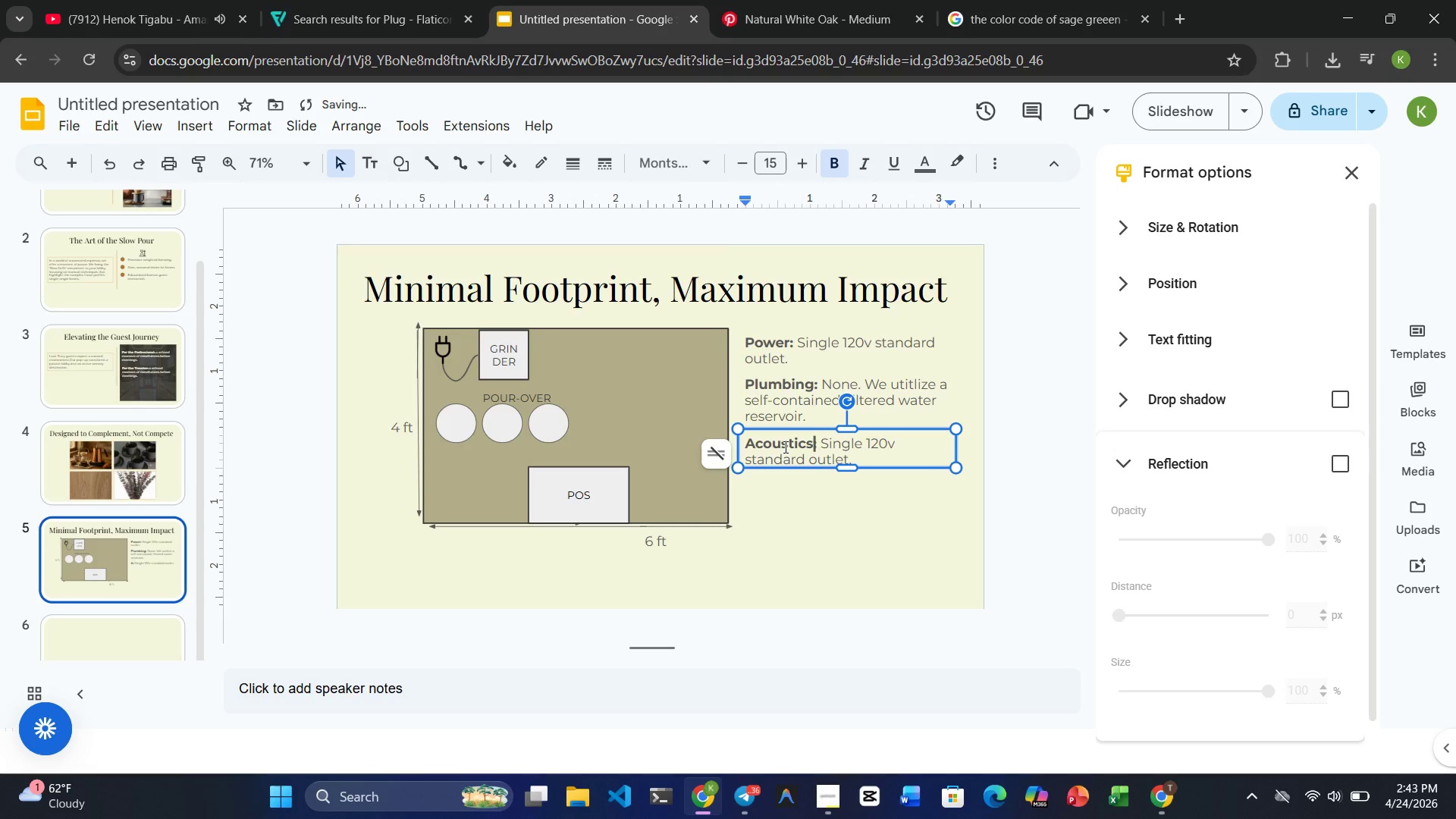 
left_click_drag(start_coordinate=[854, 457], to_coordinate=[820, 442])
 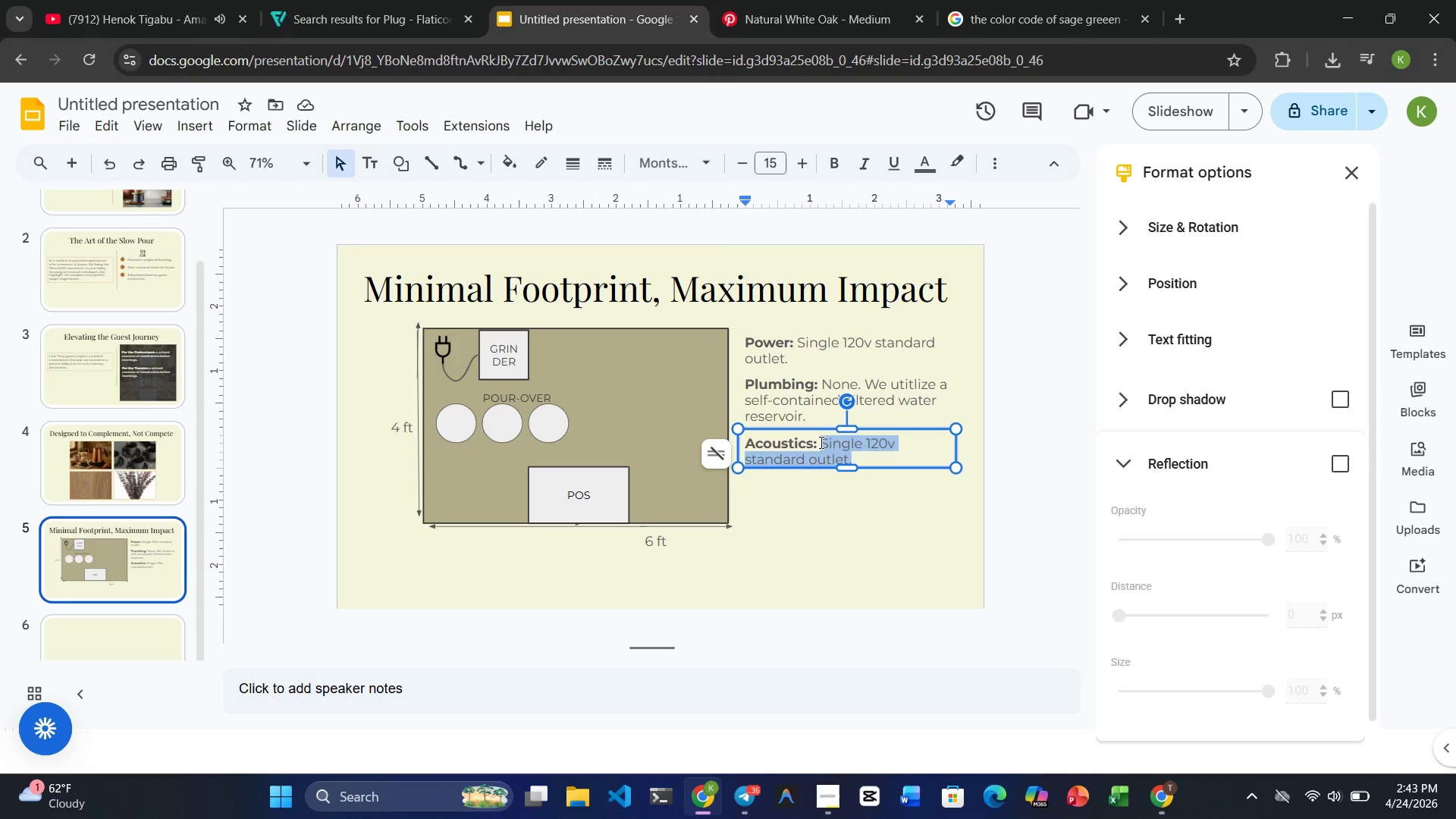 
type(Zero-noise )
 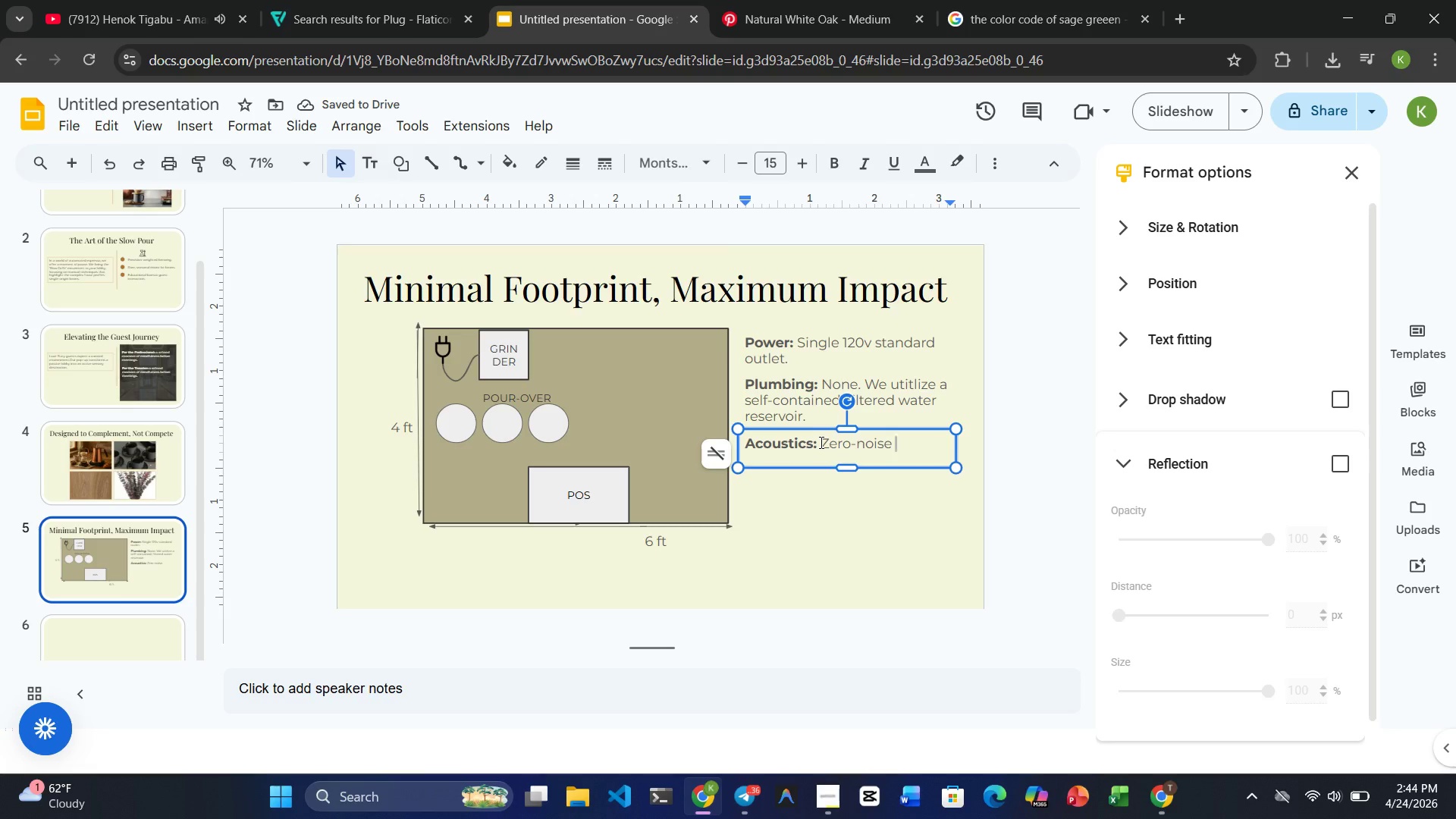 
wait(6.22)
 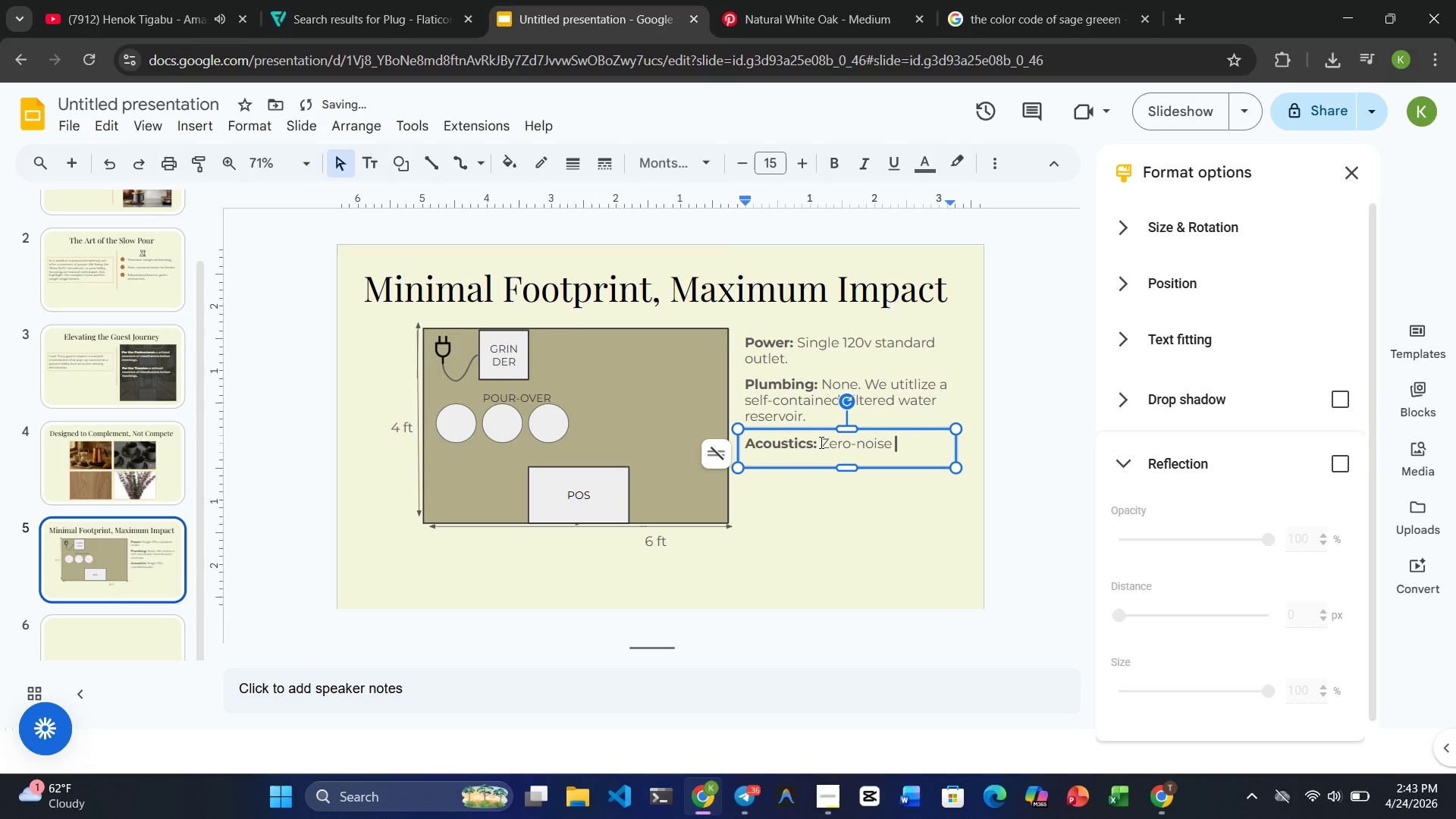 
type(manual grinders )
 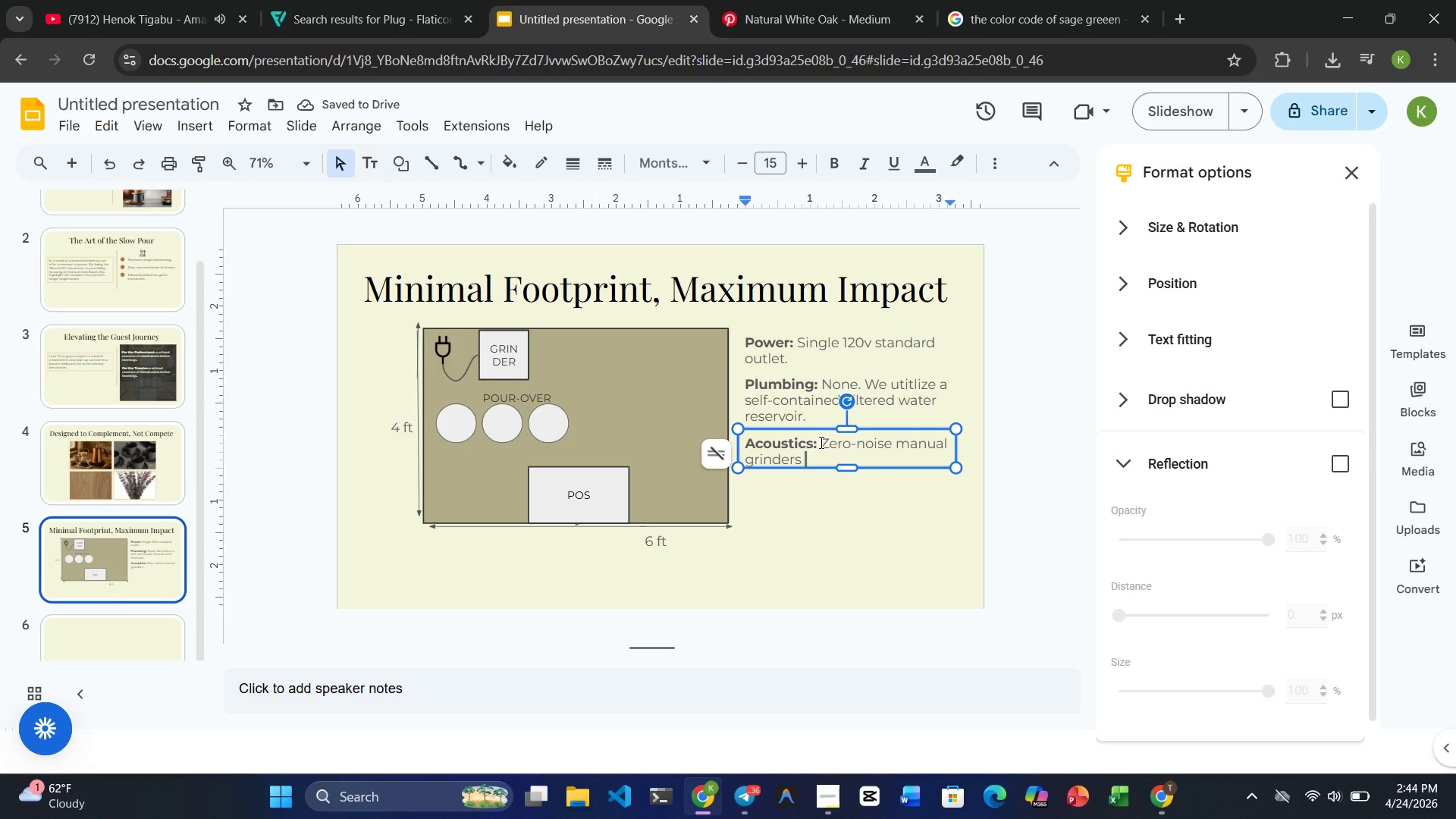 
type(to preserve loby)
key(Backspace)
type(by )
 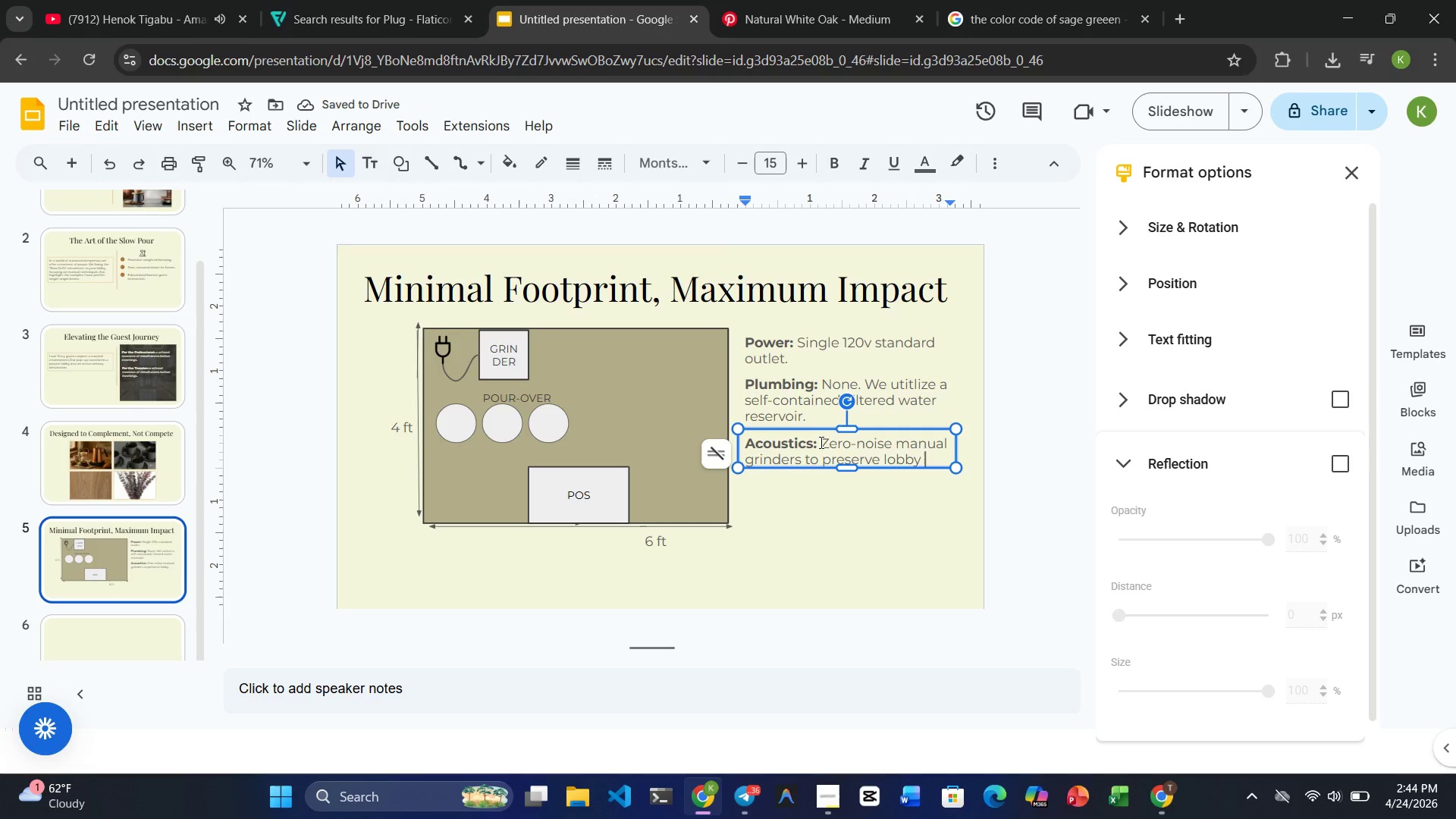 
type(ambiance.)
 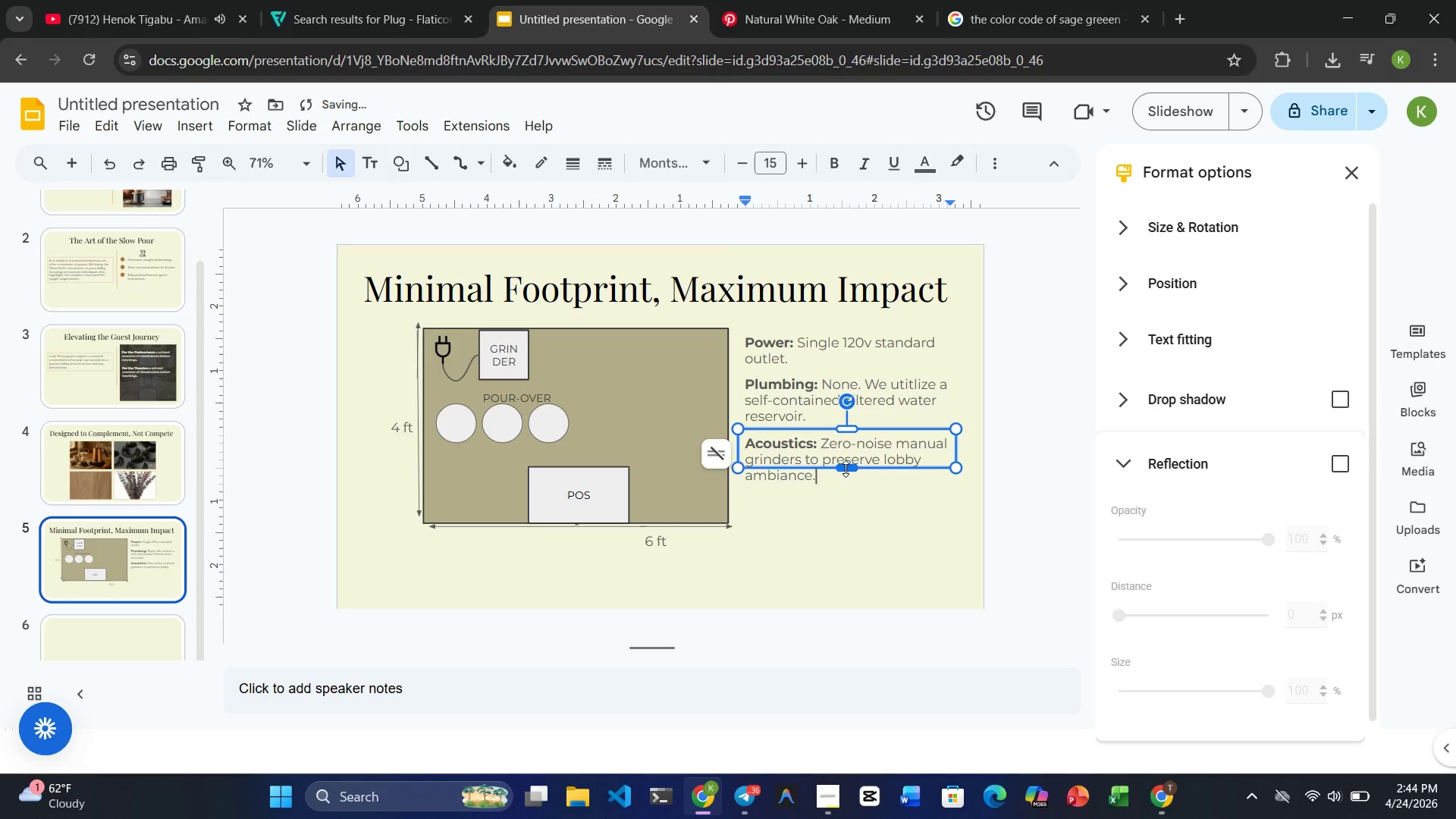 
left_click_drag(start_coordinate=[846, 466], to_coordinate=[846, 481])
 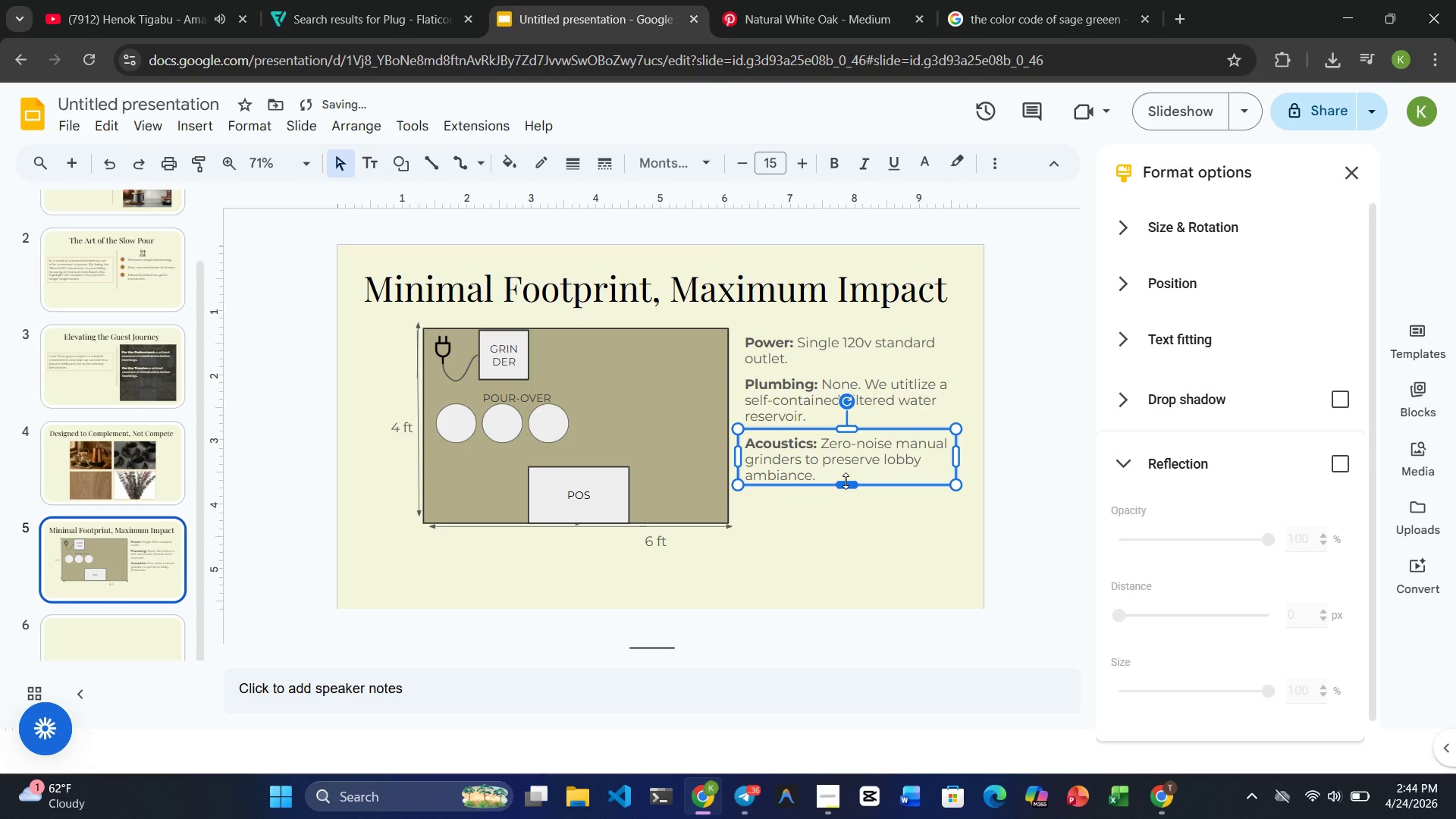 
key(Control+V)
 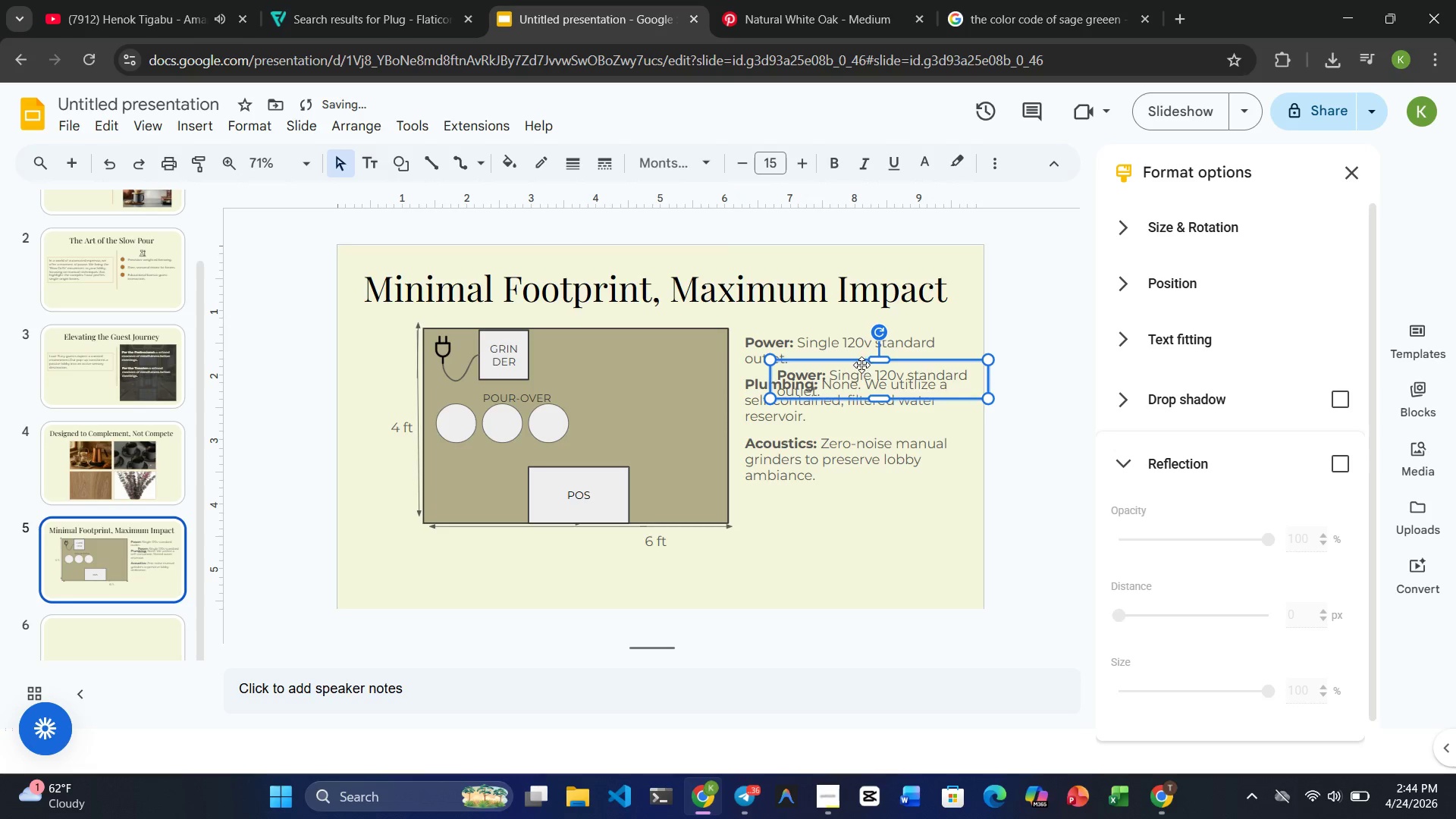 
left_click_drag(start_coordinate=[858, 365], to_coordinate=[831, 491])
 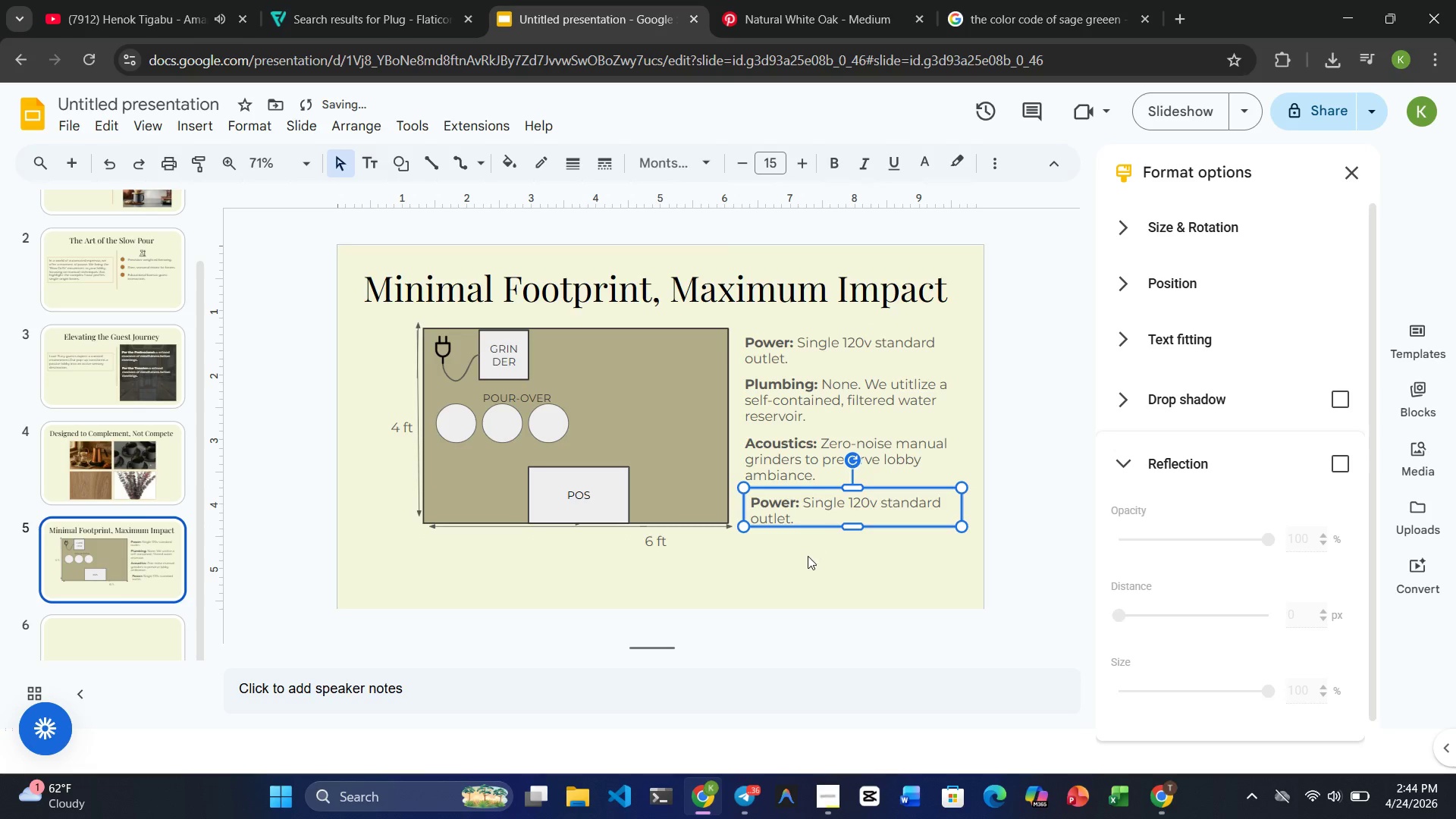 
left_click([805, 564])
 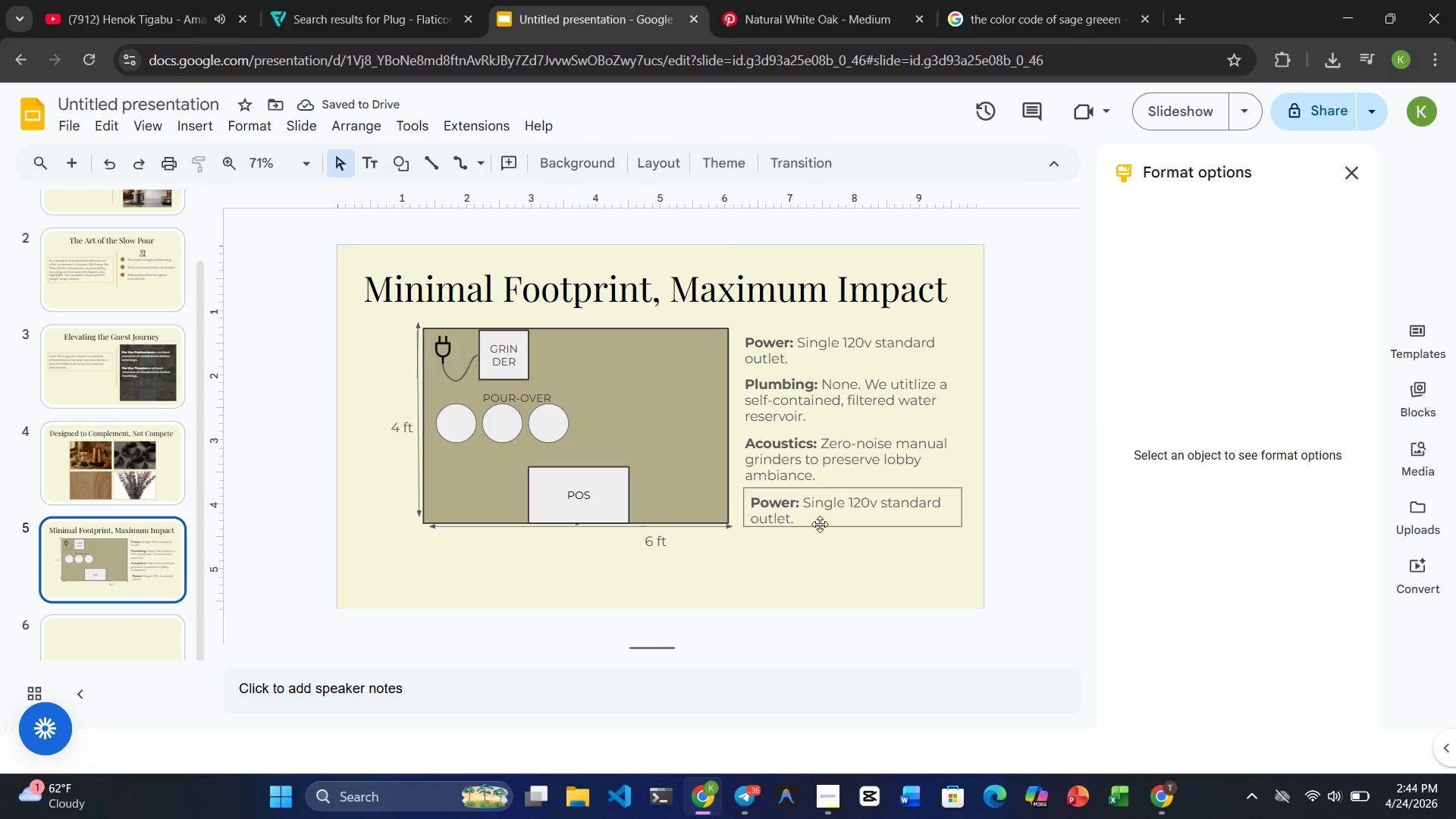 
left_click([826, 516])
 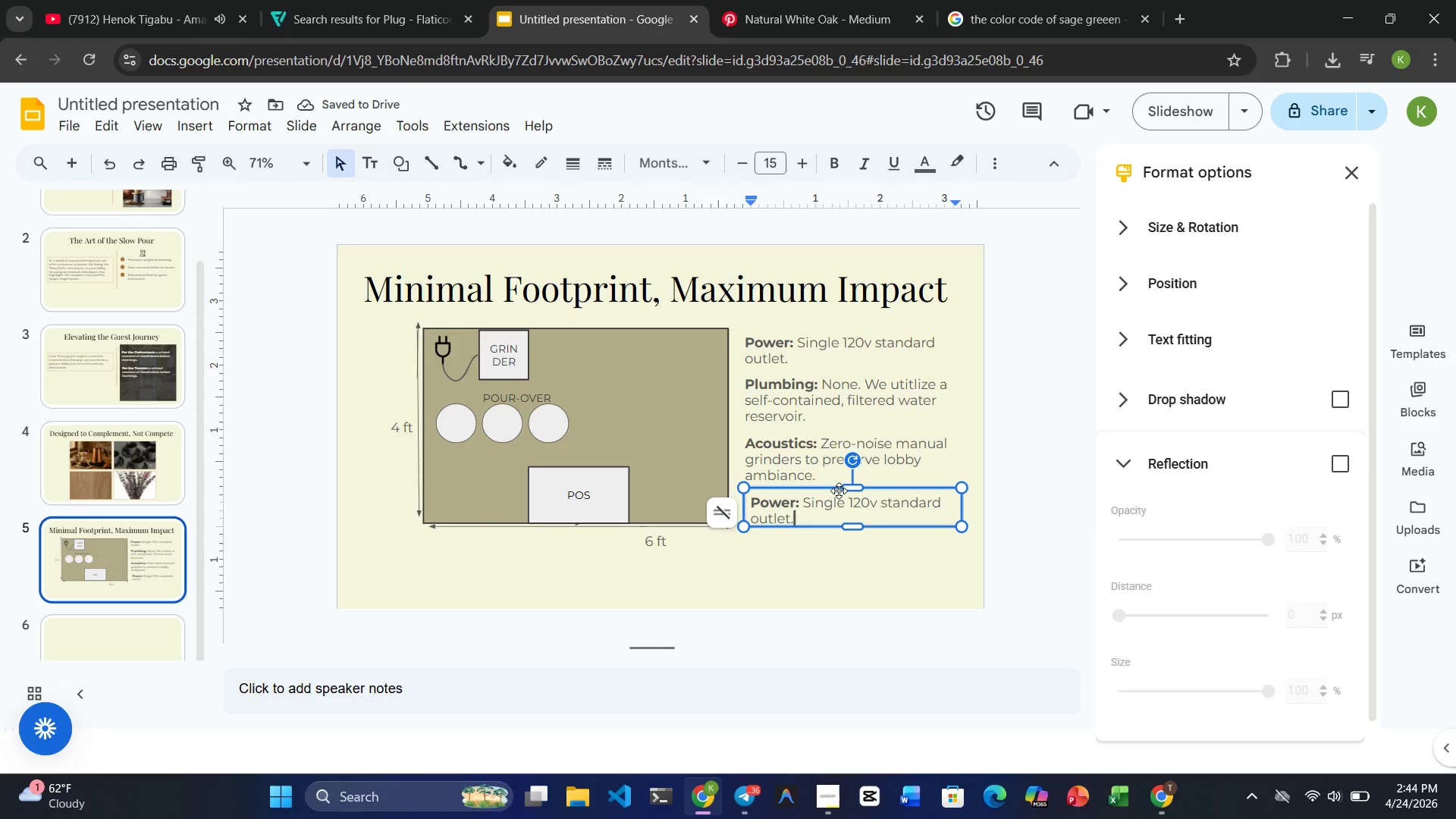 
left_click_drag(start_coordinate=[839, 491], to_coordinate=[832, 491])
 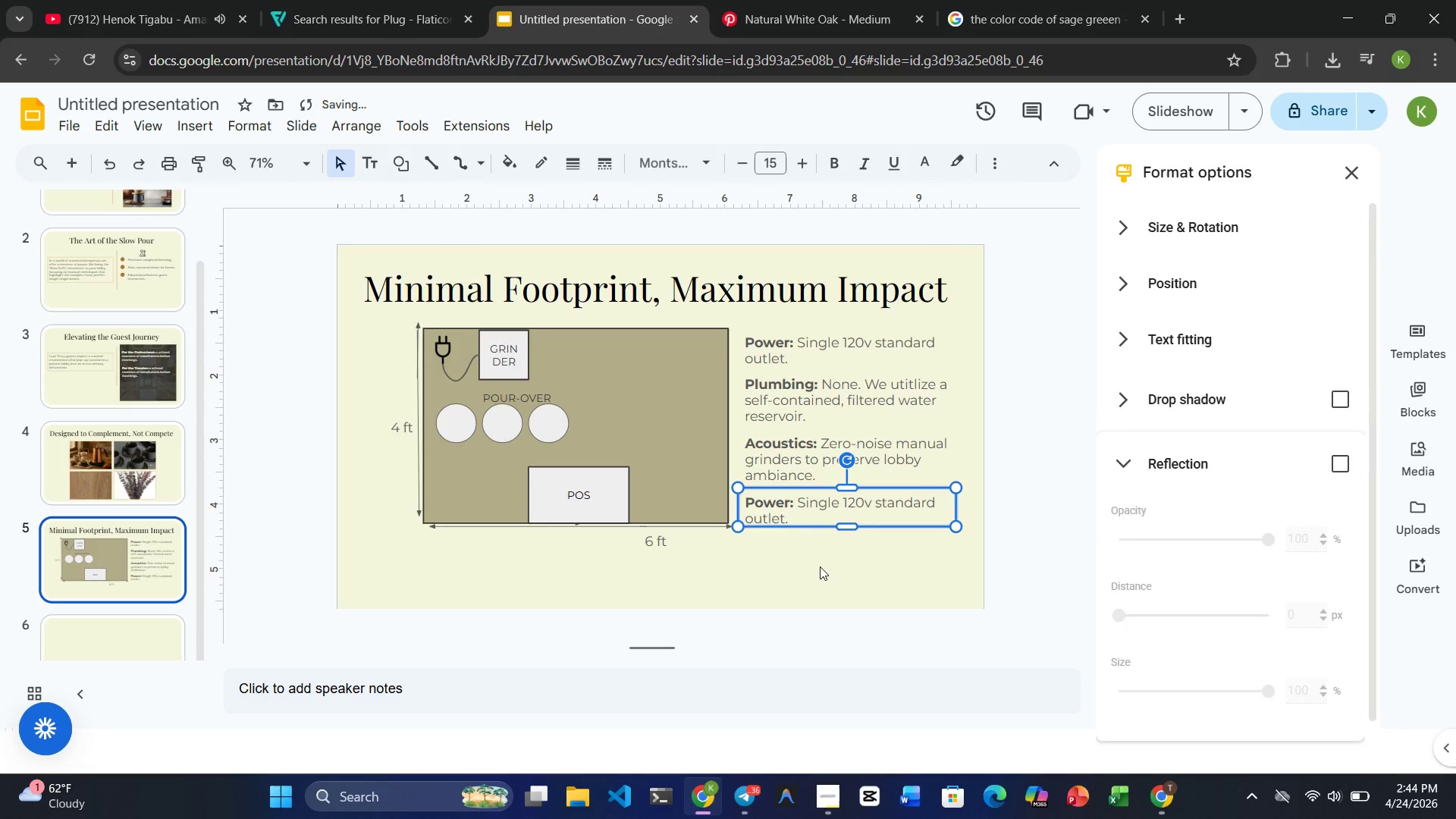 
left_click([820, 568])
 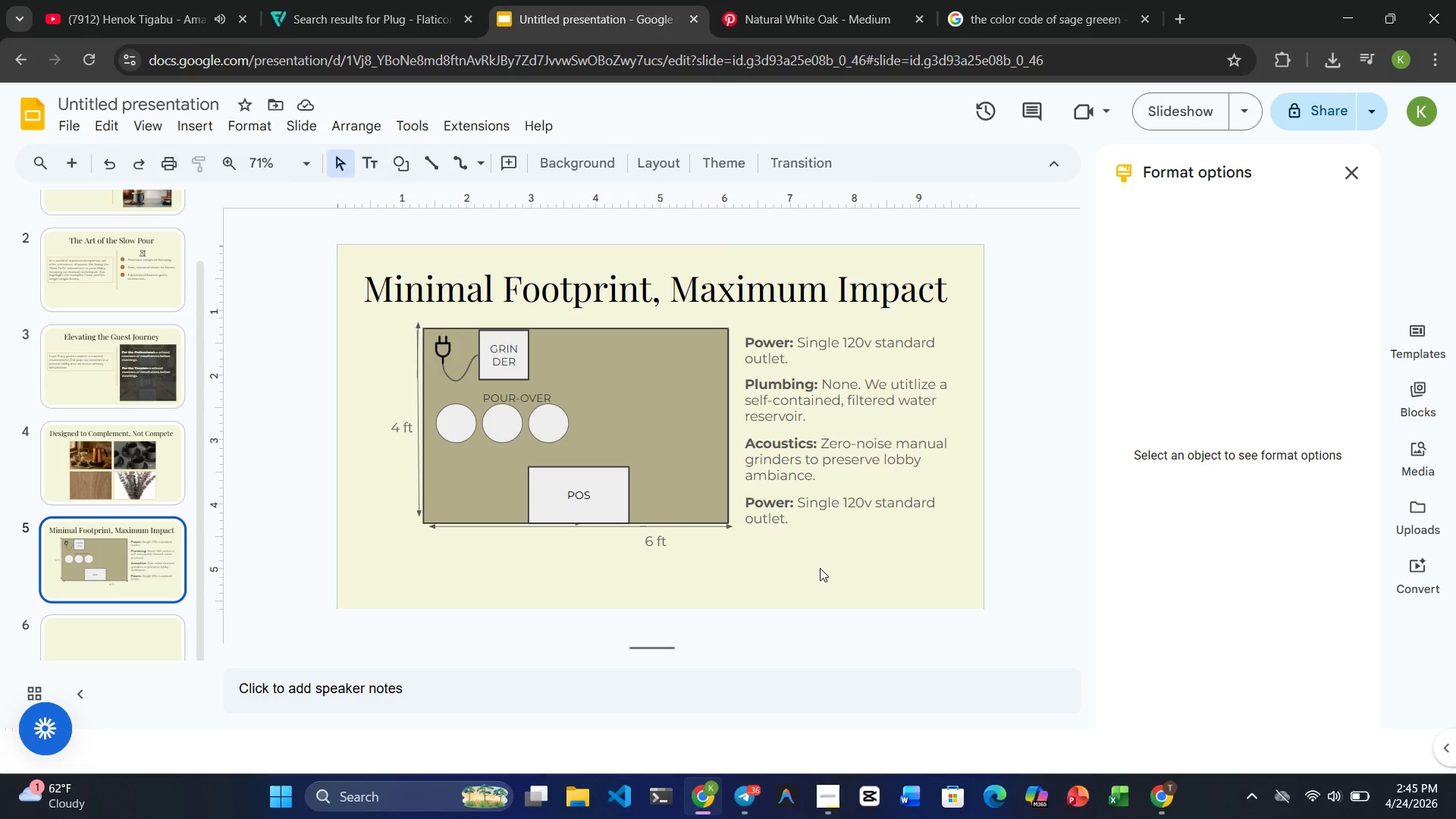 
wait(15.61)
 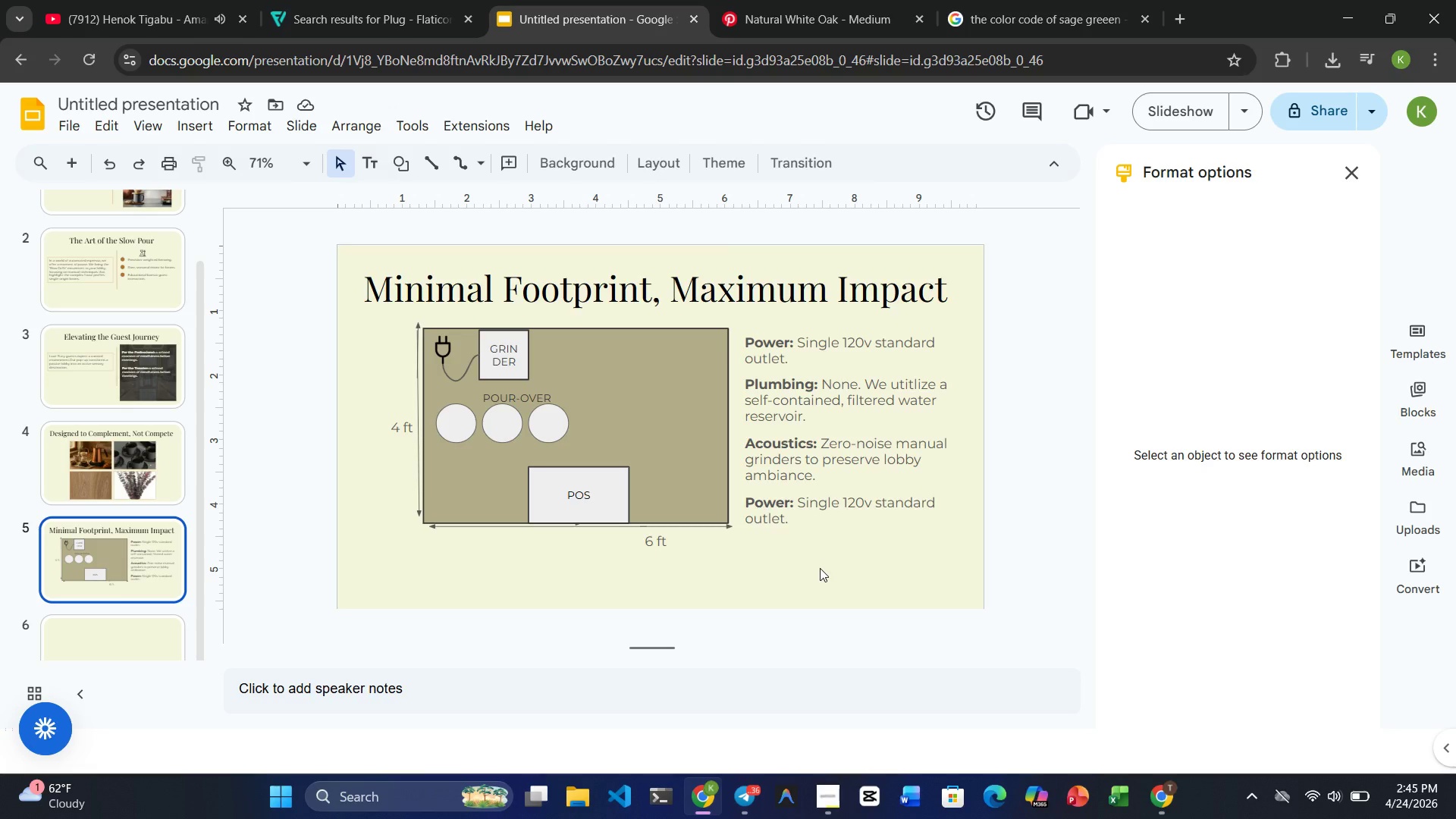 
double_click([759, 497])
 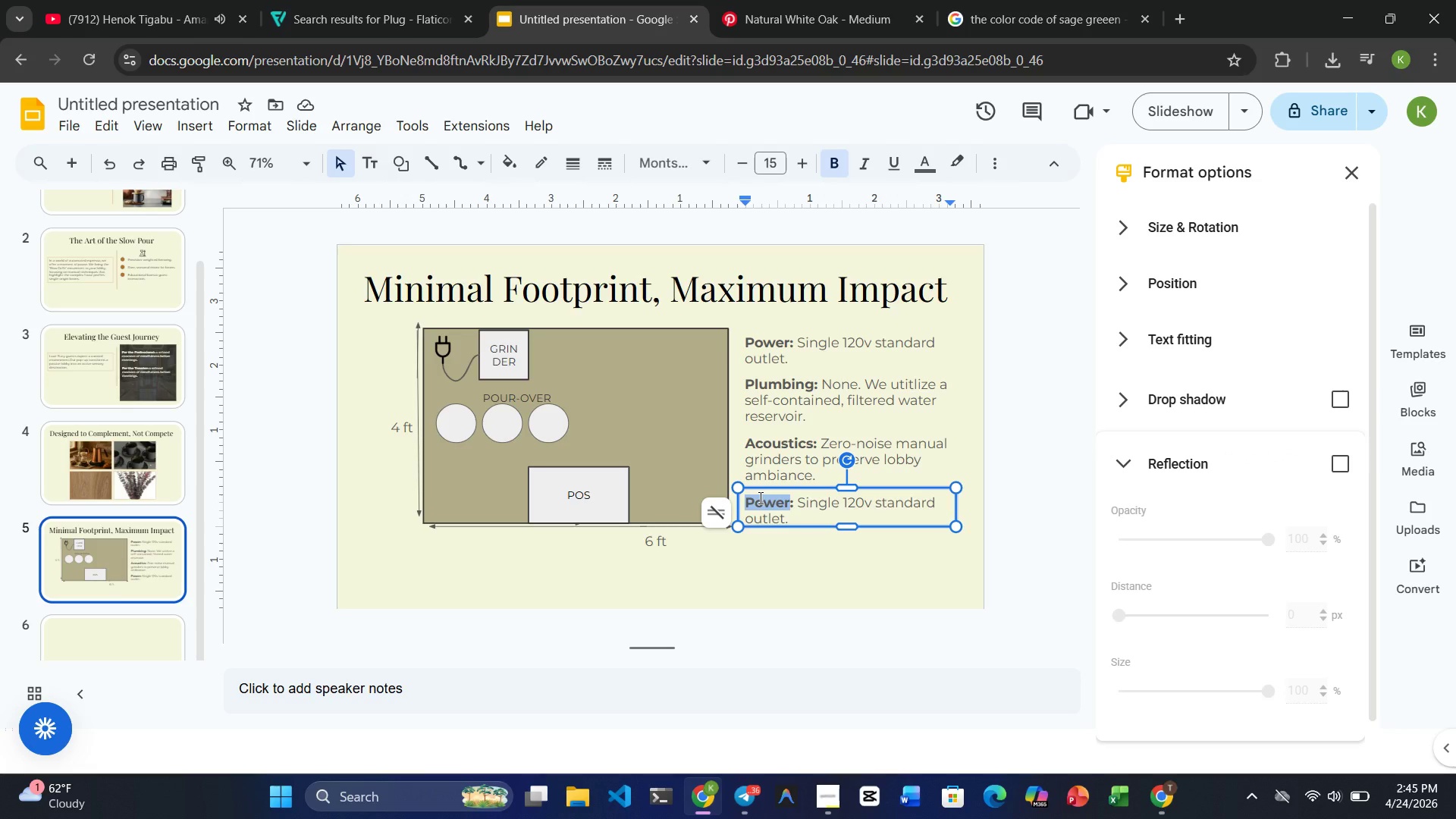 
type(Setuo)
key(Backspace)
type(p)
 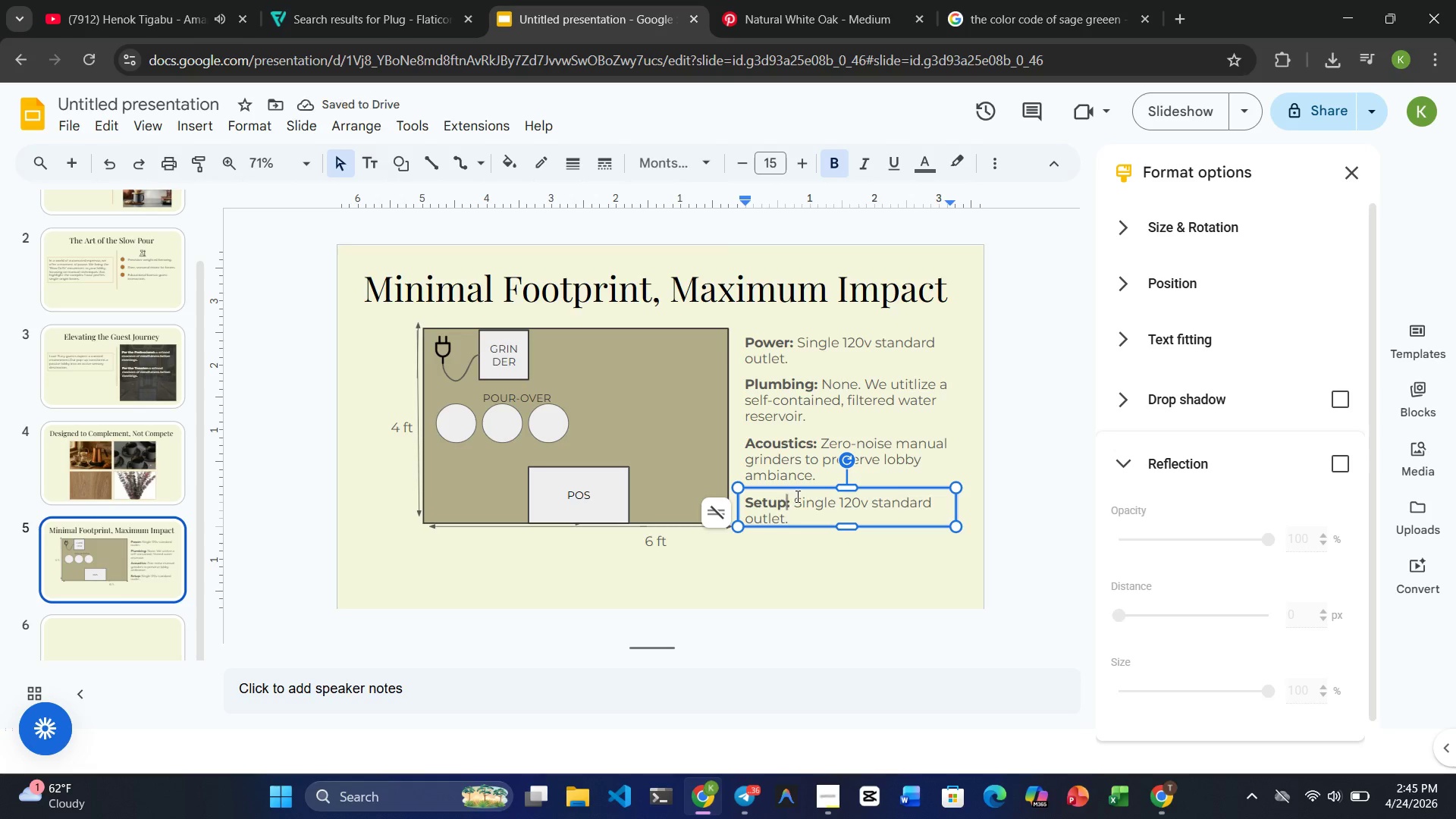 
left_click_drag(start_coordinate=[795, 502], to_coordinate=[791, 516])
 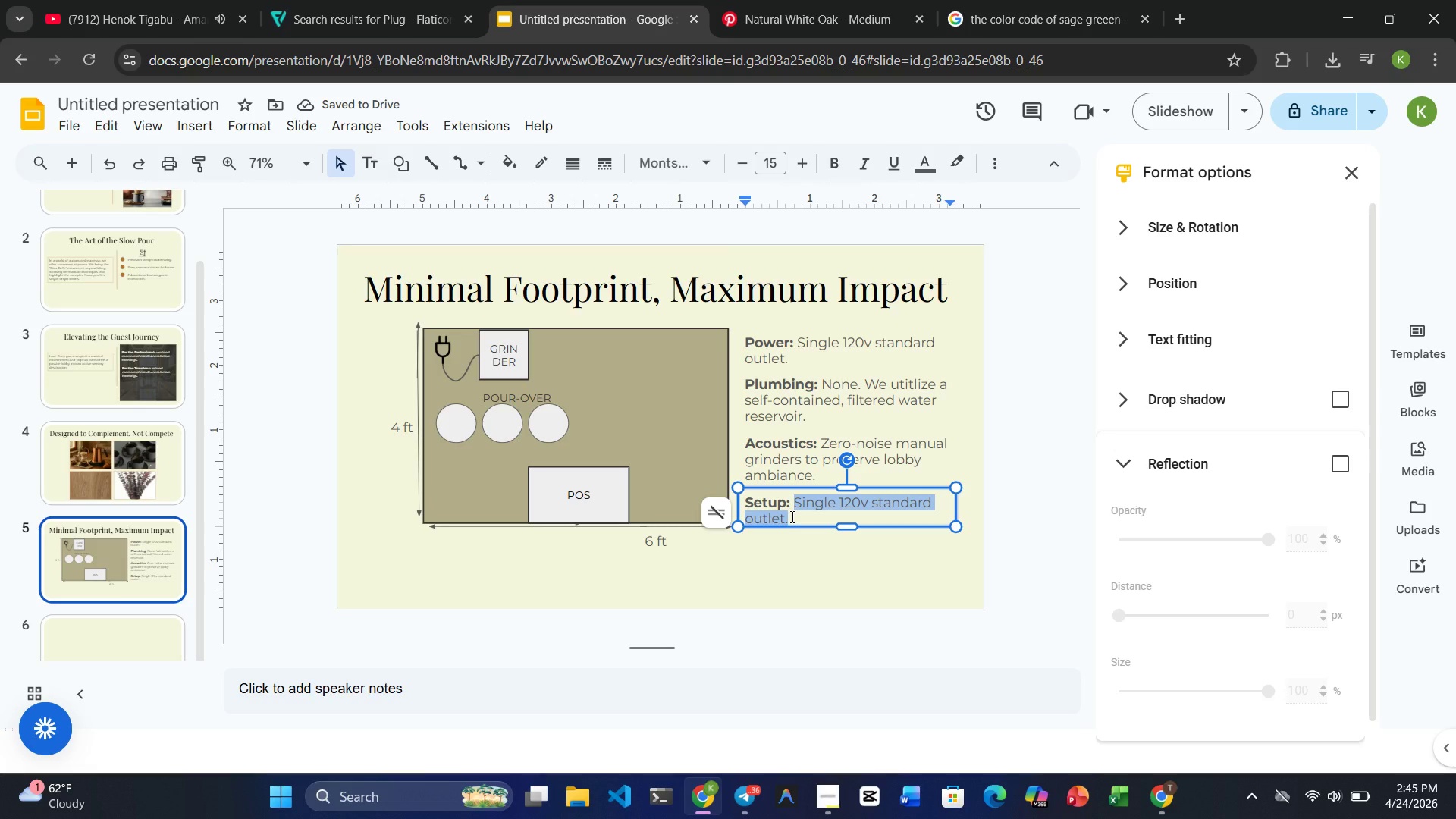 
type(Modular design allows for a 60-minute installation )
 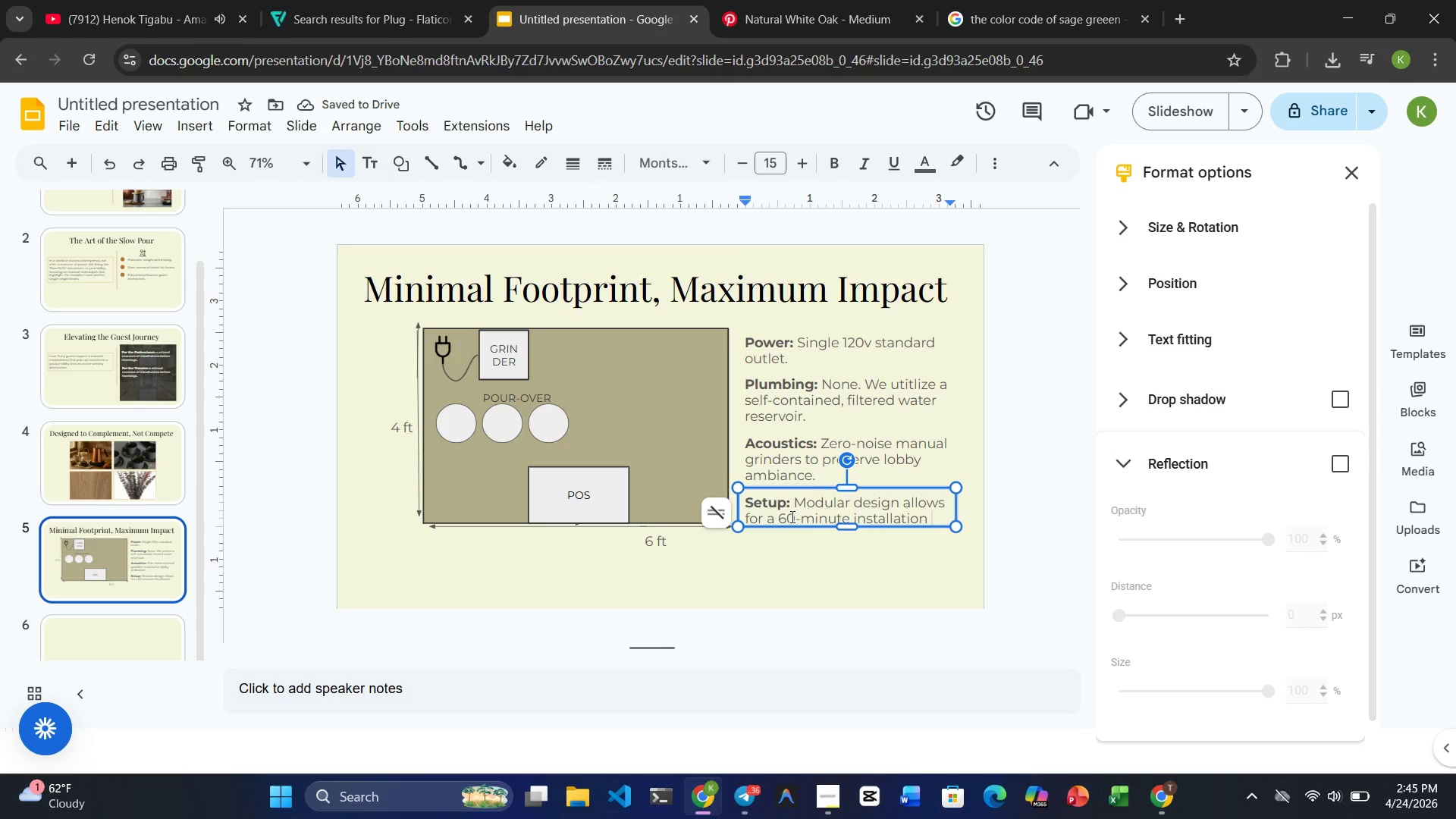 
type(window.)
 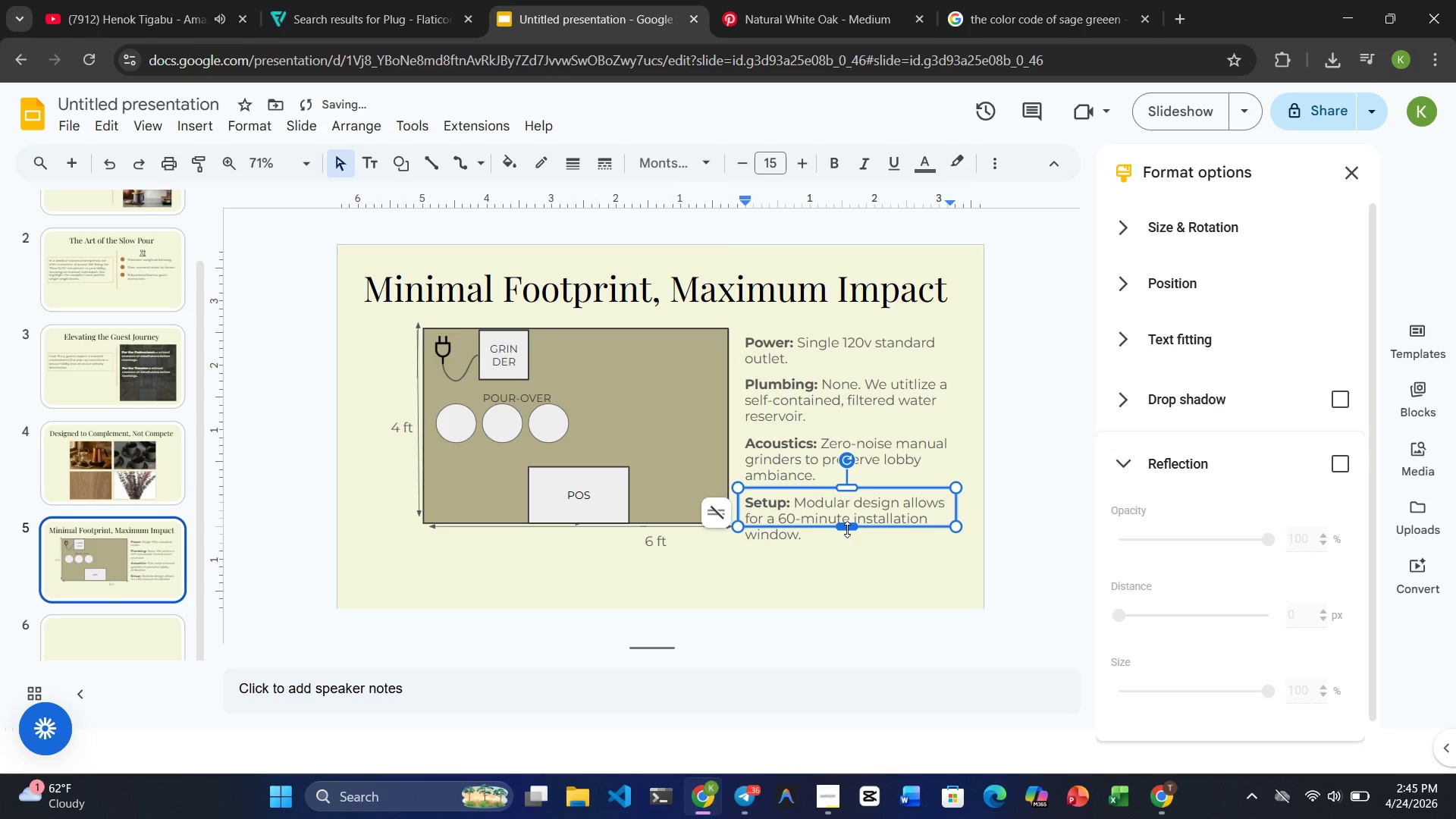 
left_click_drag(start_coordinate=[849, 526], to_coordinate=[849, 544])
 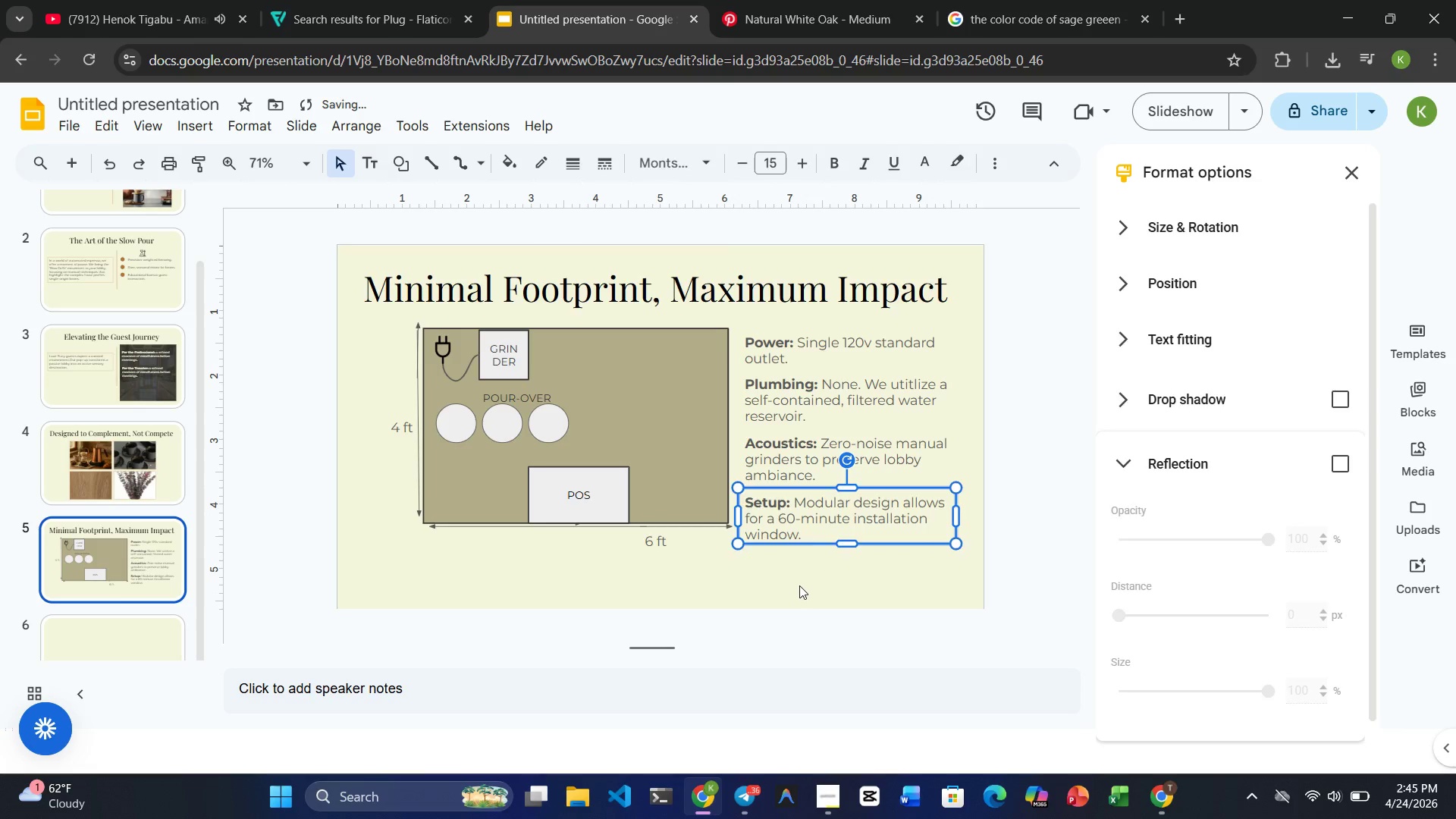 
left_click([799, 585])
 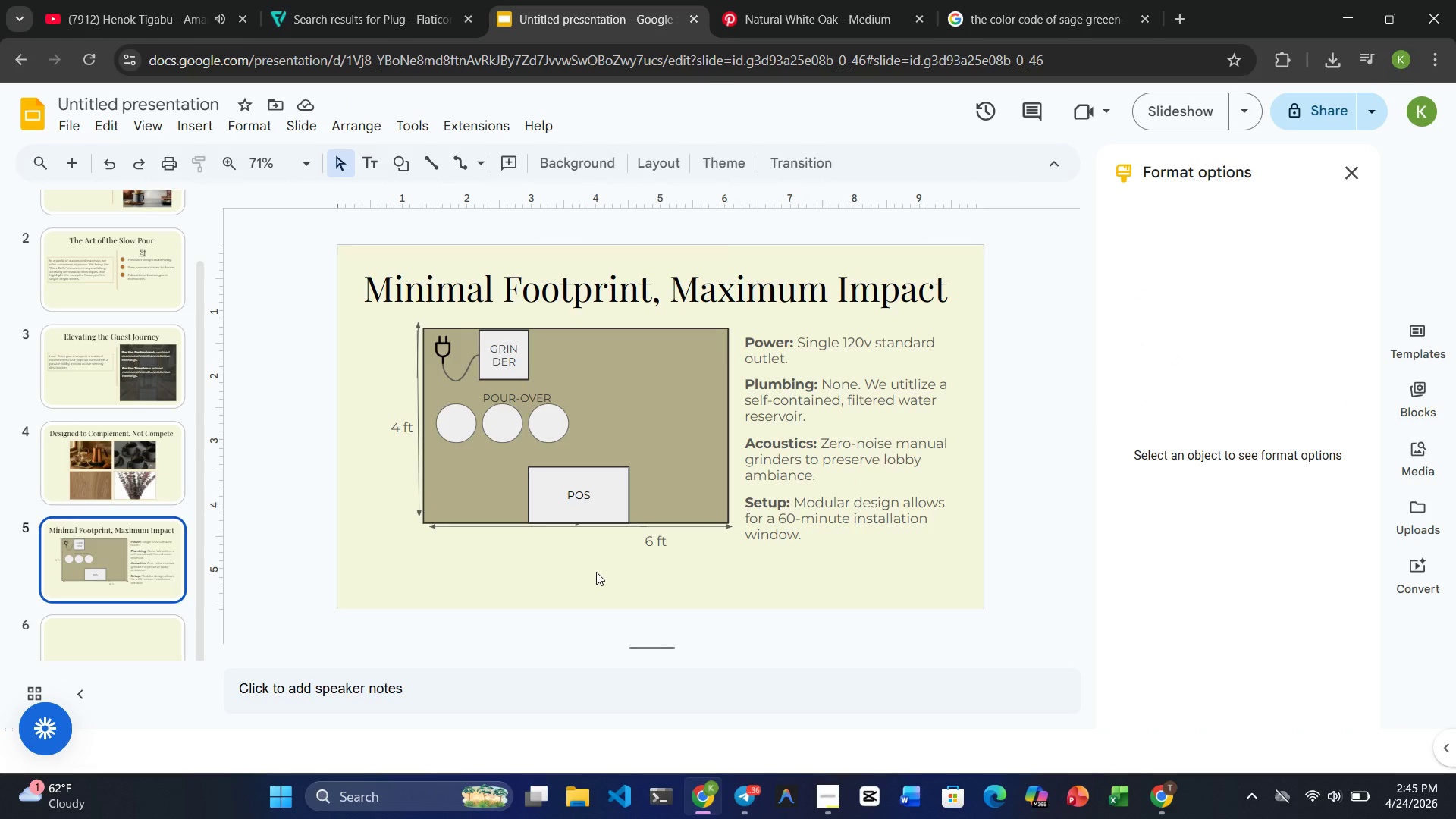 
wait(6.89)
 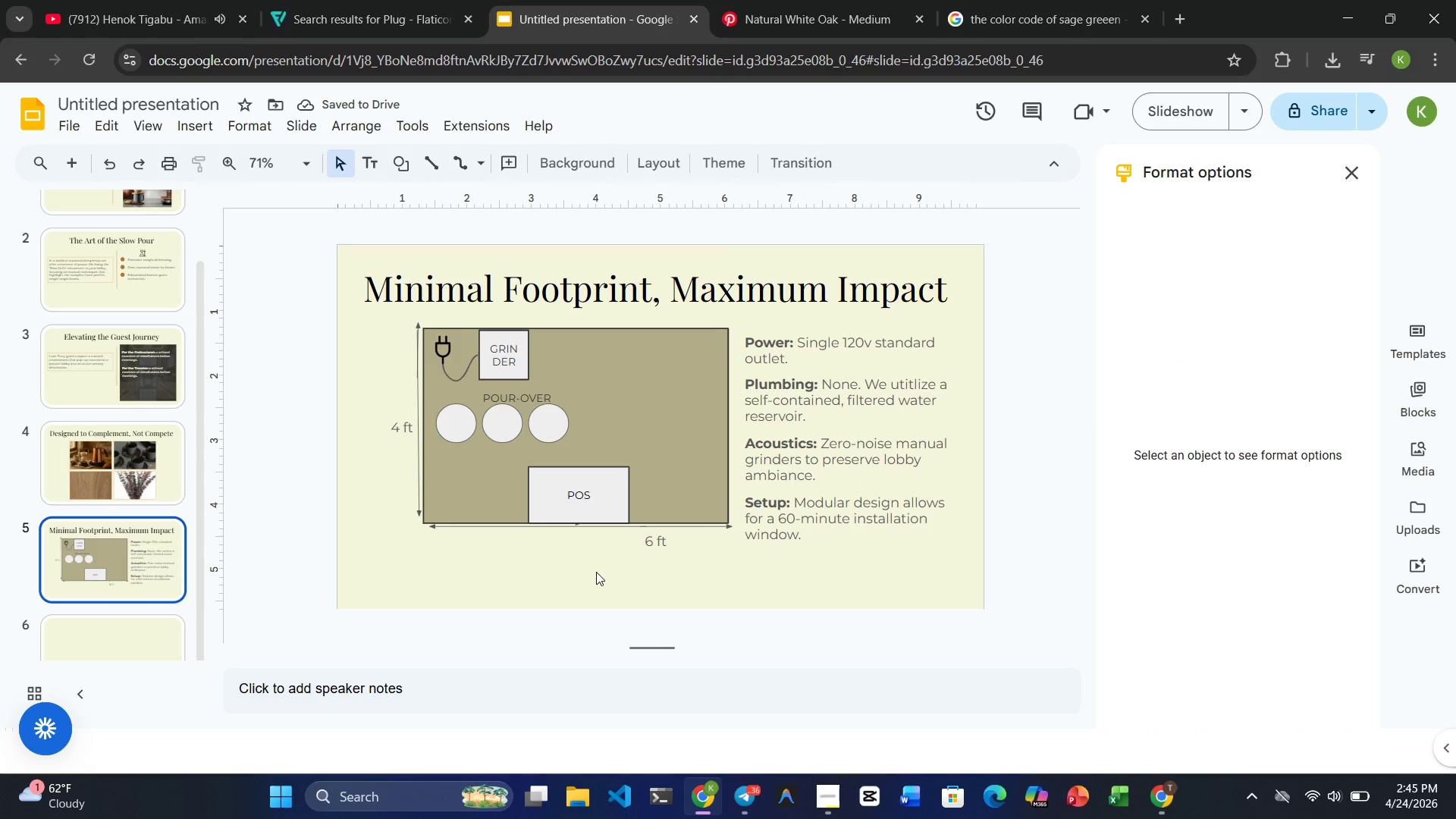 
left_click([647, 541])
 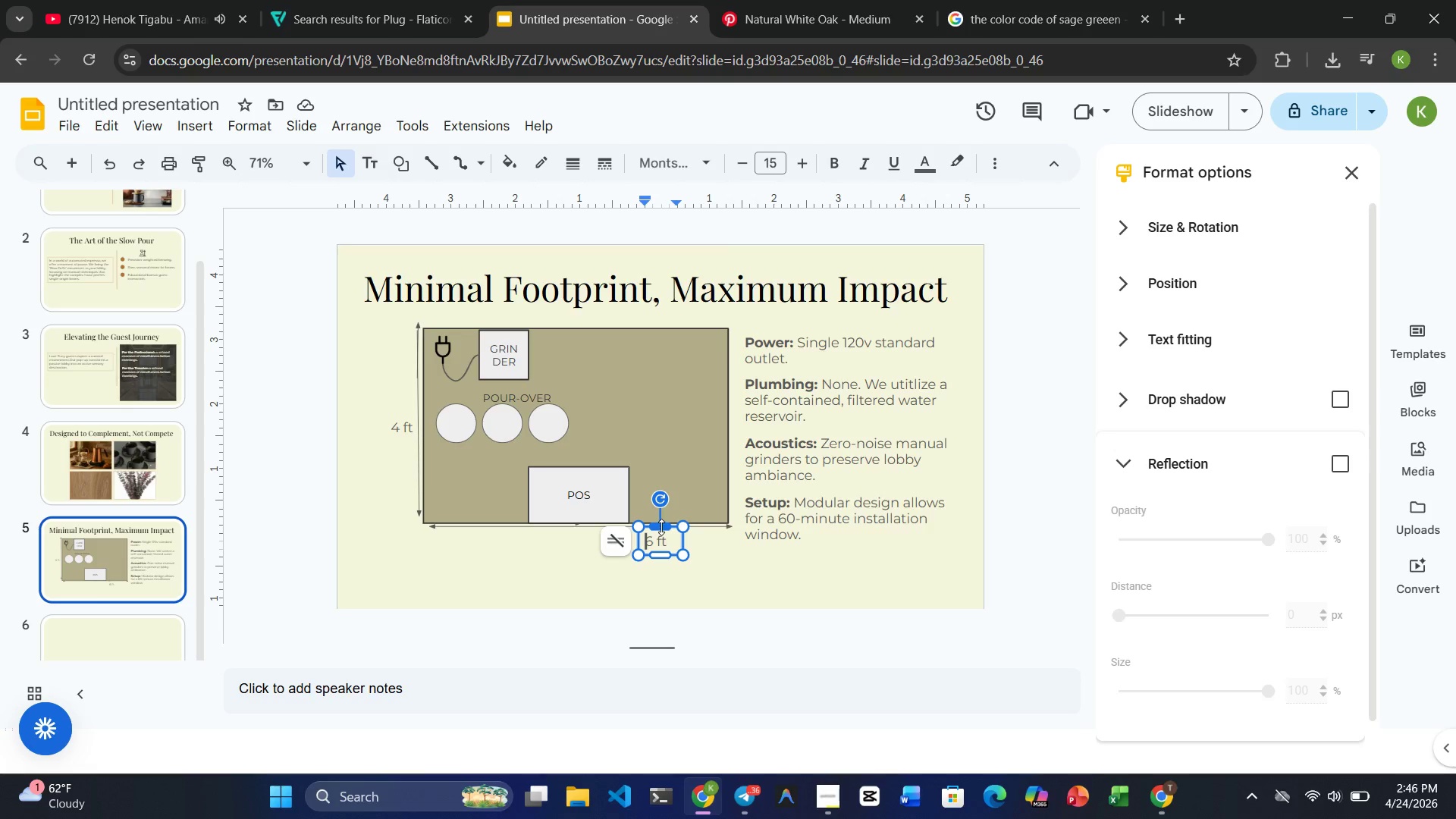 
wait(5.84)
 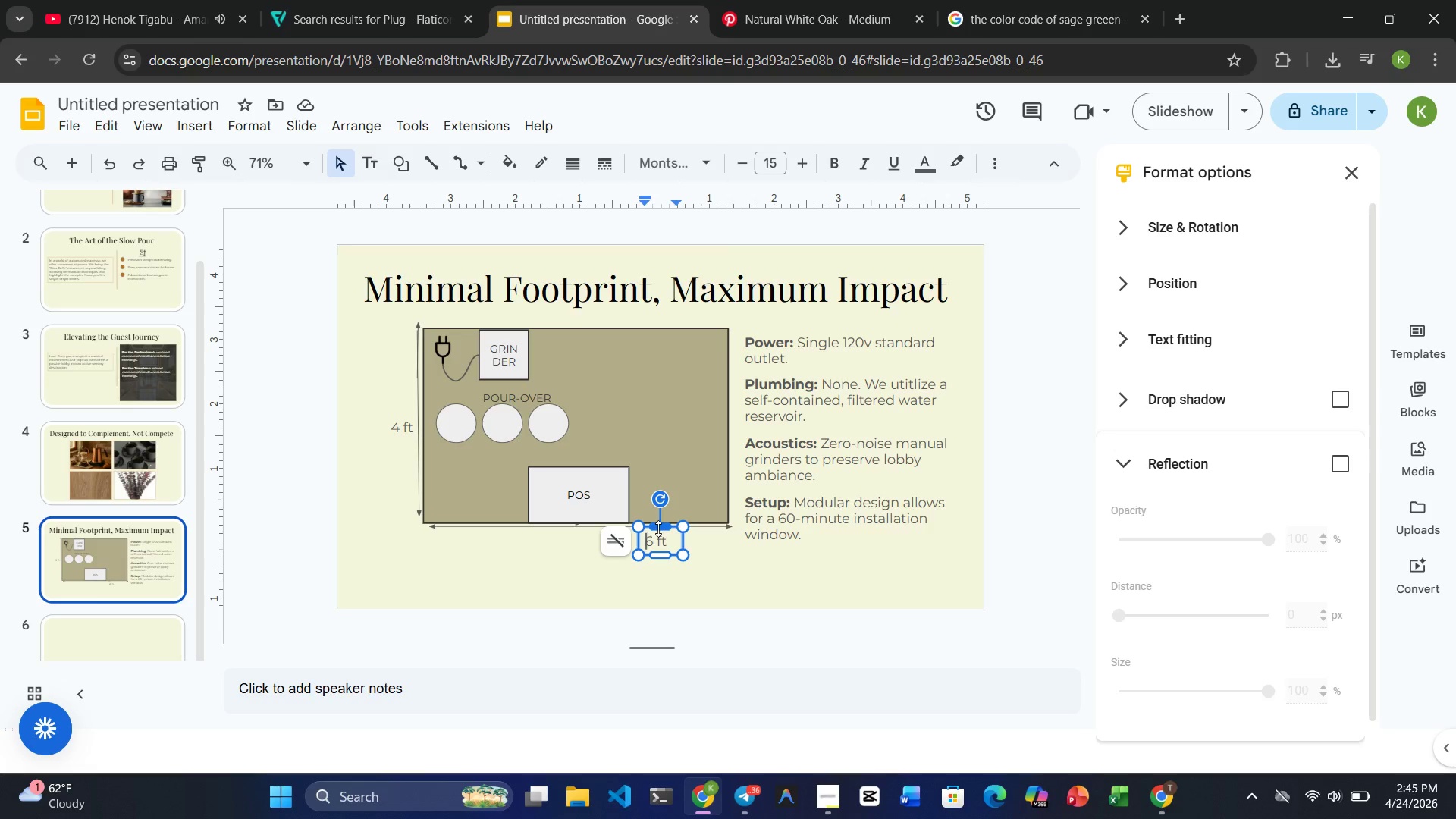 
left_click_drag(start_coordinate=[659, 531], to_coordinate=[576, 536])
 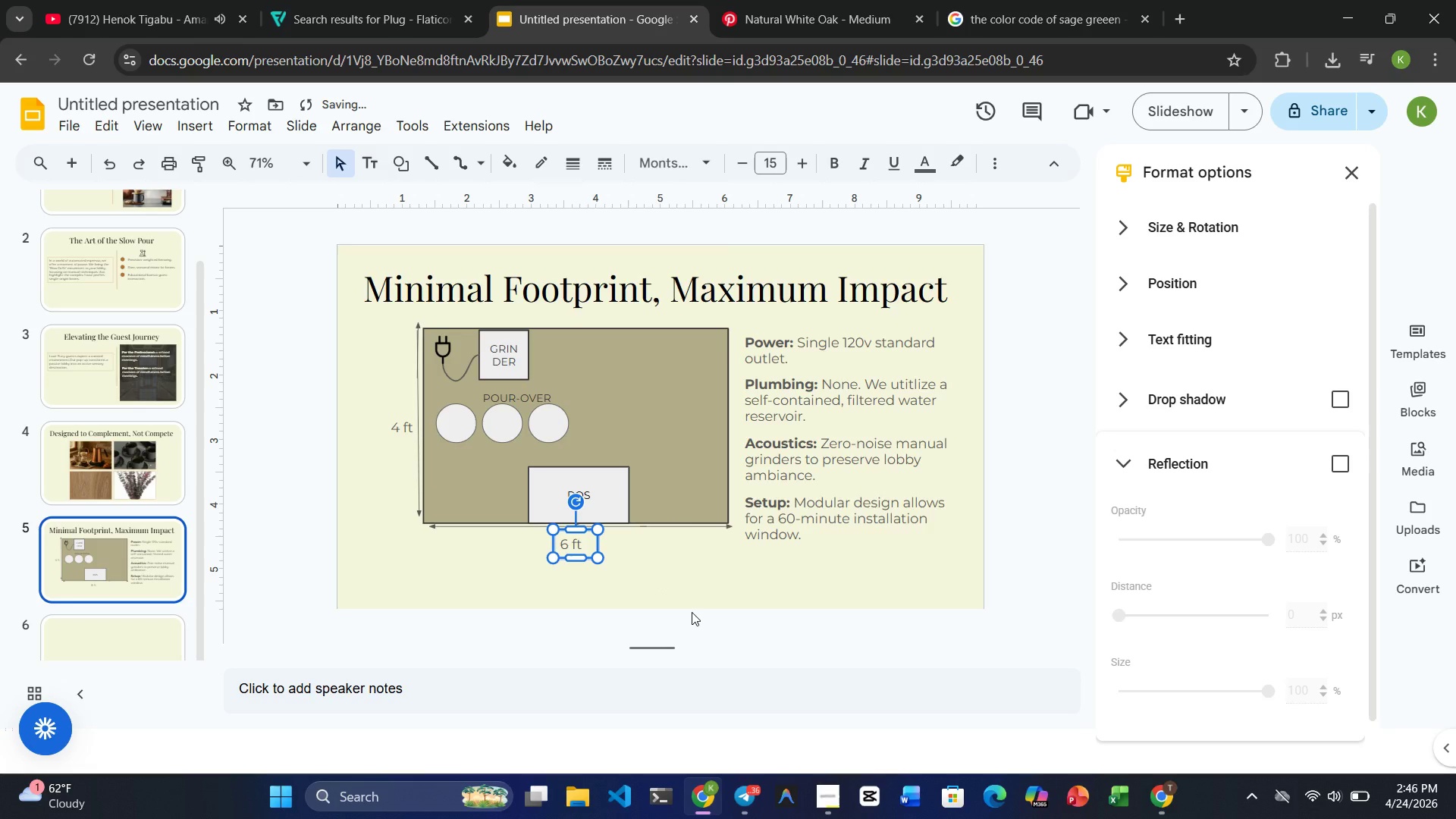 
left_click([692, 612])
 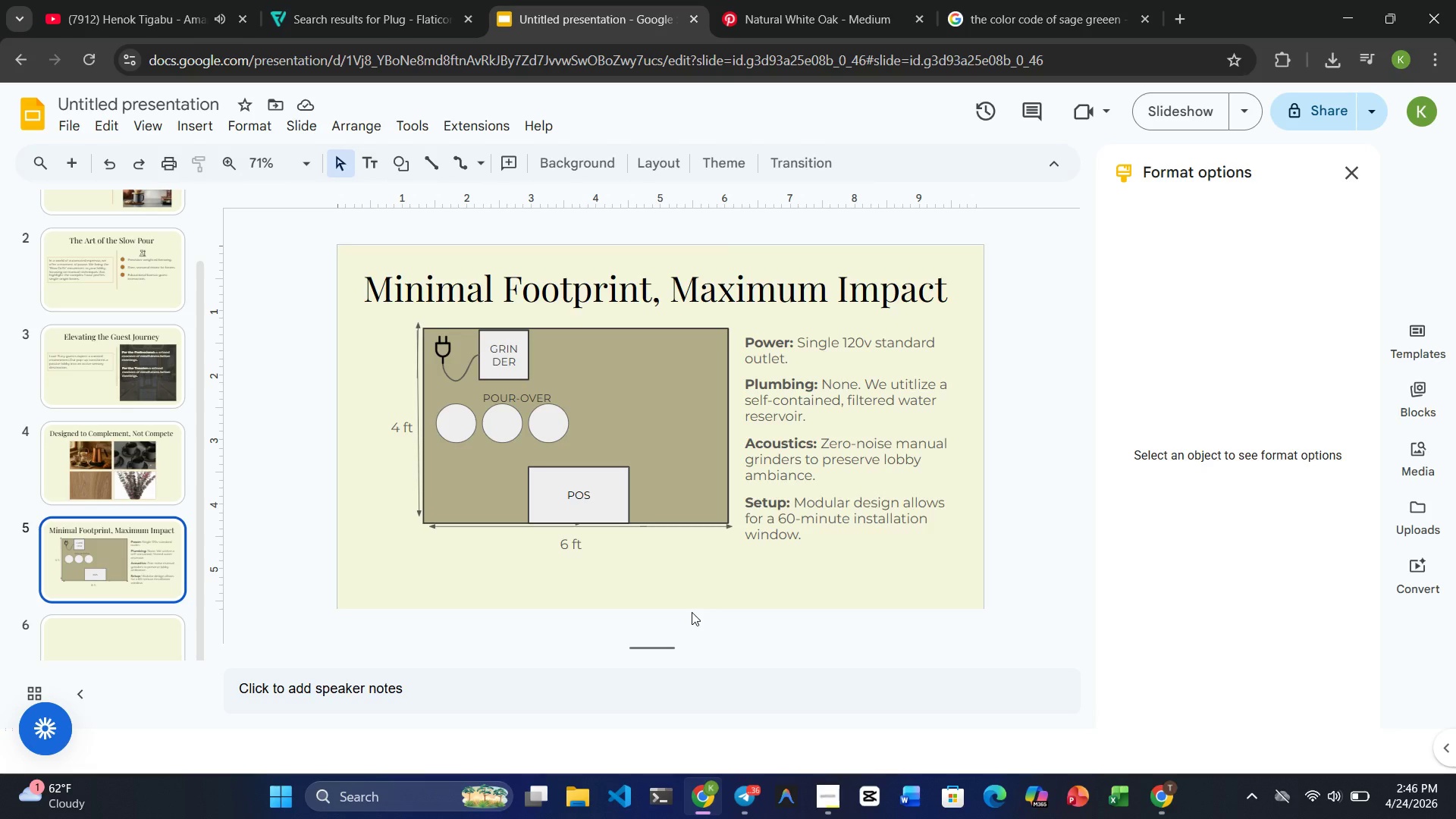 
wait(44.88)
 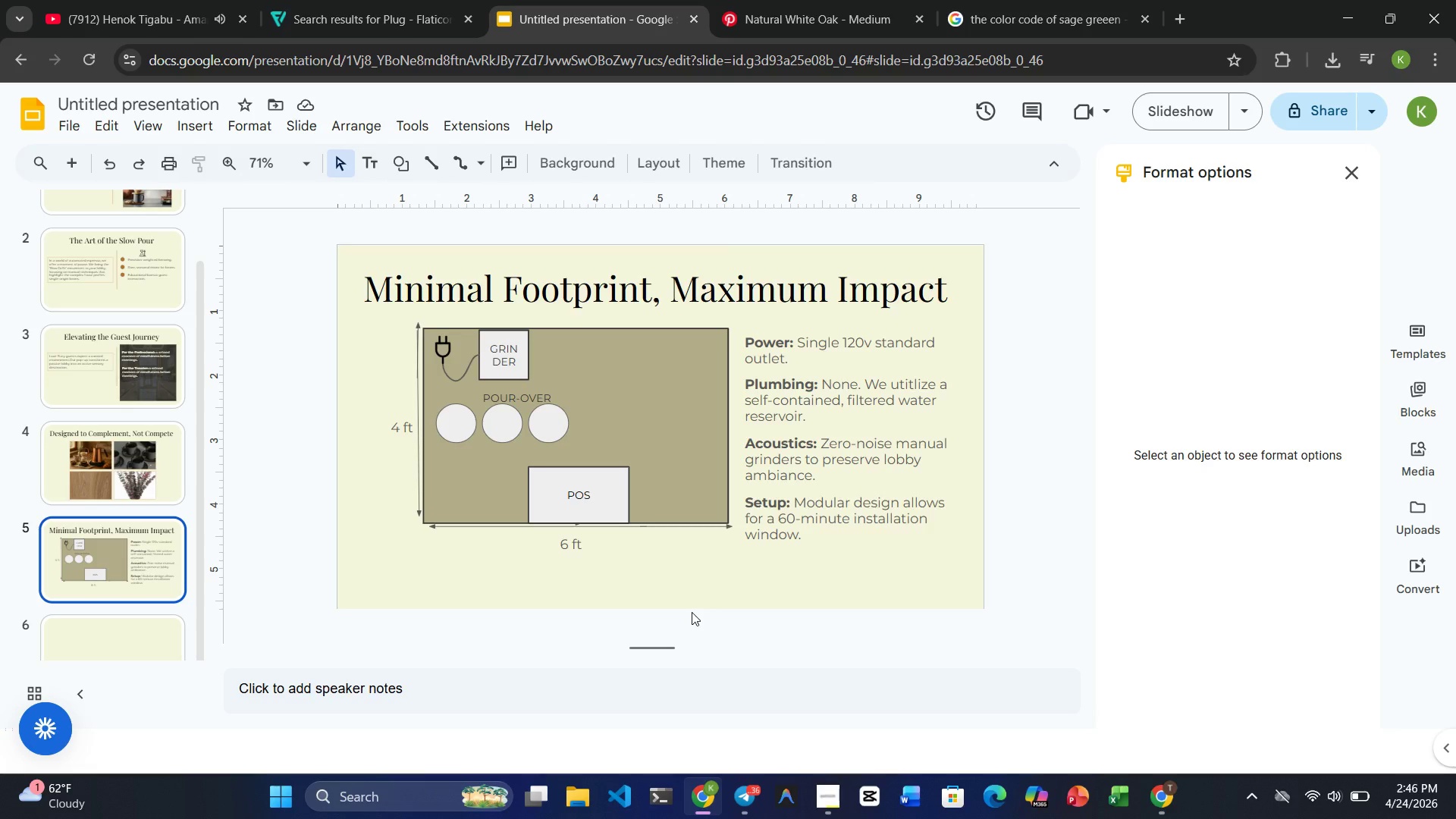 
left_click([637, 303])
 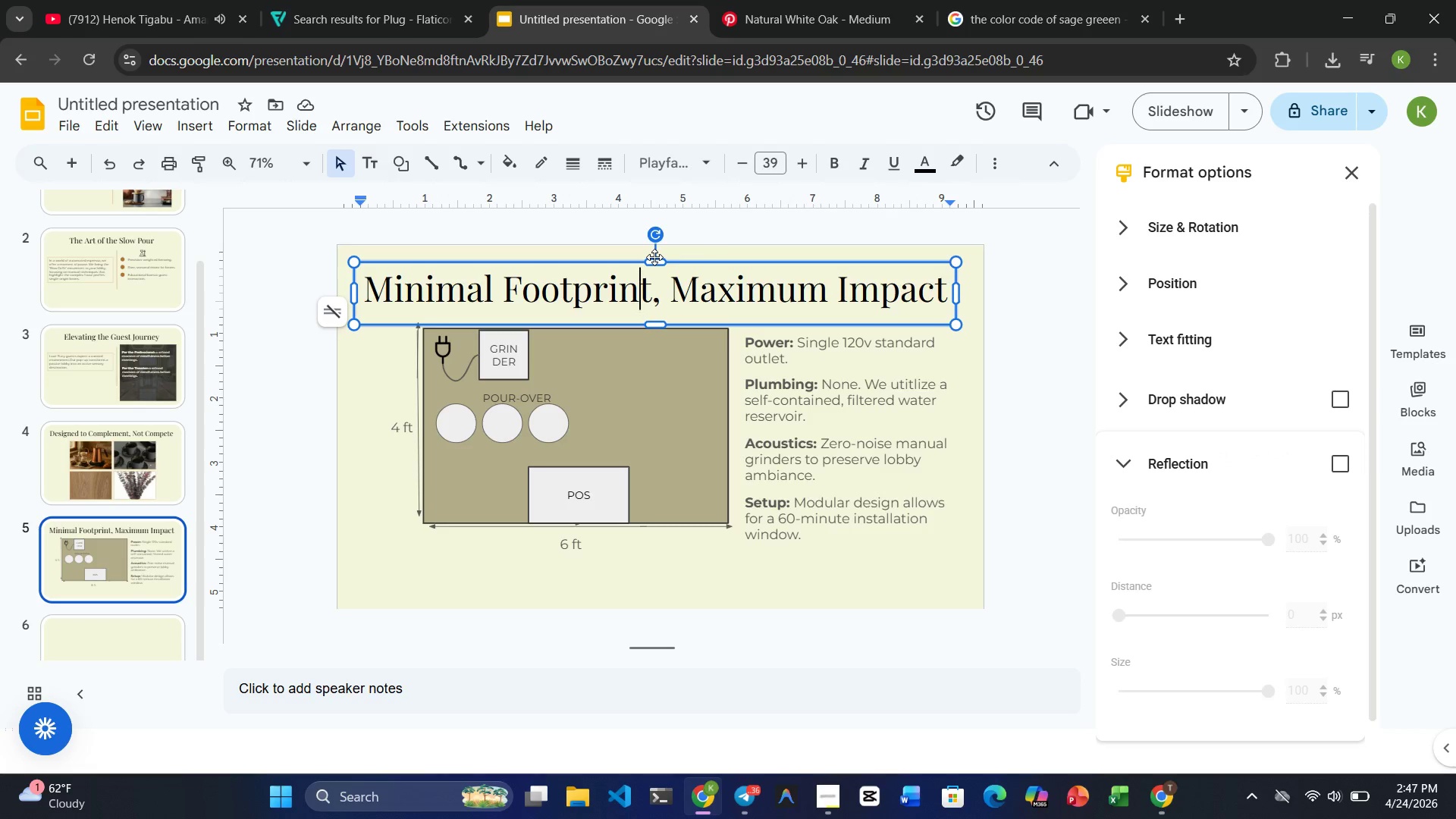 
left_click([654, 259])
 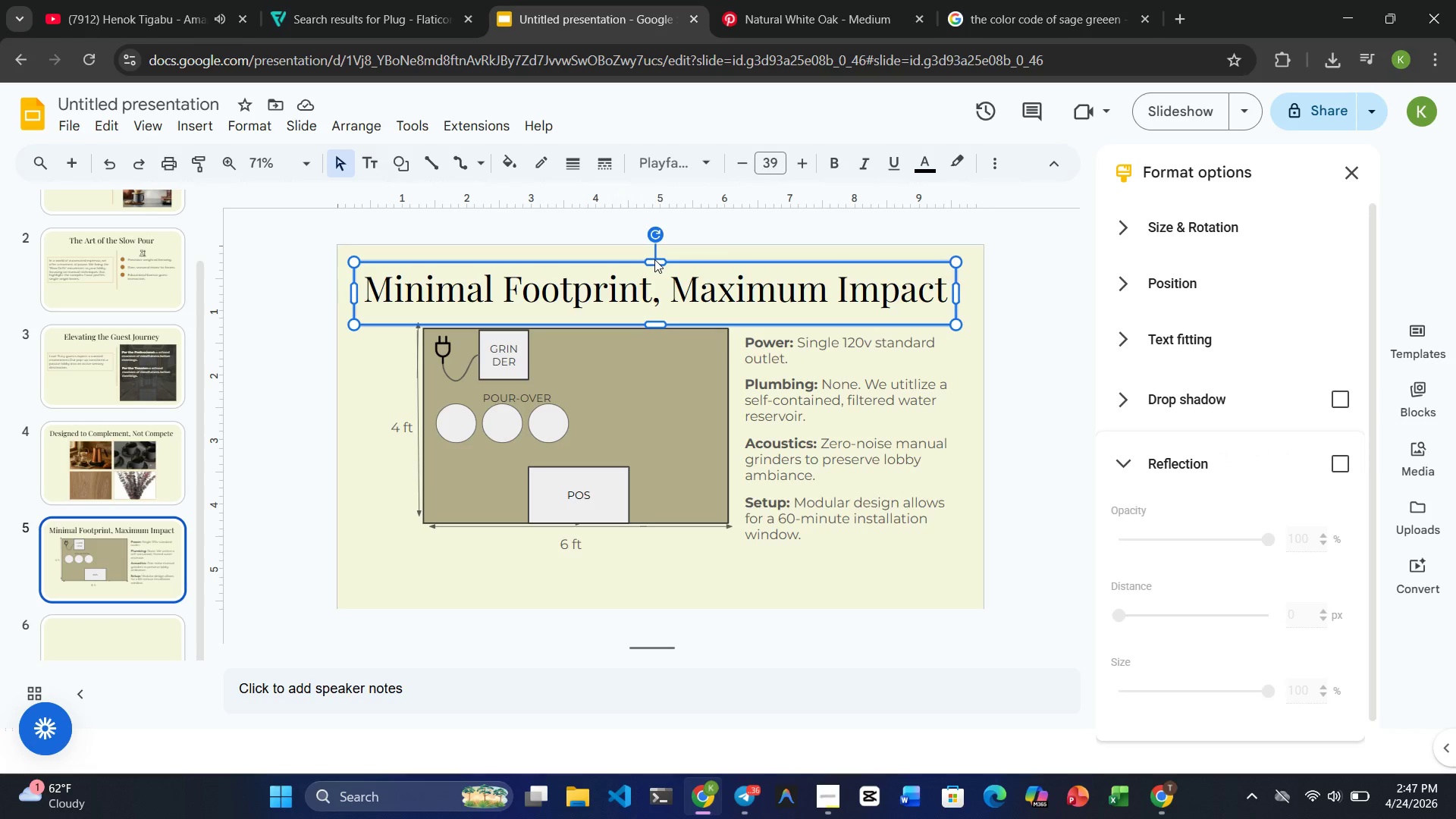 
key(Control+C)
 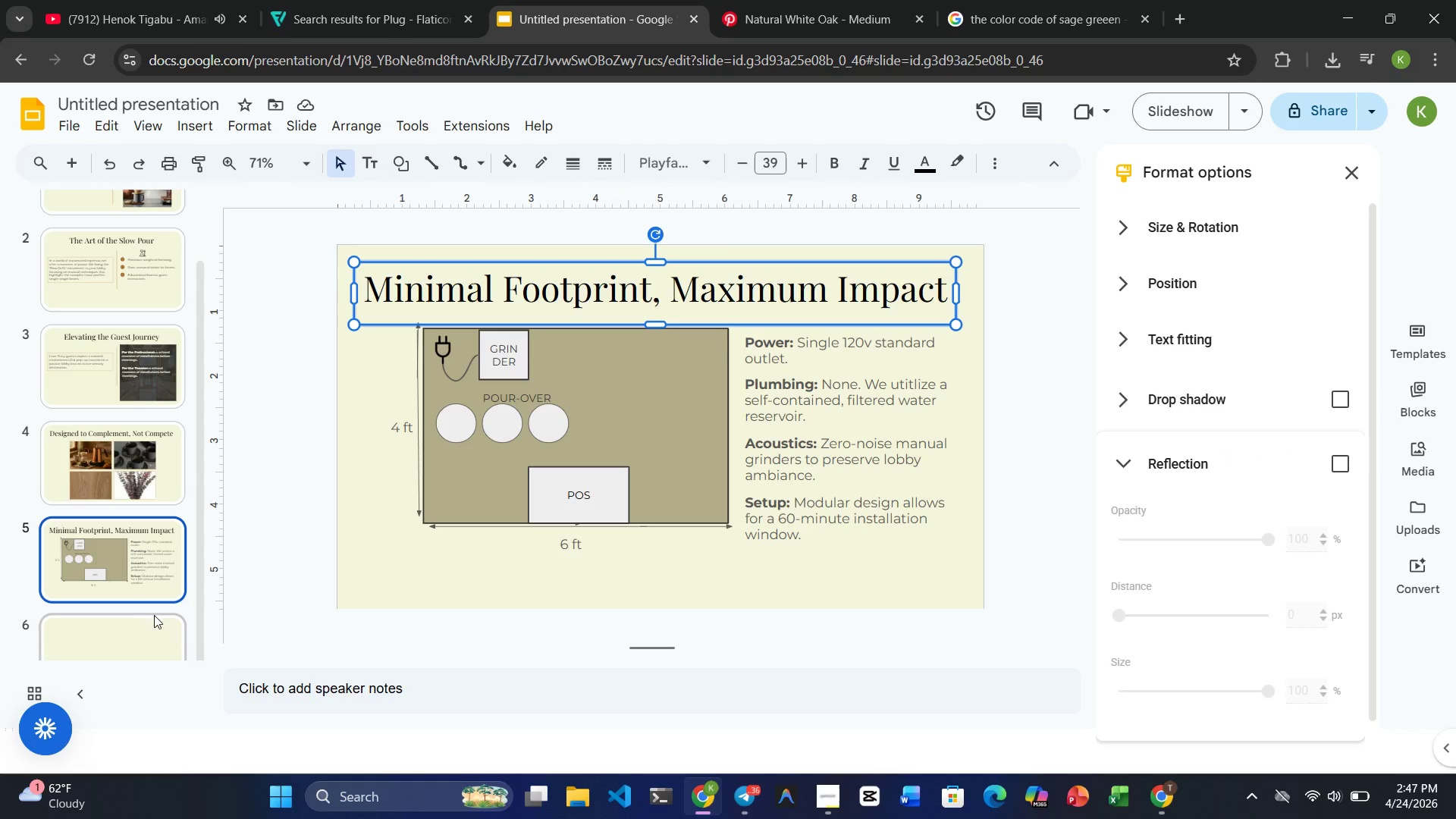 
left_click([144, 620])
 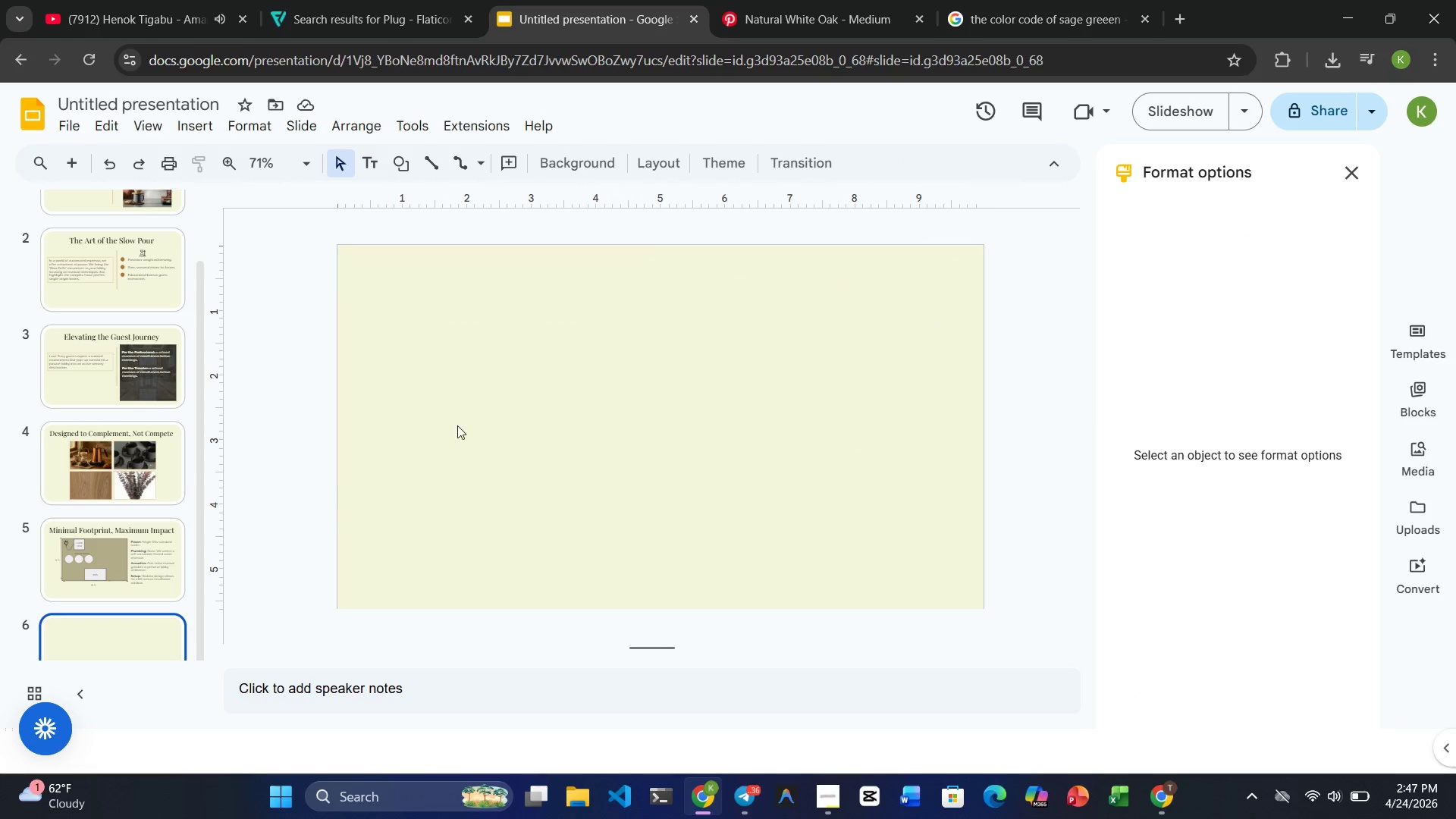 
left_click([481, 413])
 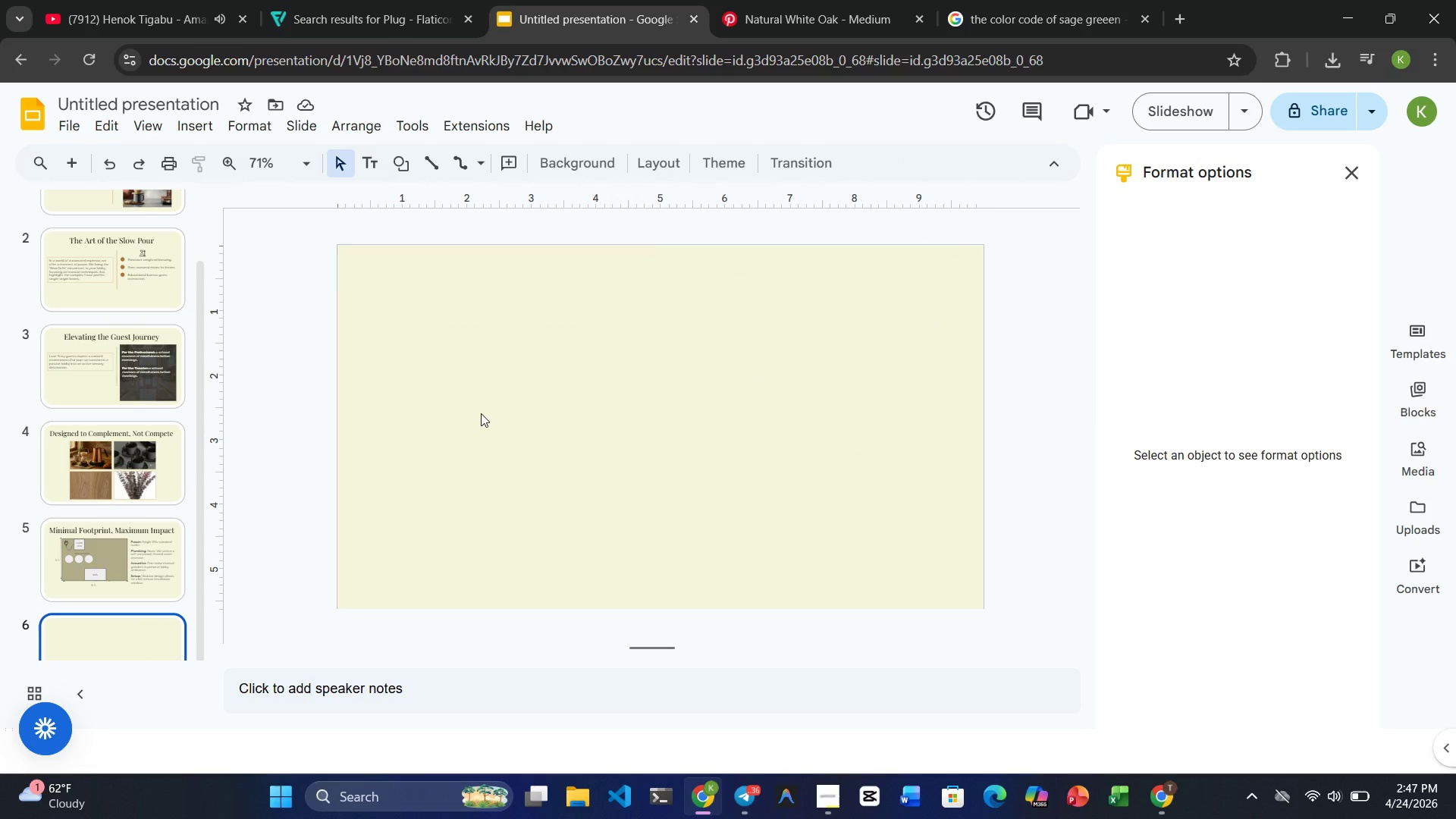 
key(Control+V)
 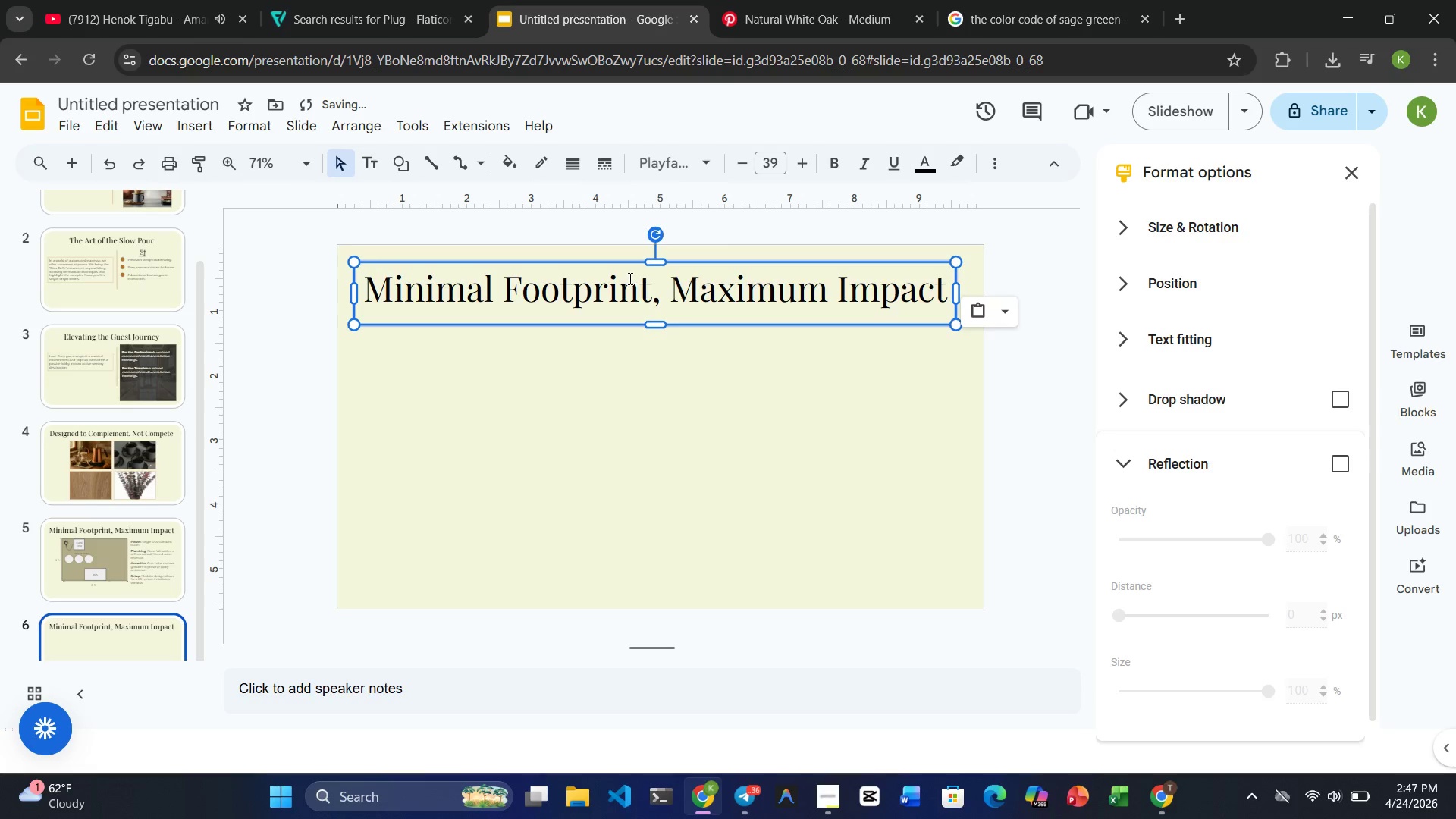 
double_click([629, 278])
 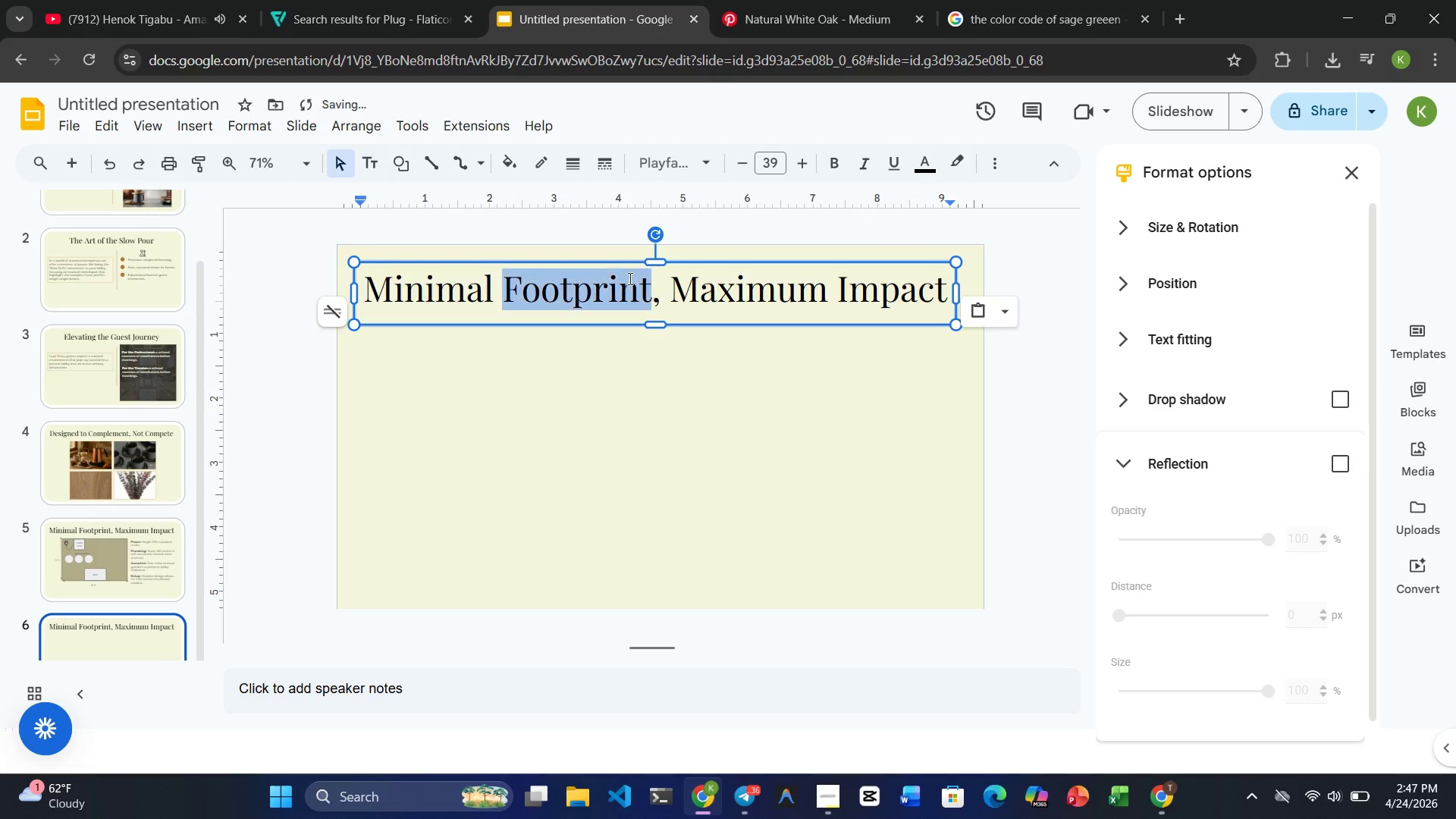 
triple_click([629, 278])
 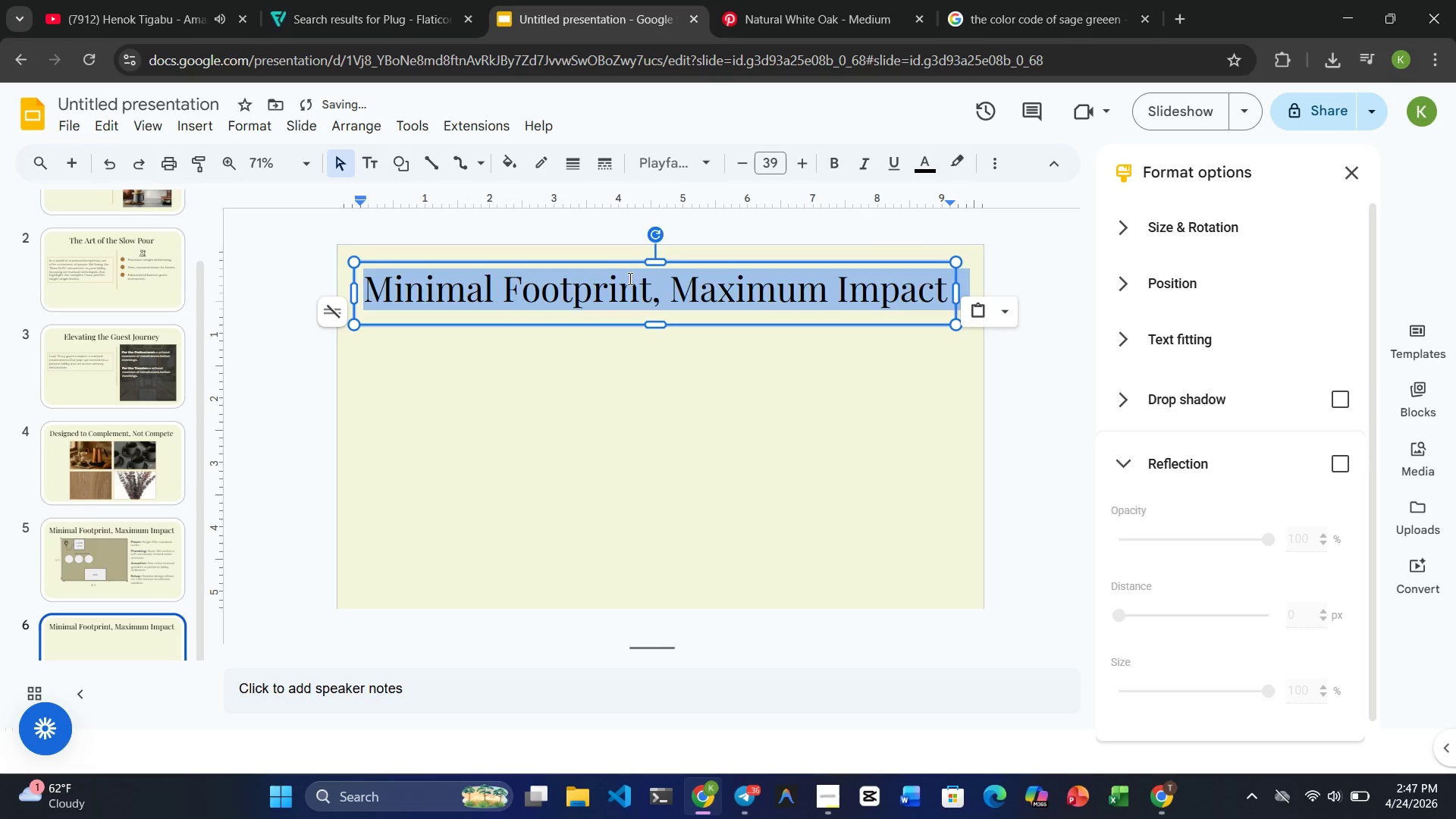 
key(Backspace)
 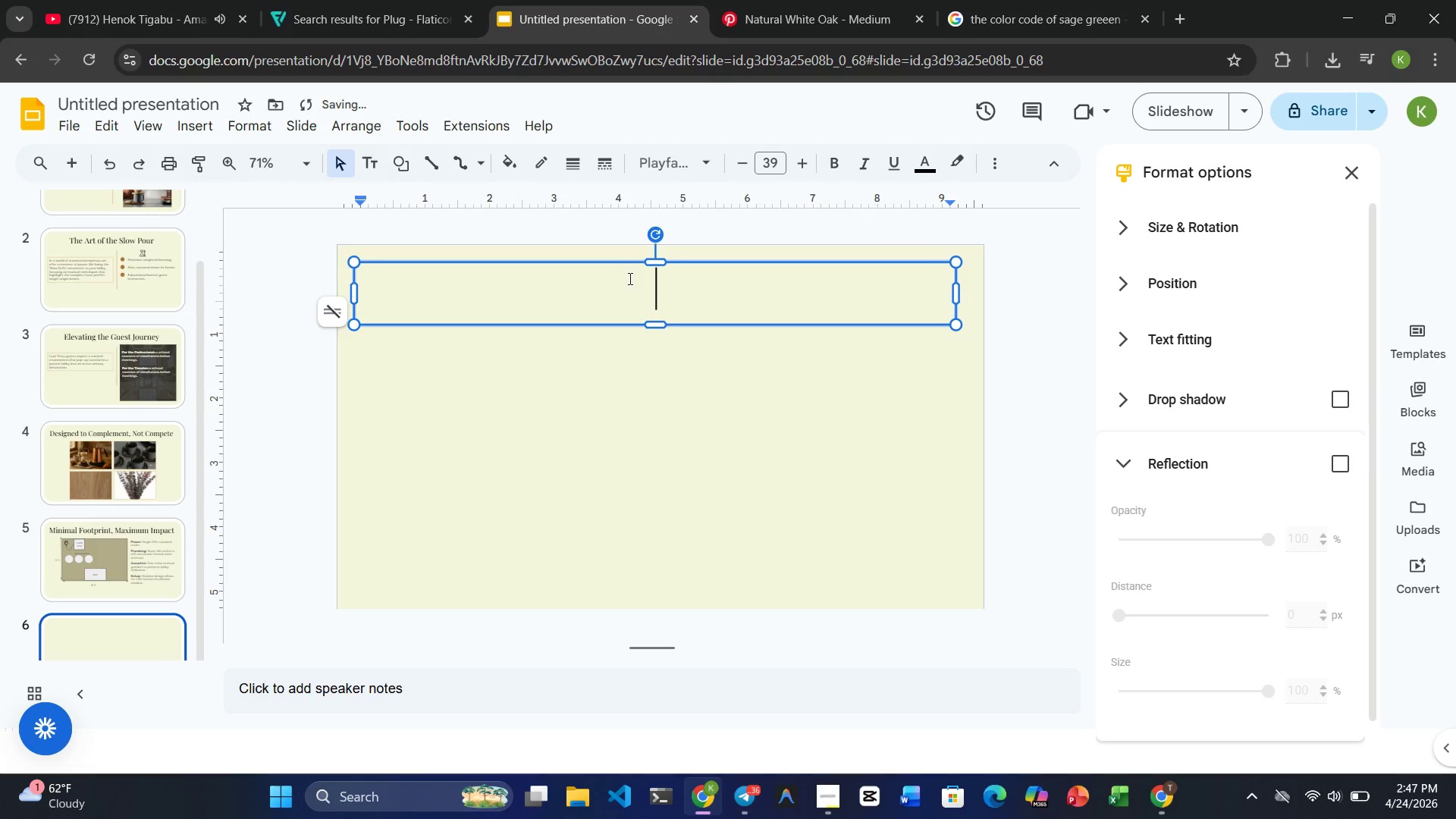 
type(Let's Brew Somethinf )
key(Backspace)
key(Backspace)
type(g Extraod)
key(Backspace)
type(rdinary)
 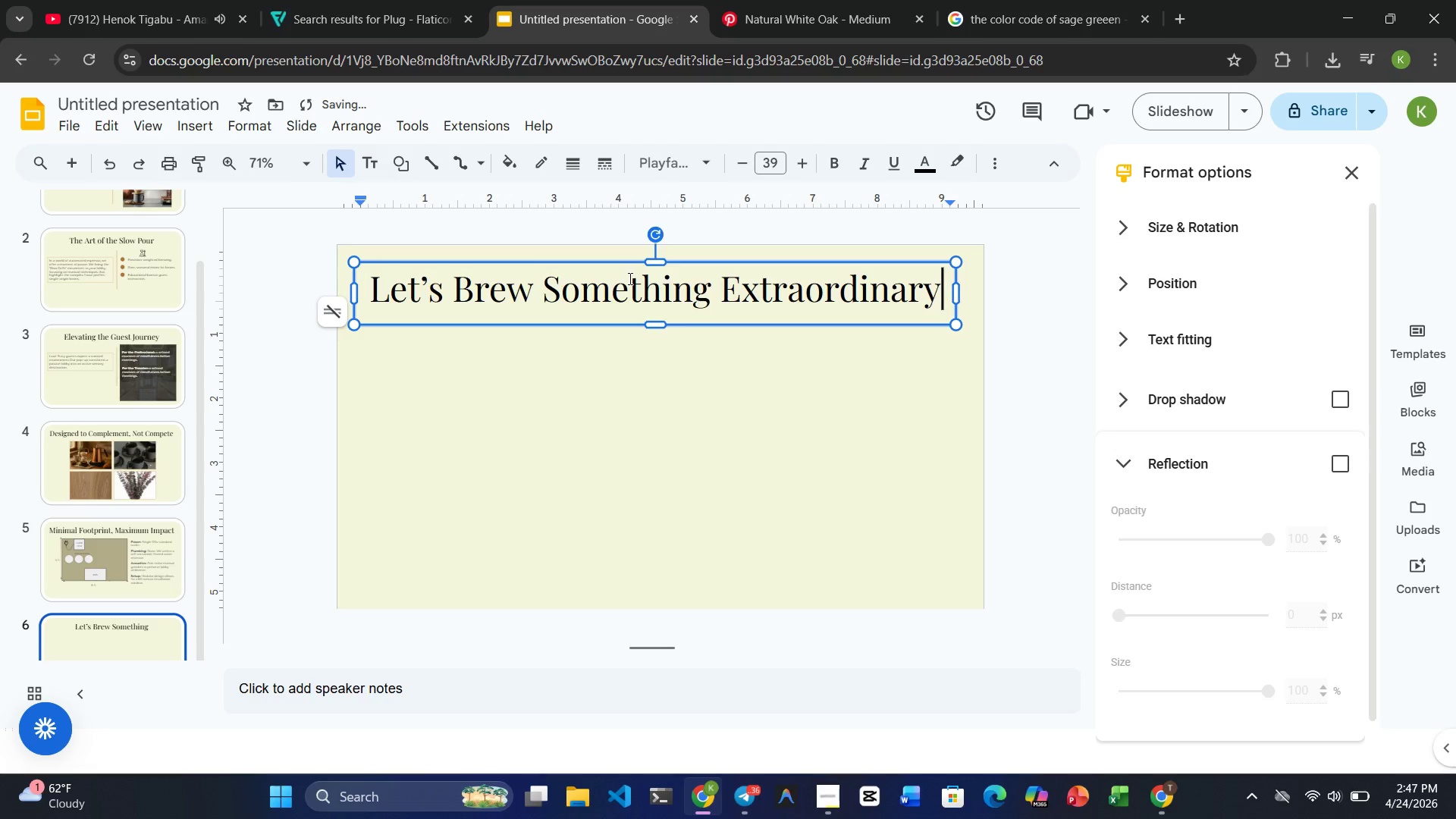 
wait(6.8)
 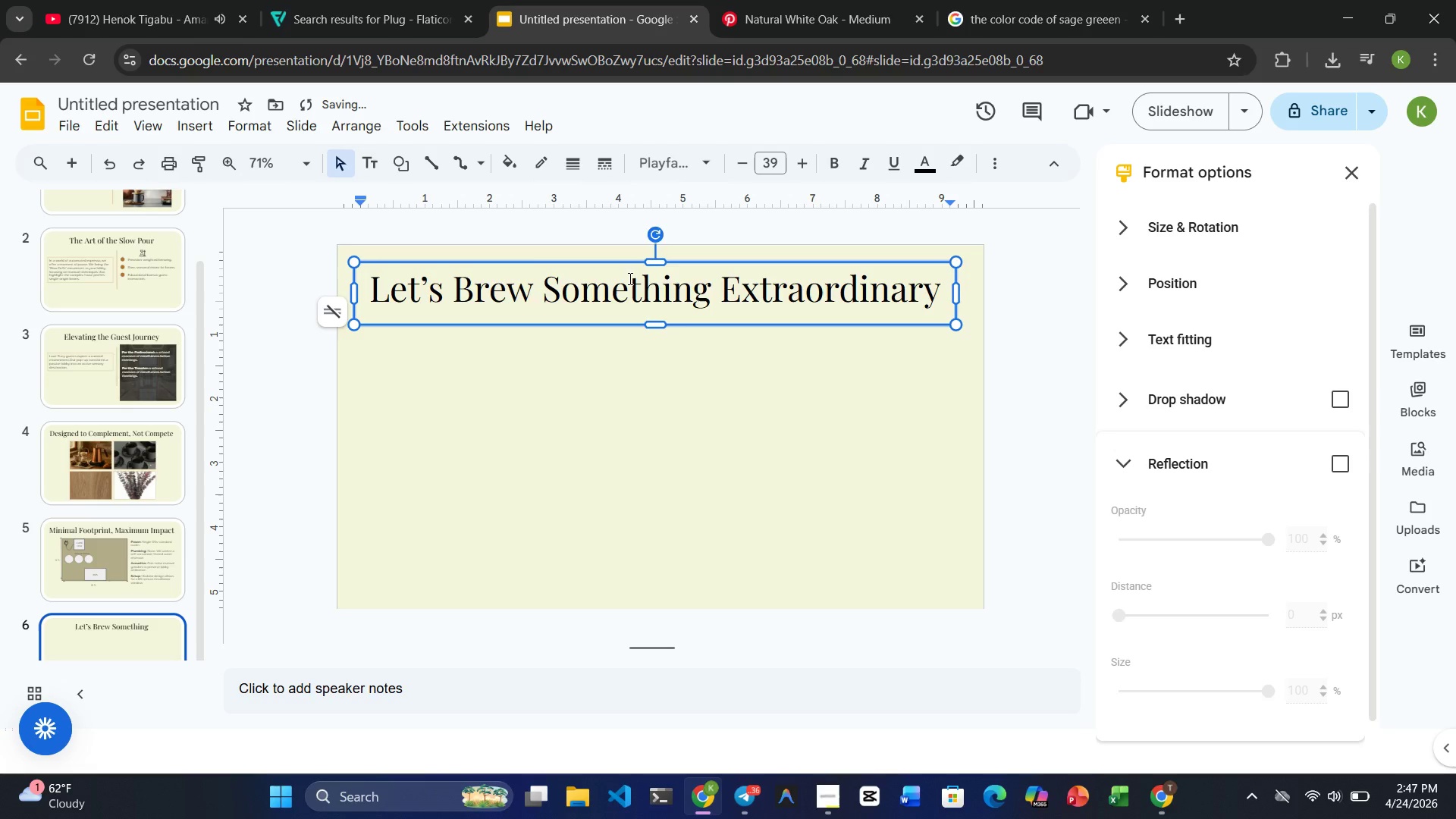 
left_click([570, 372])
 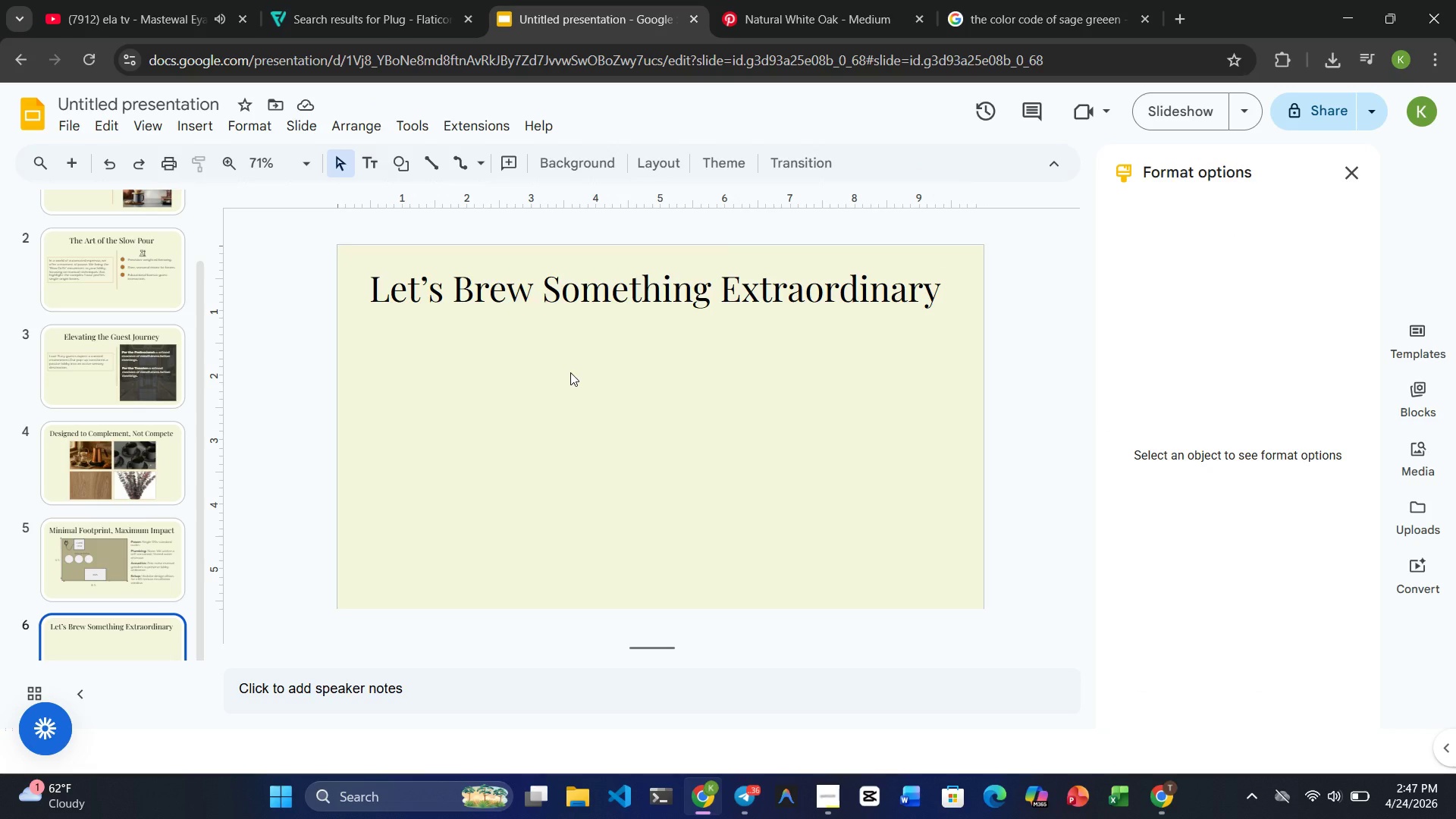 
wait(5.99)
 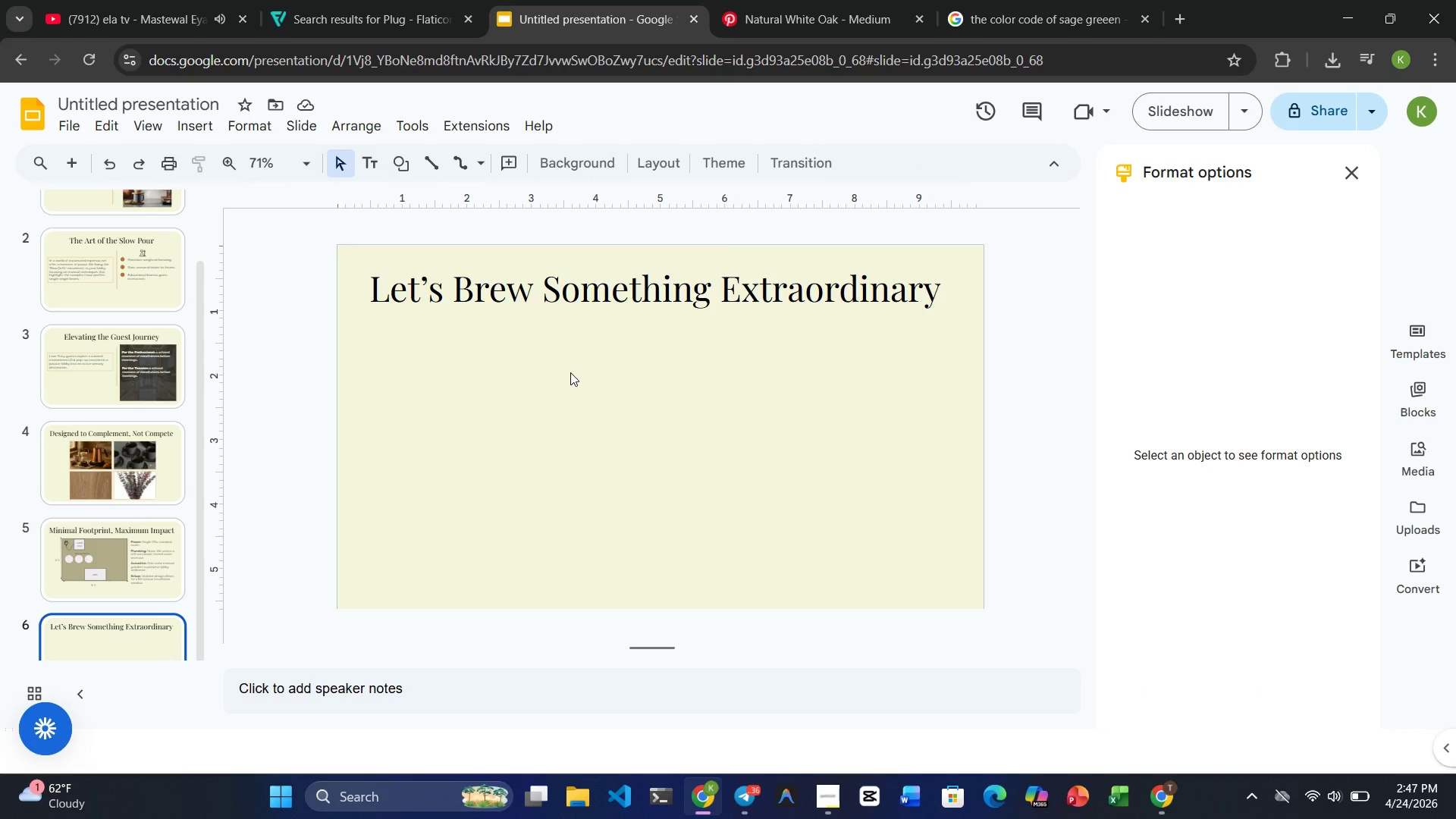 
left_click([195, 119])
 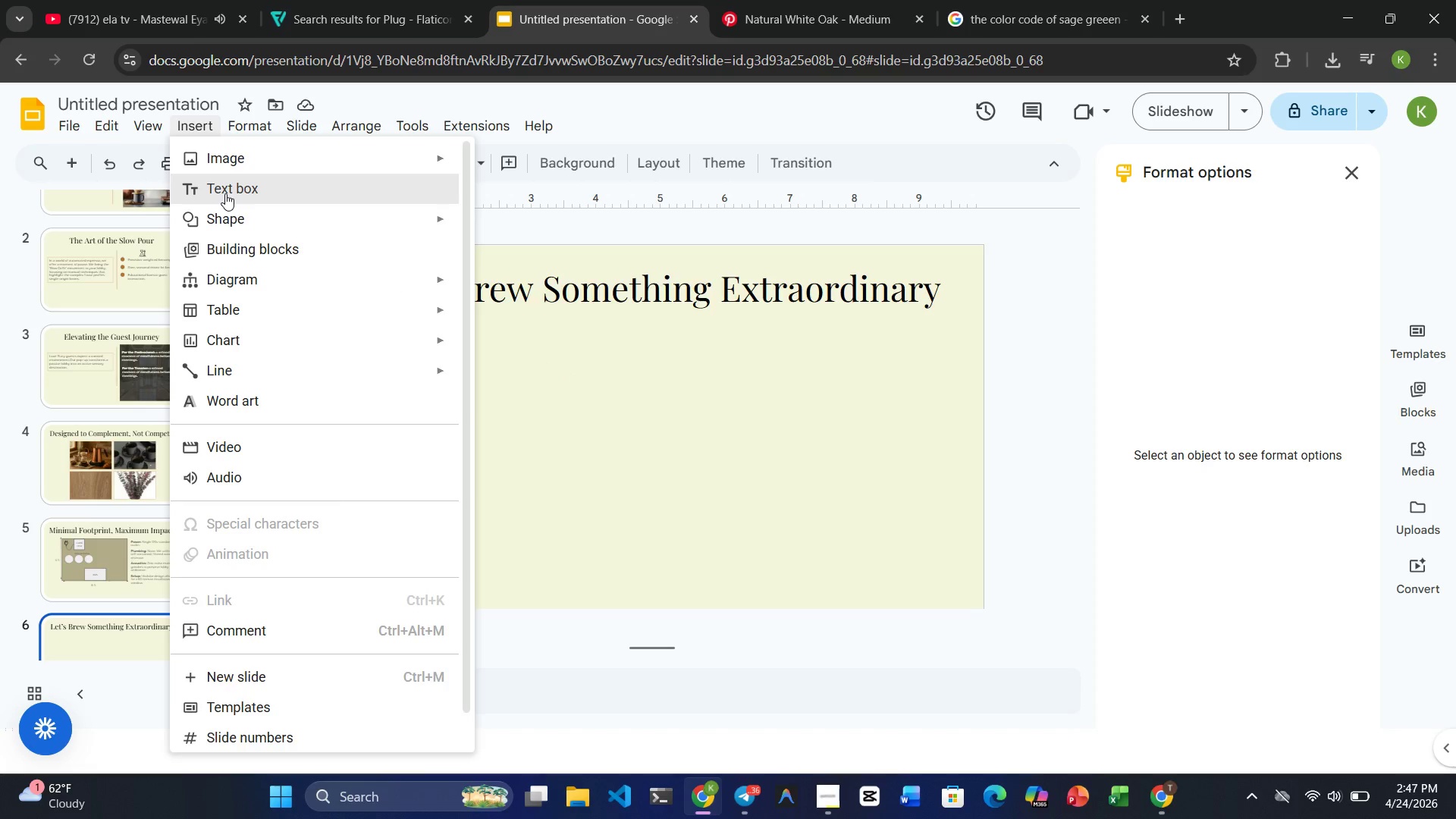 
left_click([225, 193])
 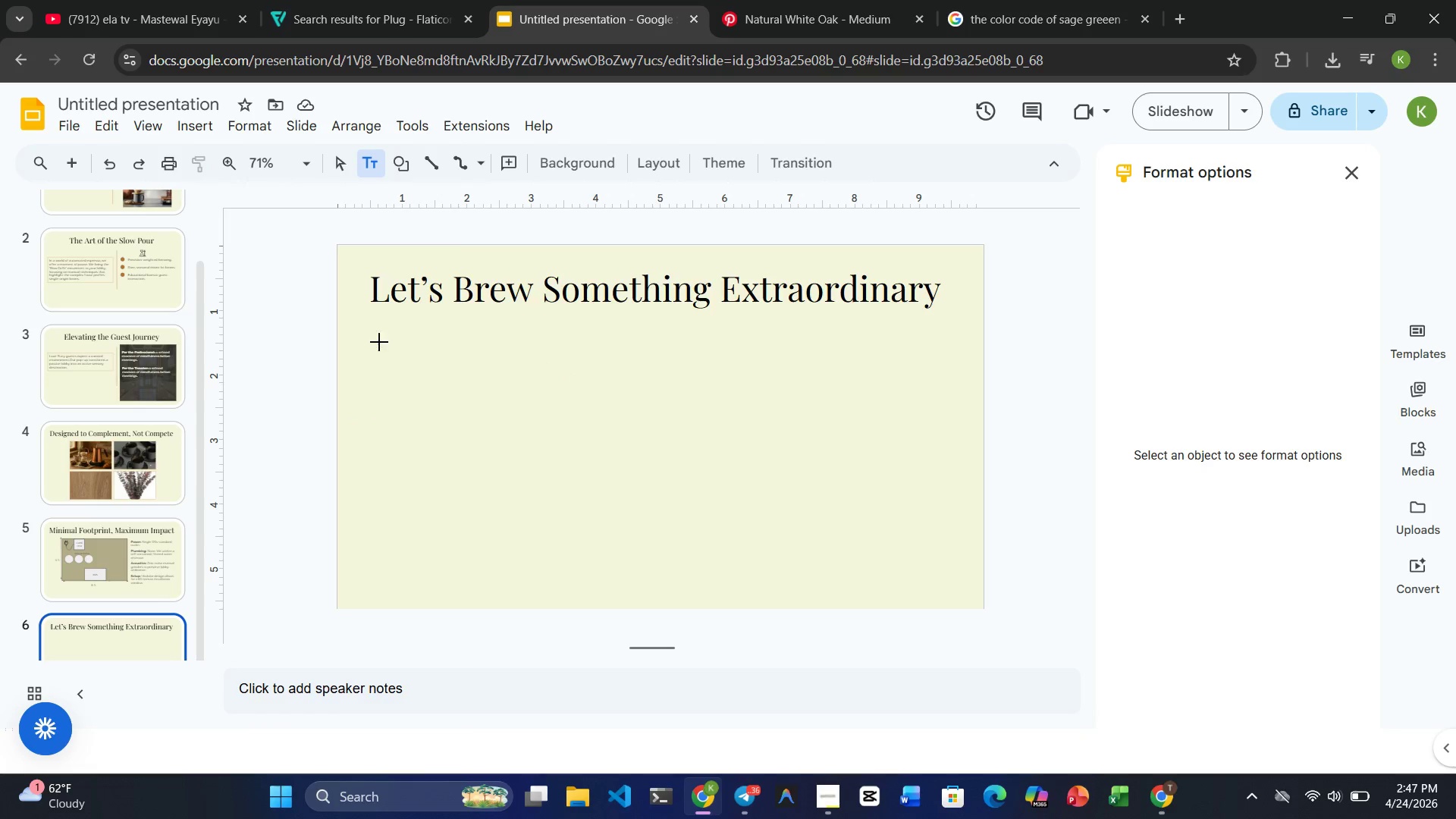 
left_click([415, 347])
 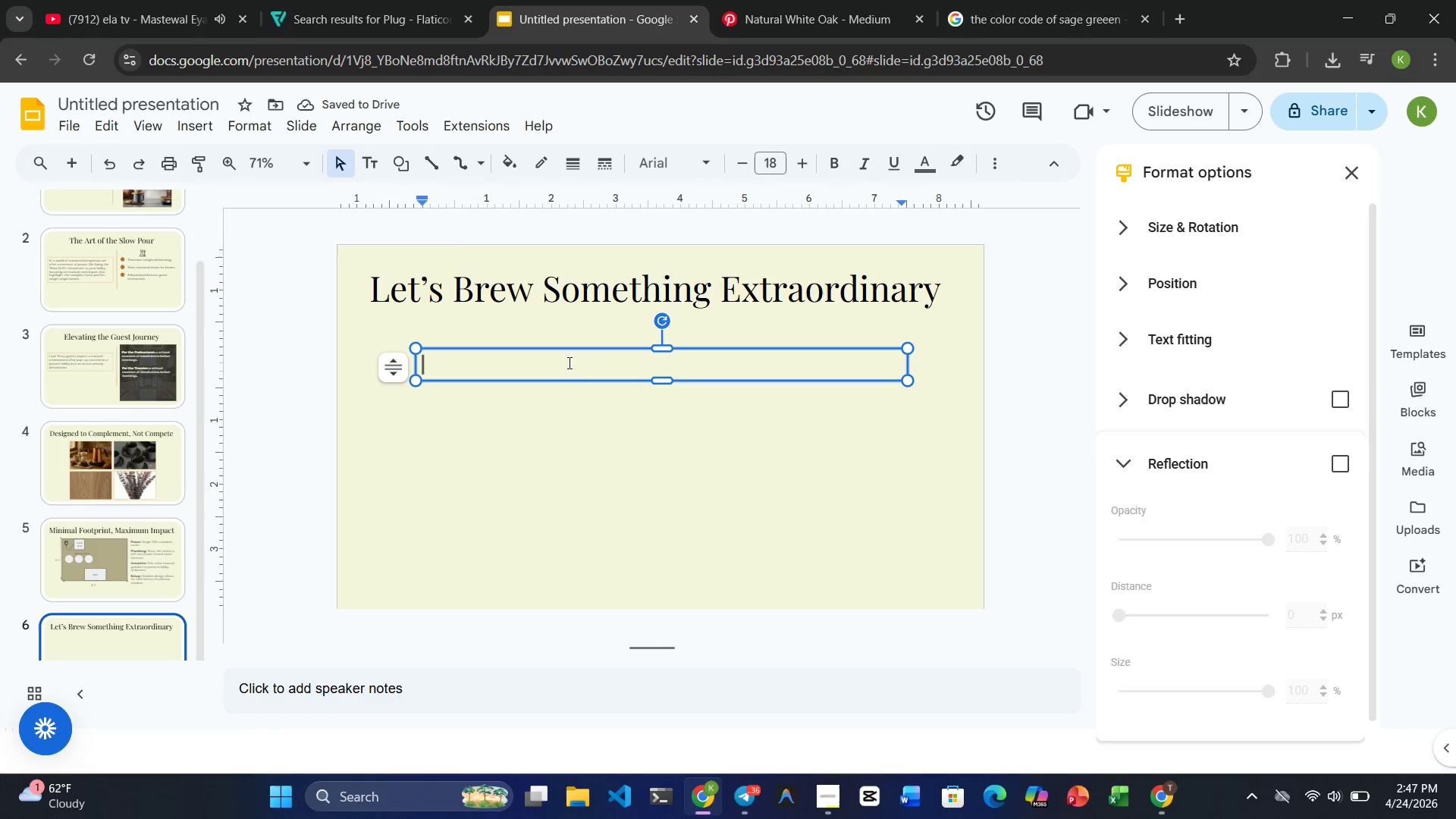 
left_click([669, 154])
 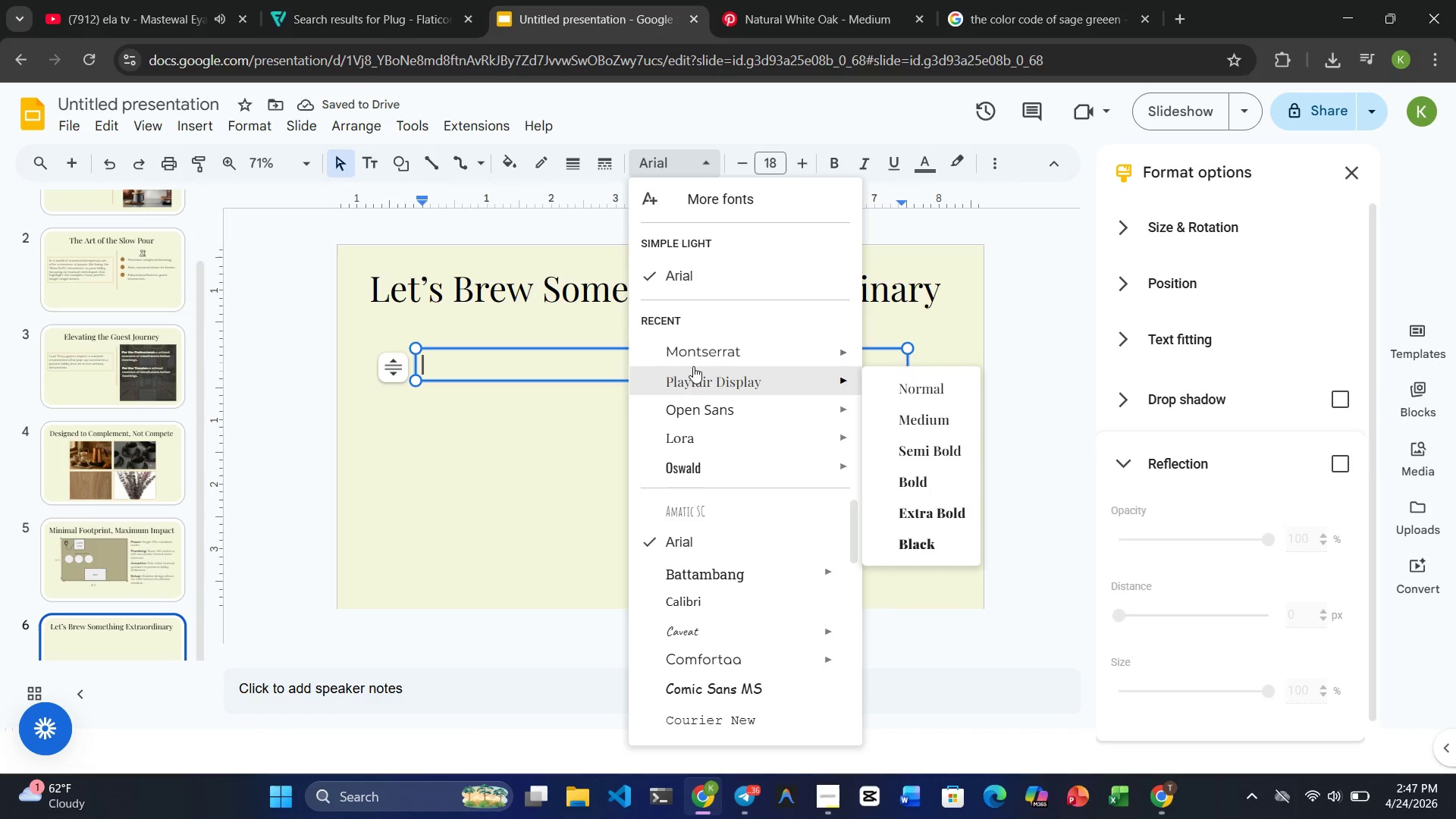 
left_click([694, 362])
 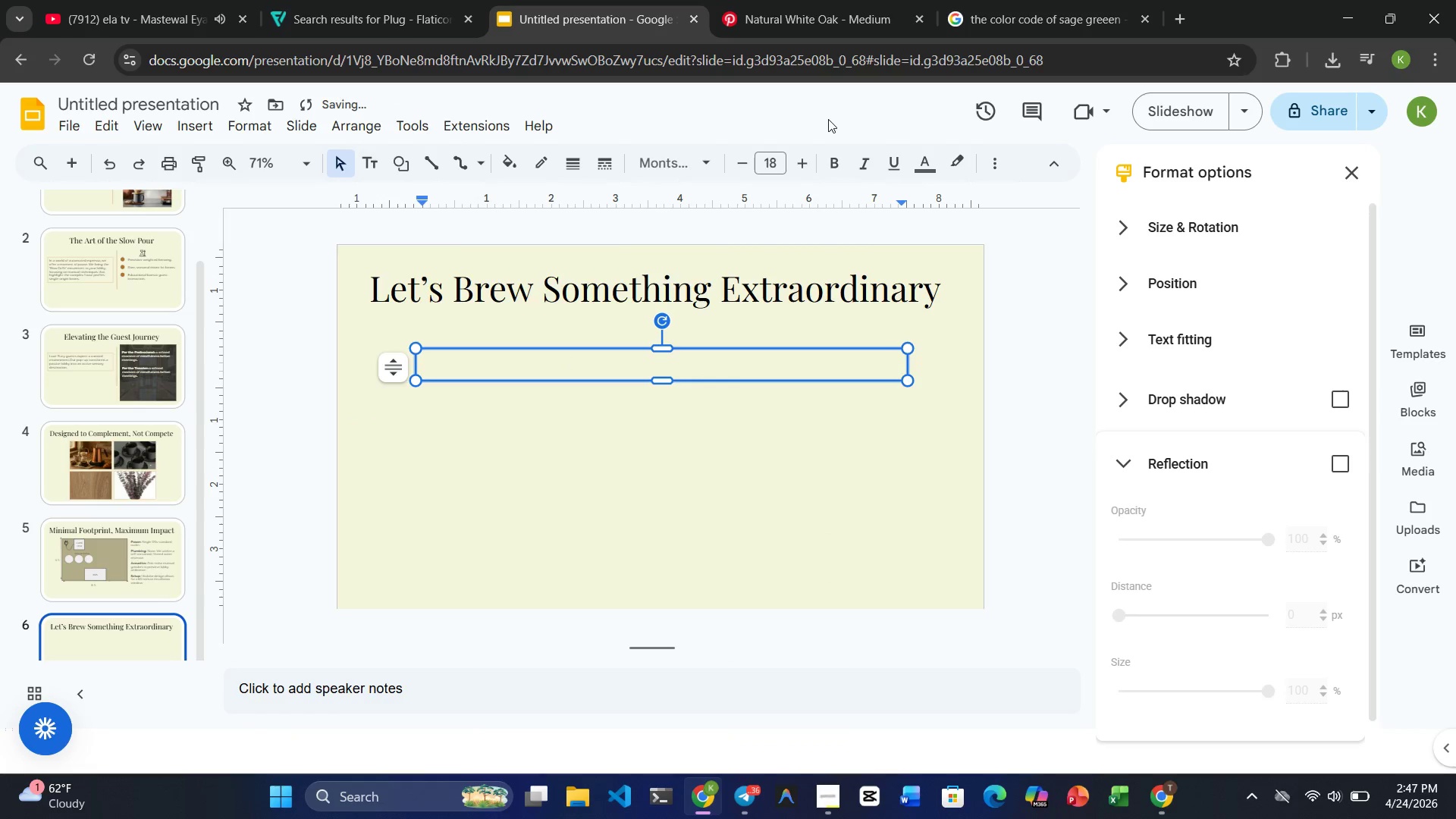 
mouse_move([833, 165])
 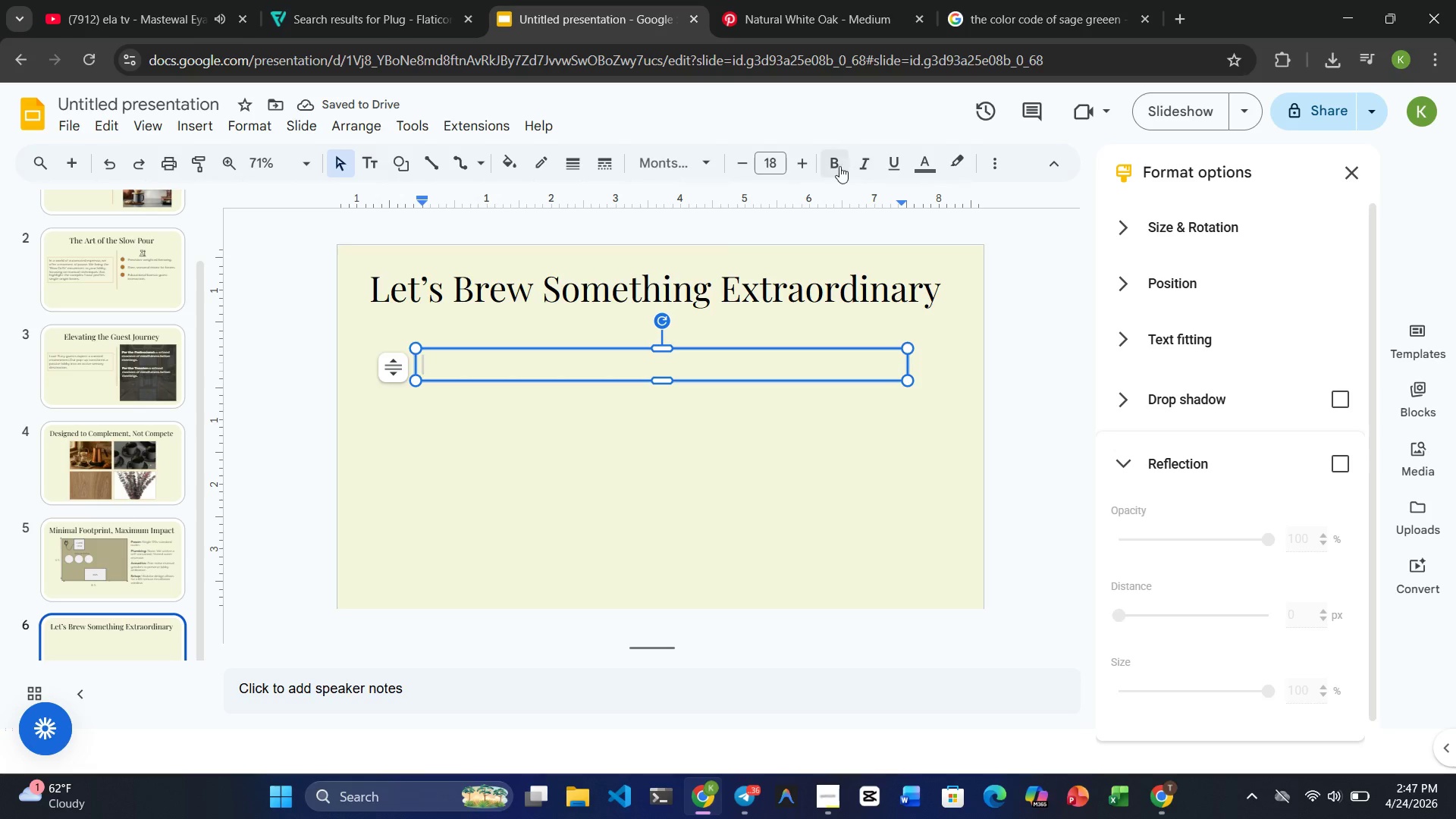 
mouse_move([831, 170])
 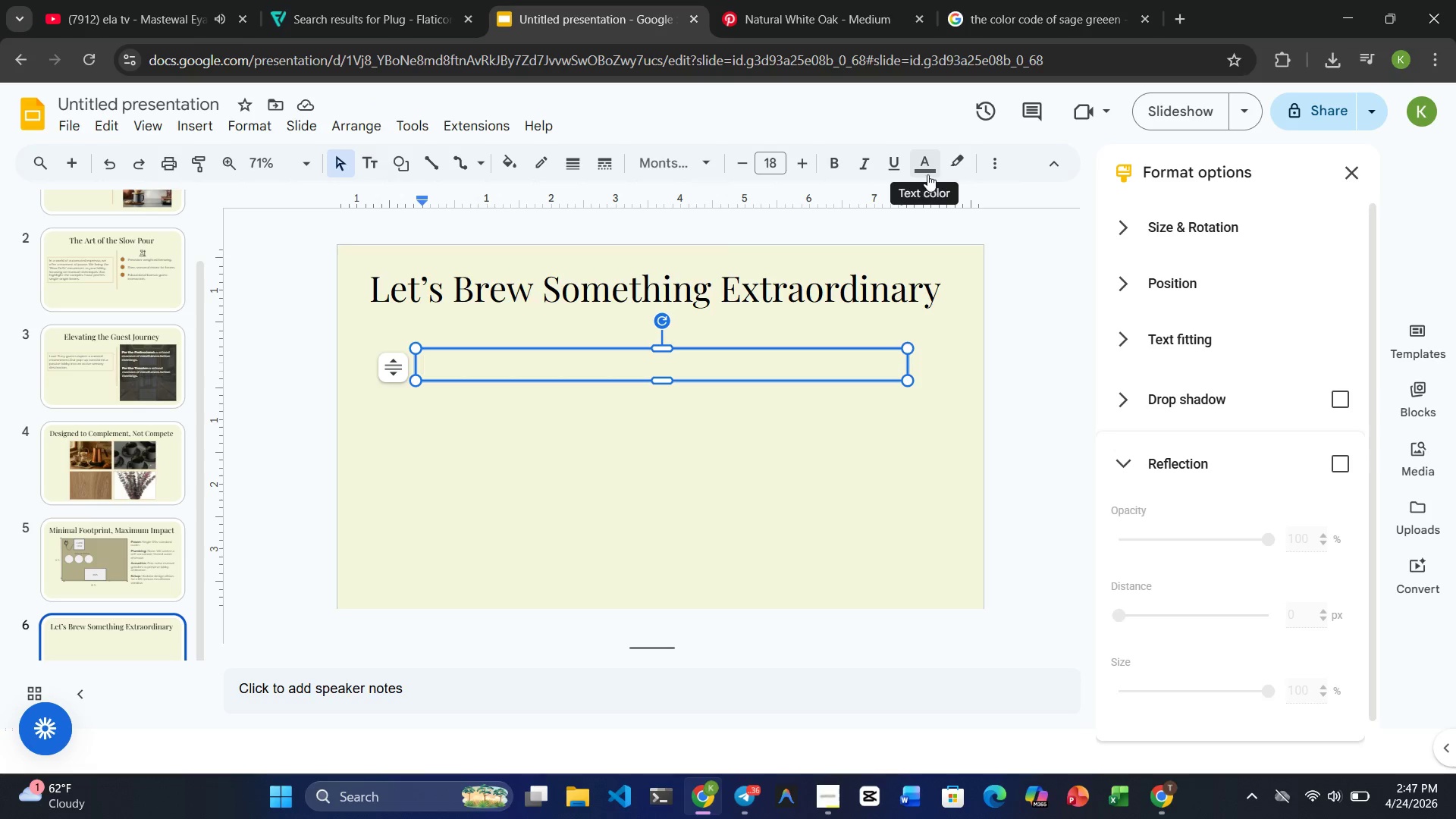 
left_click([927, 171])
 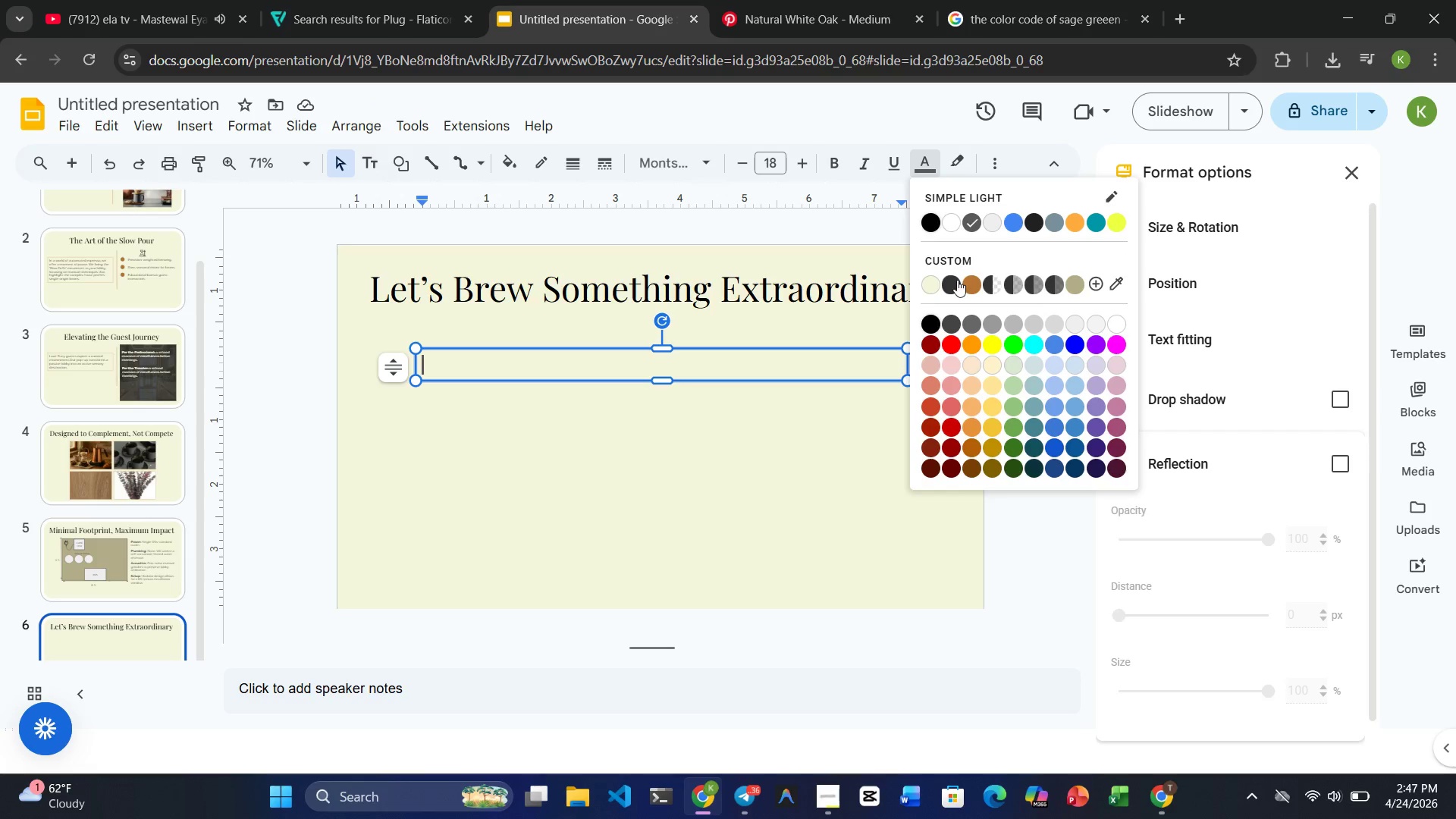 
left_click([953, 284])
 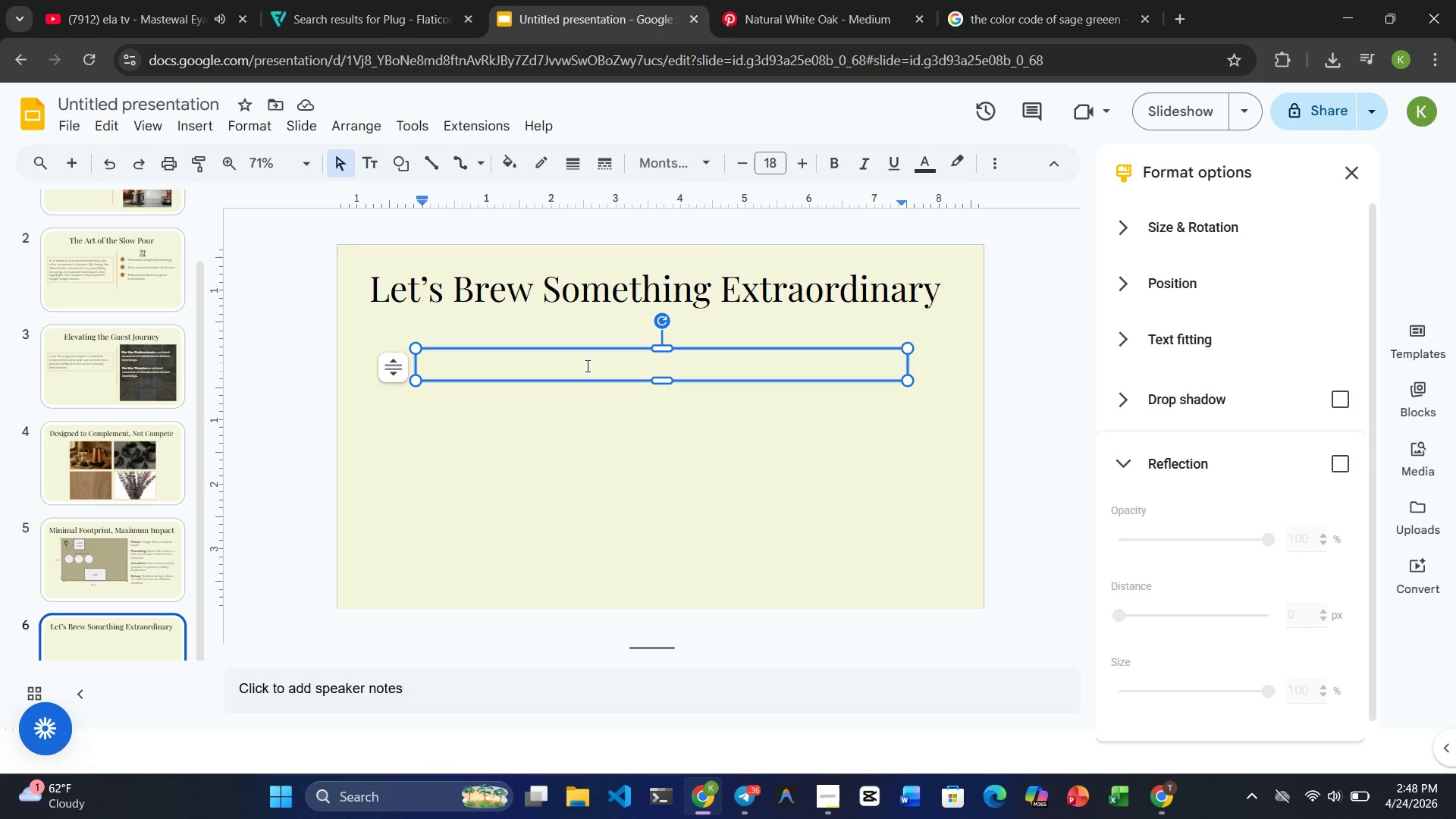 
wait(12.86)
 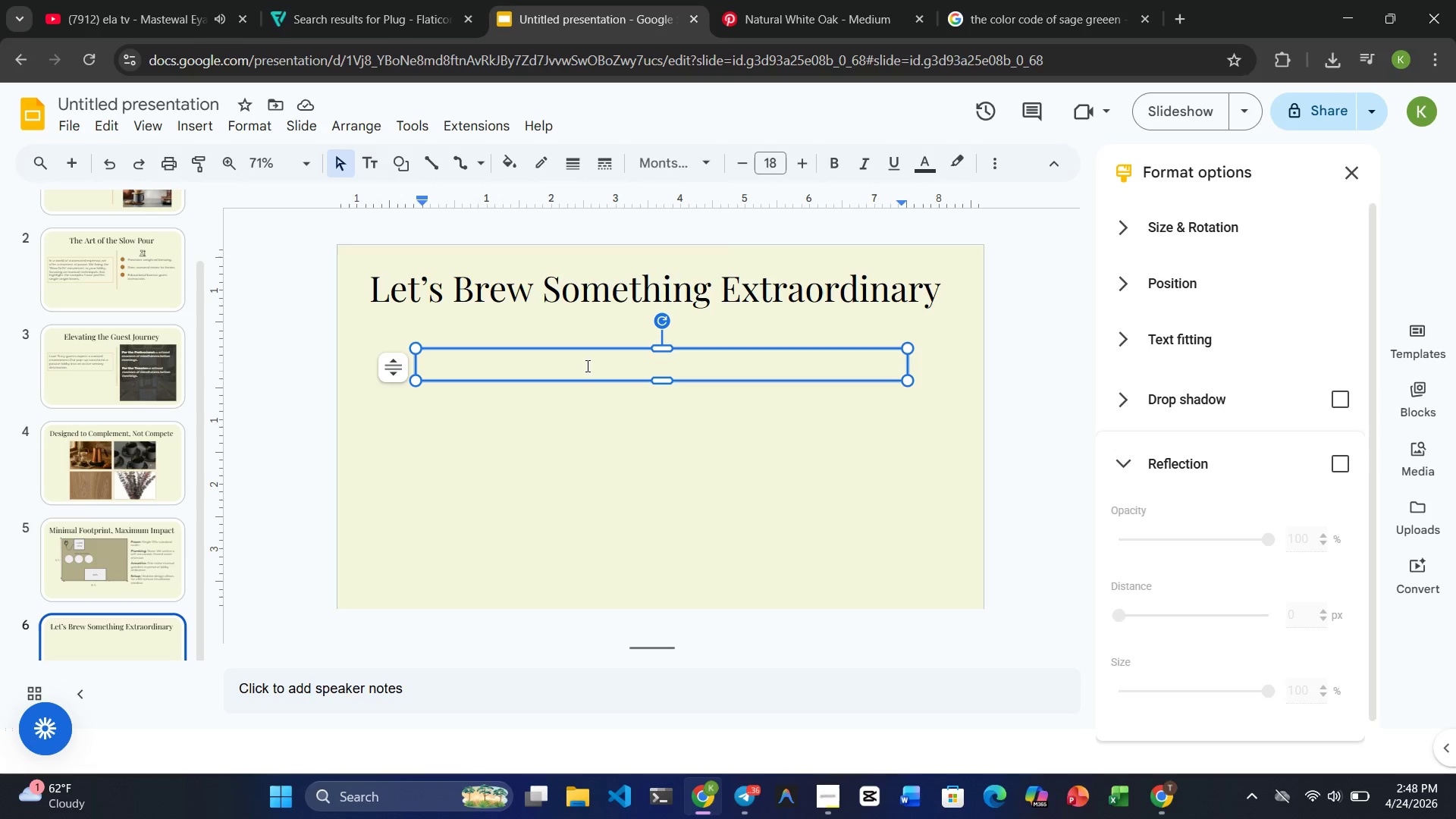 
type(Contact us fir =)
key(Backspace)
key(Backspace)
key(Backspace)
key(Backspace)
type(or a live tasting and site walk)
 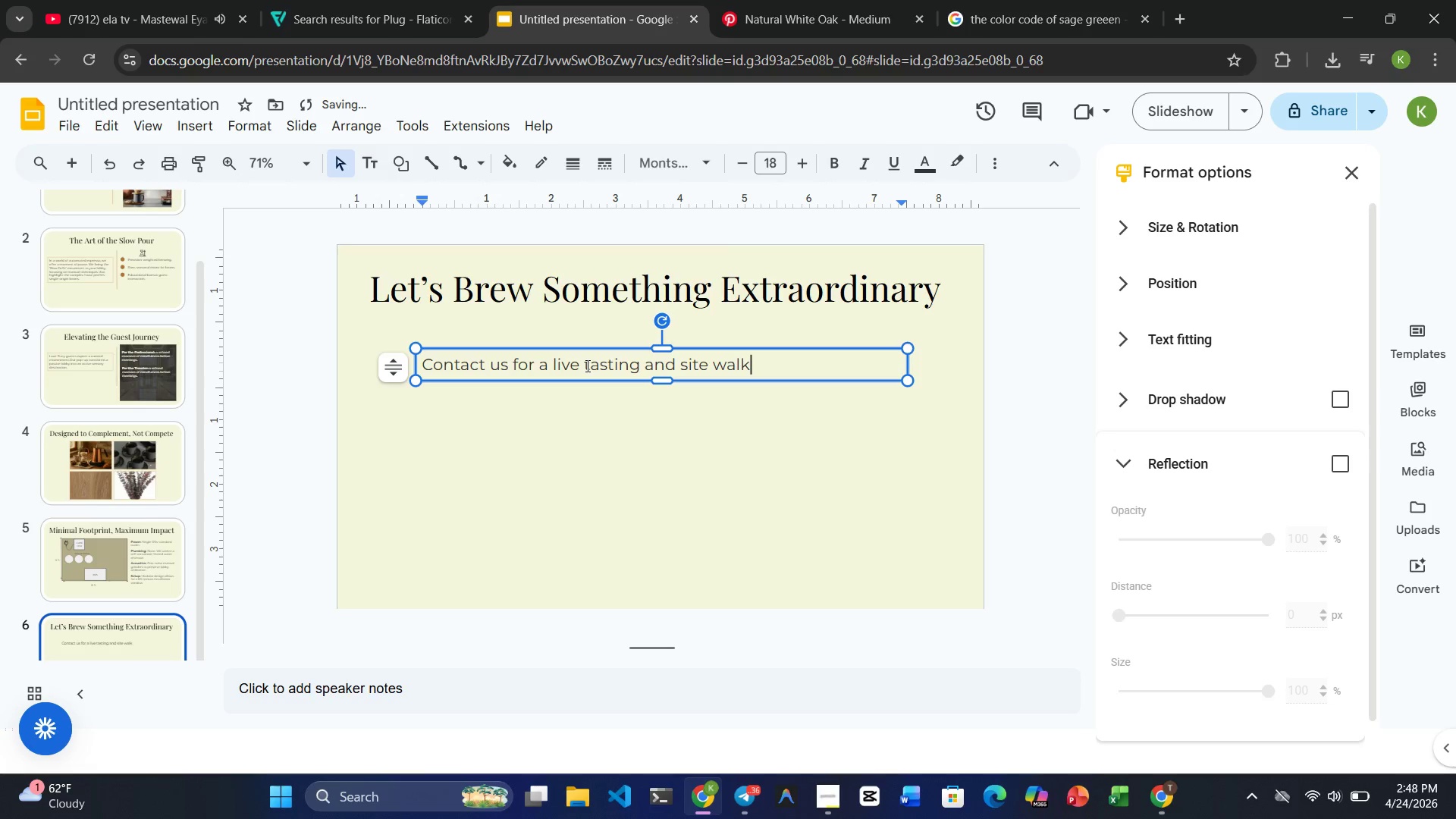 
type(-through.)
 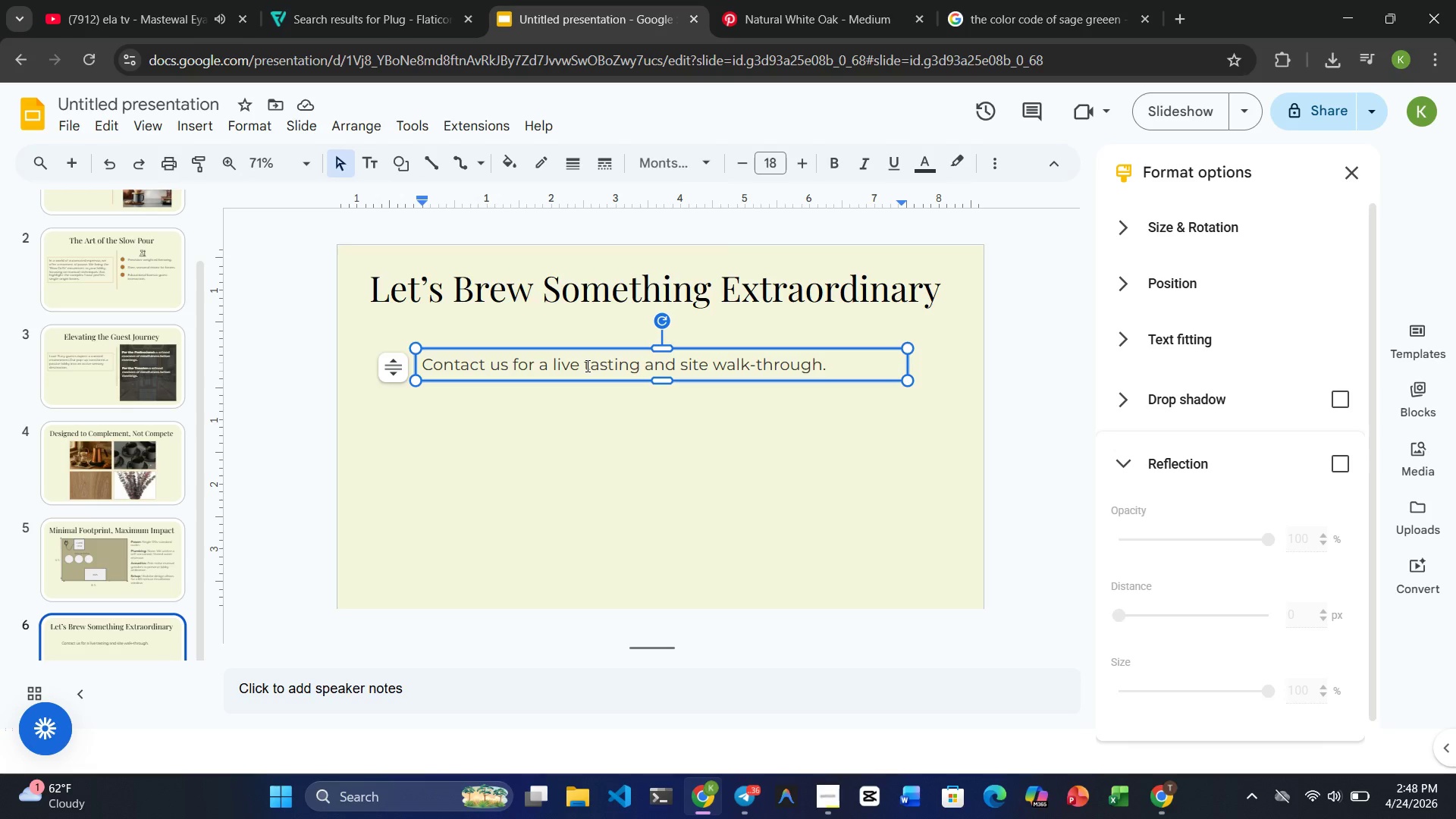 
wait(11.77)
 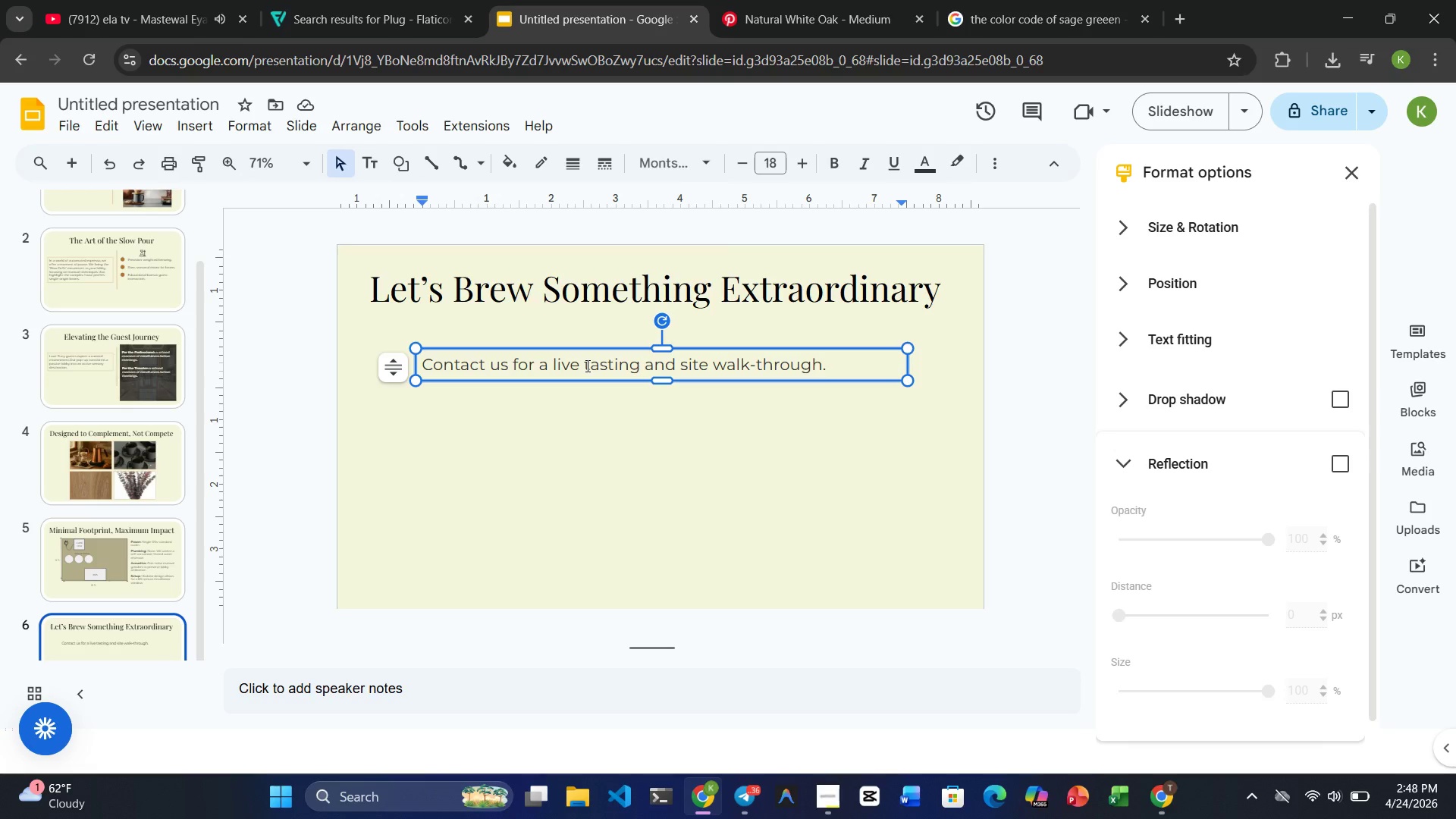 
left_click([538, 441])
 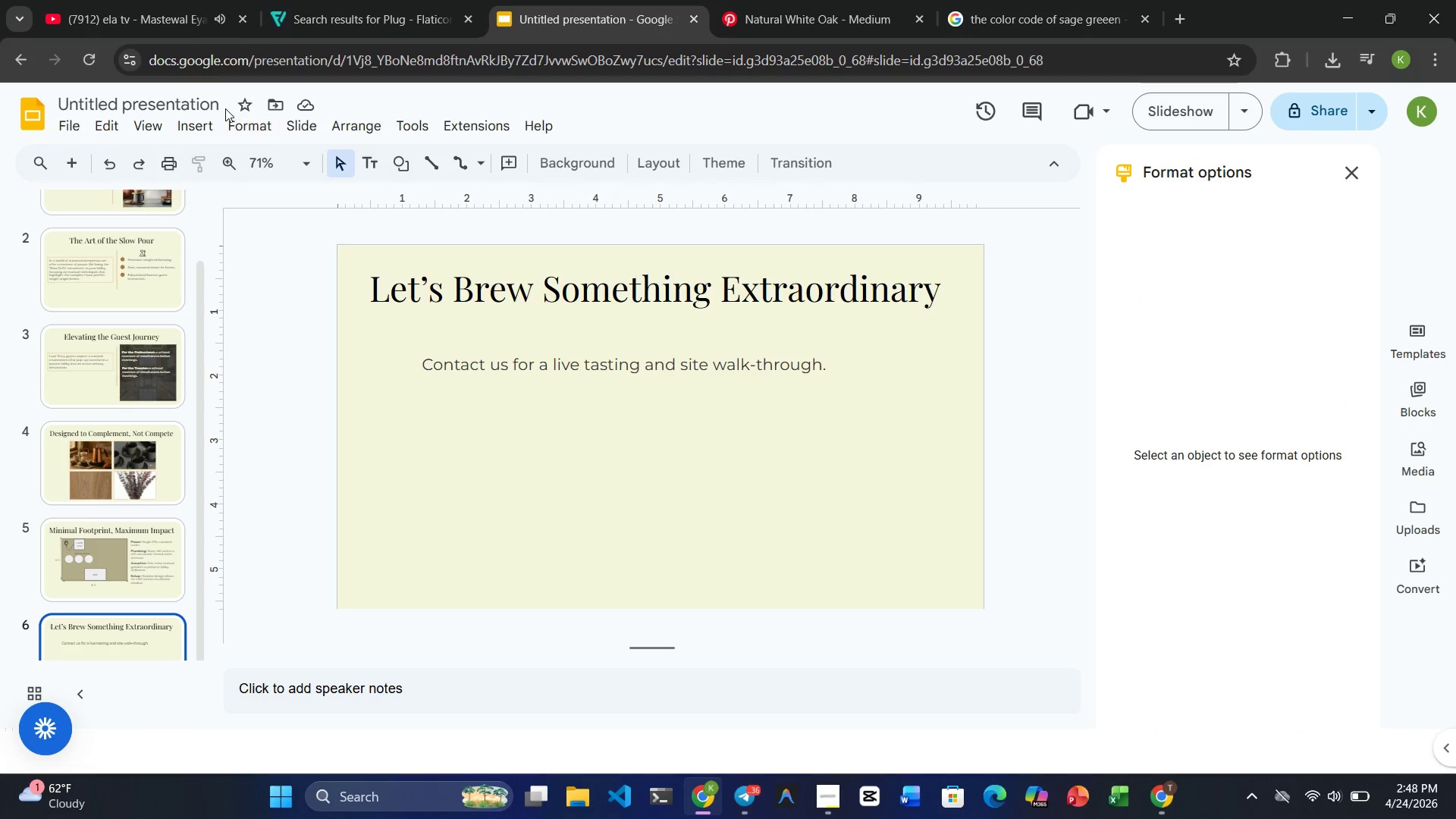 
left_click([196, 121])
 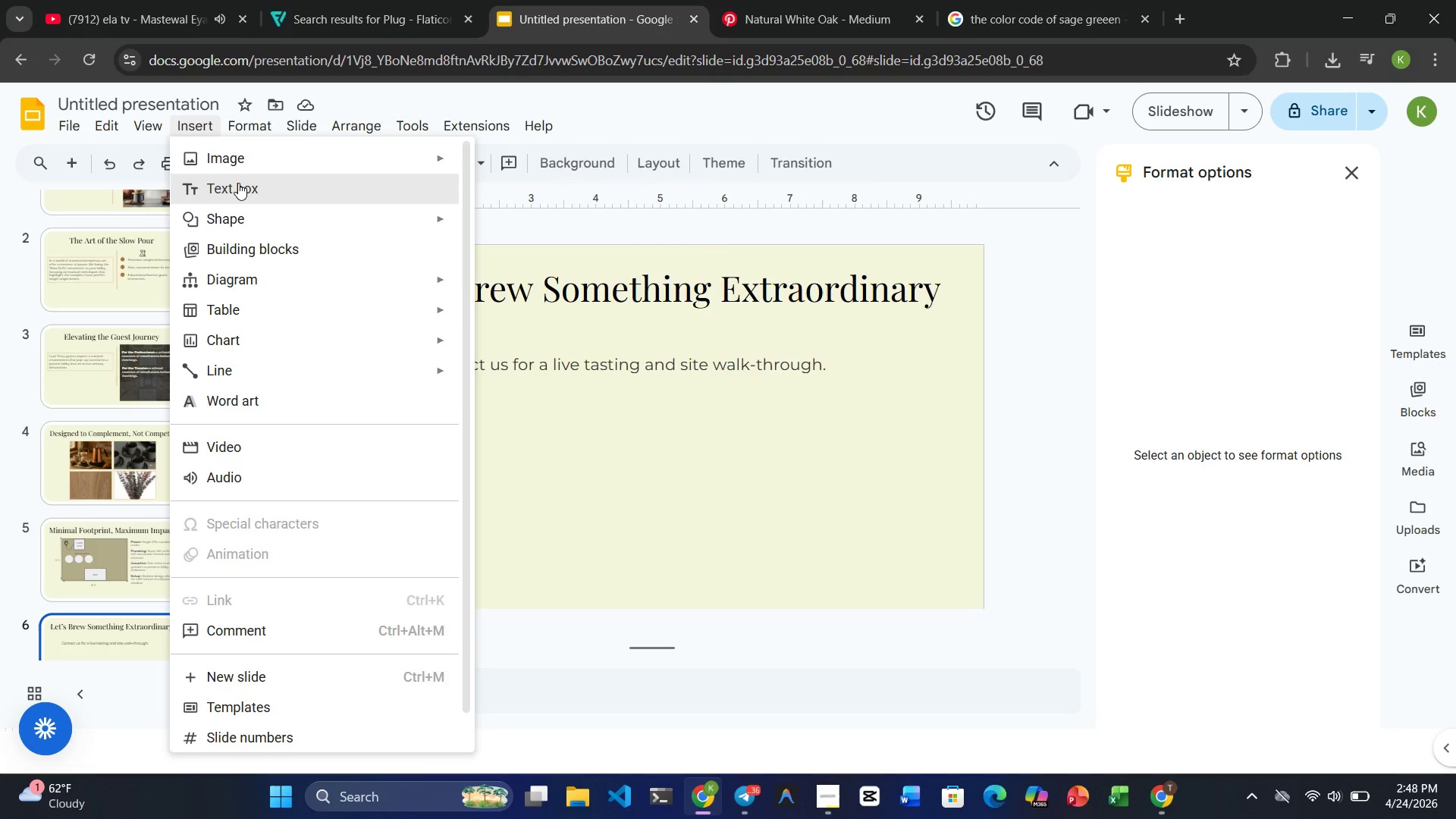 
left_click([238, 183])
 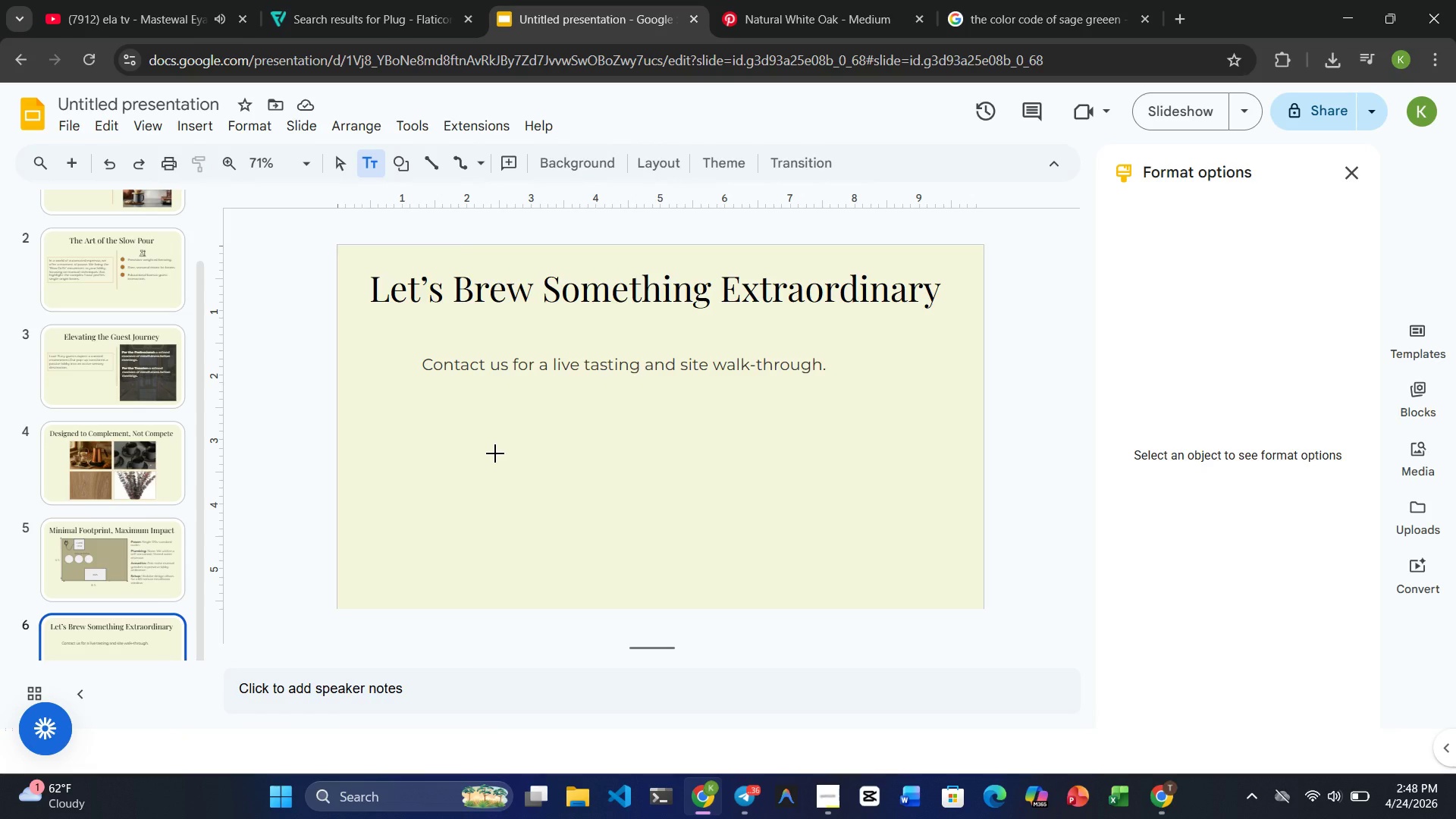 
left_click([495, 453])
 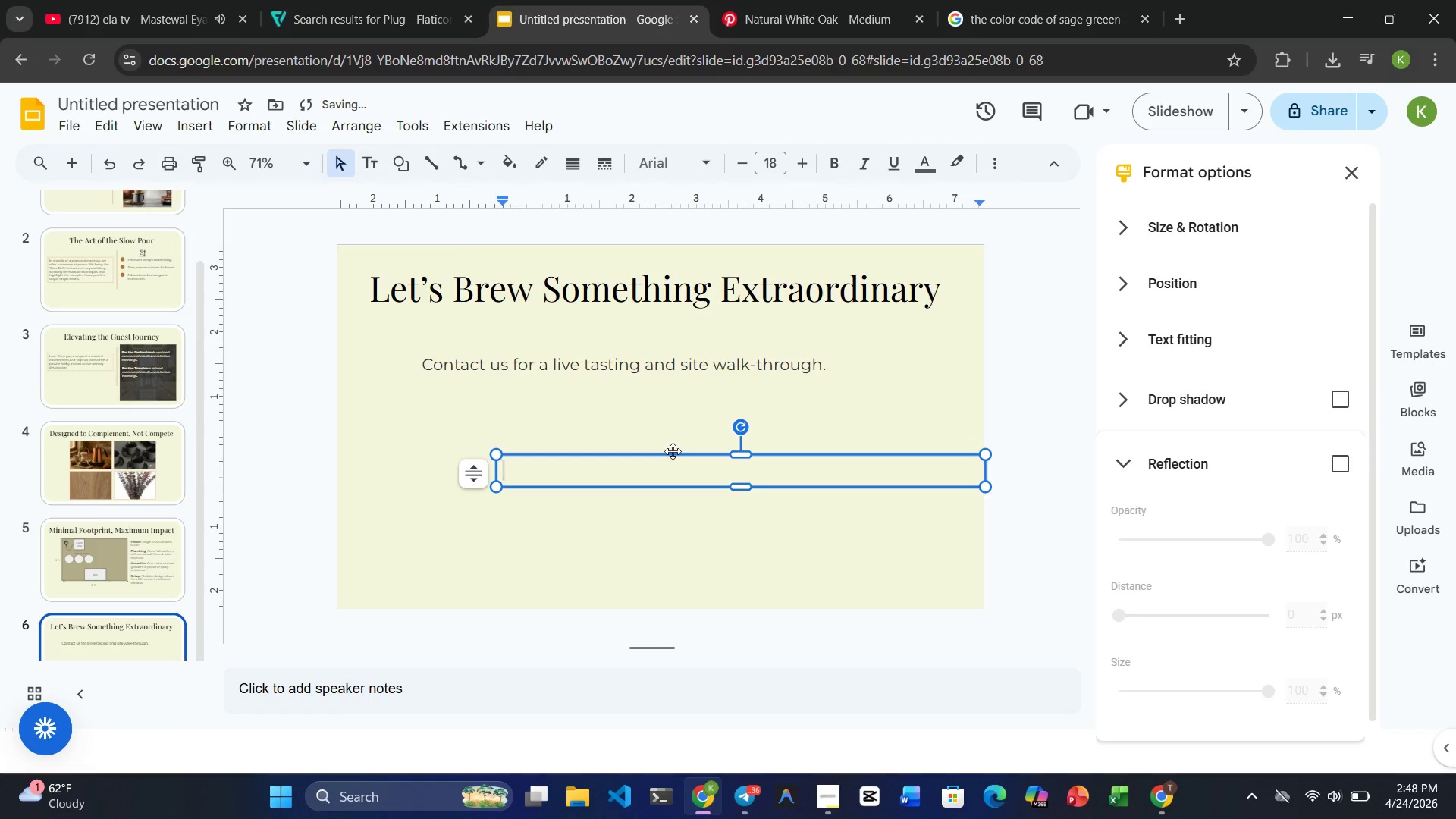 
left_click_drag(start_coordinate=[678, 456], to_coordinate=[595, 415])
 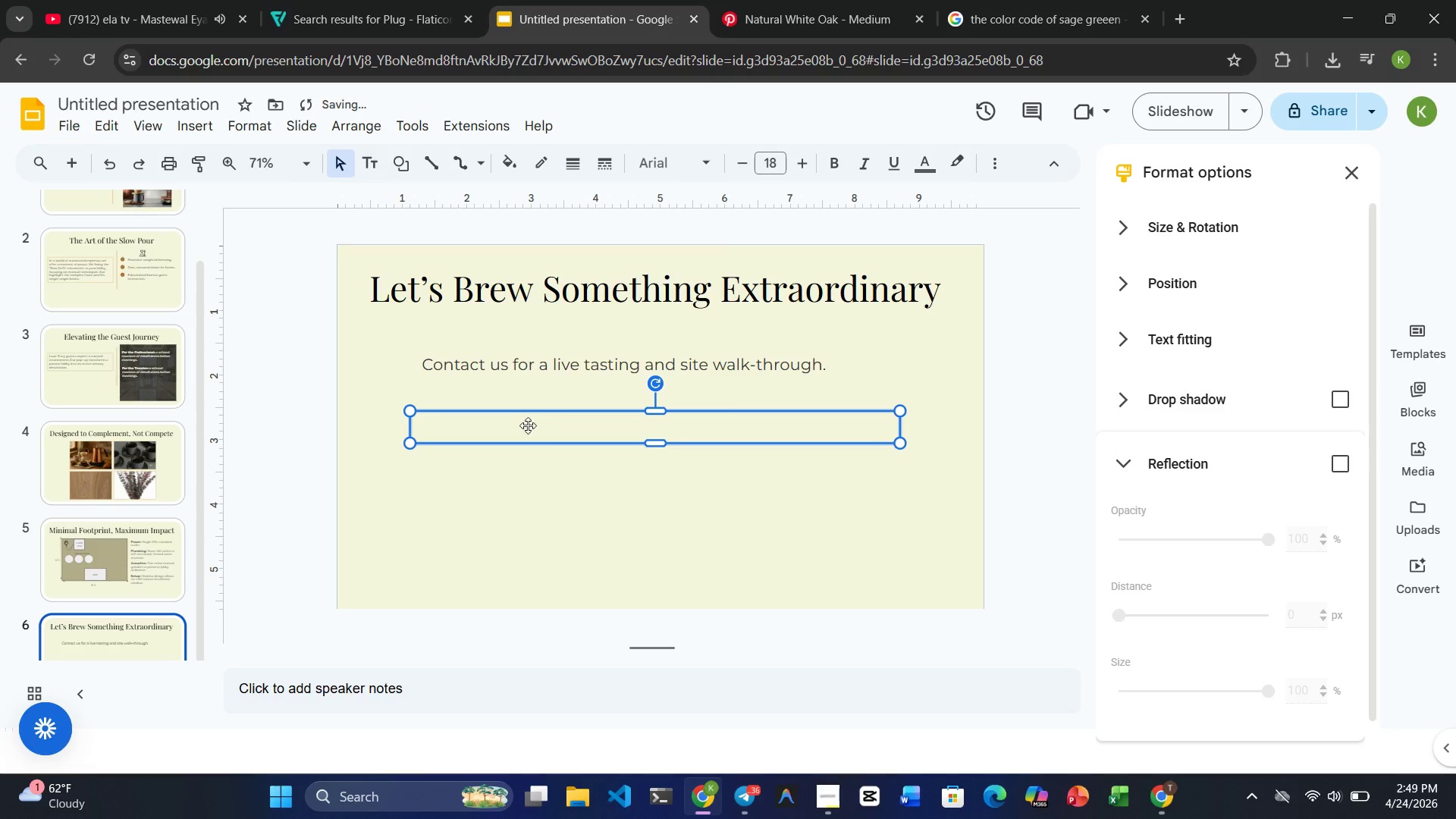 
left_click([527, 425])
 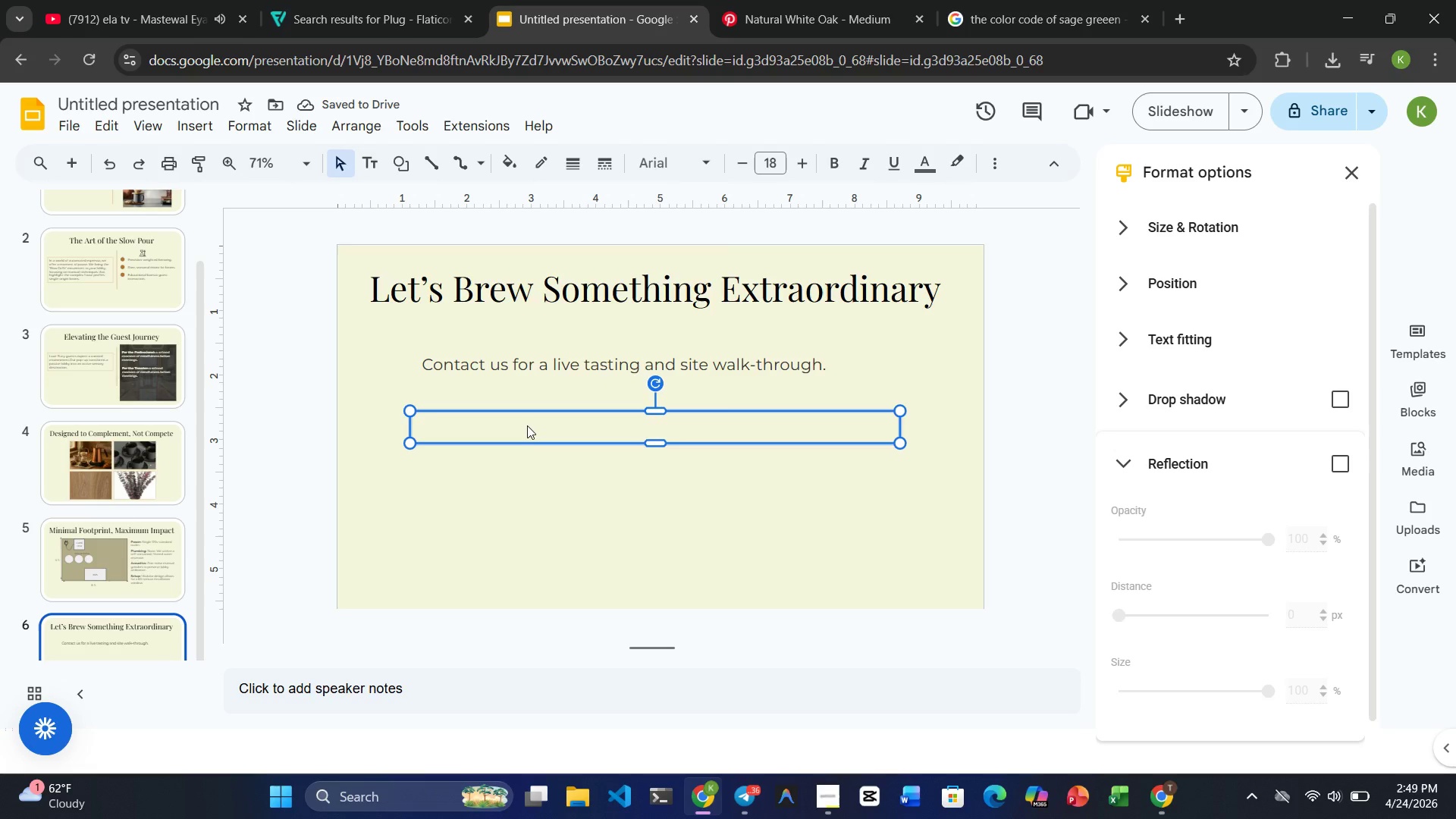 
left_click([554, 373])
 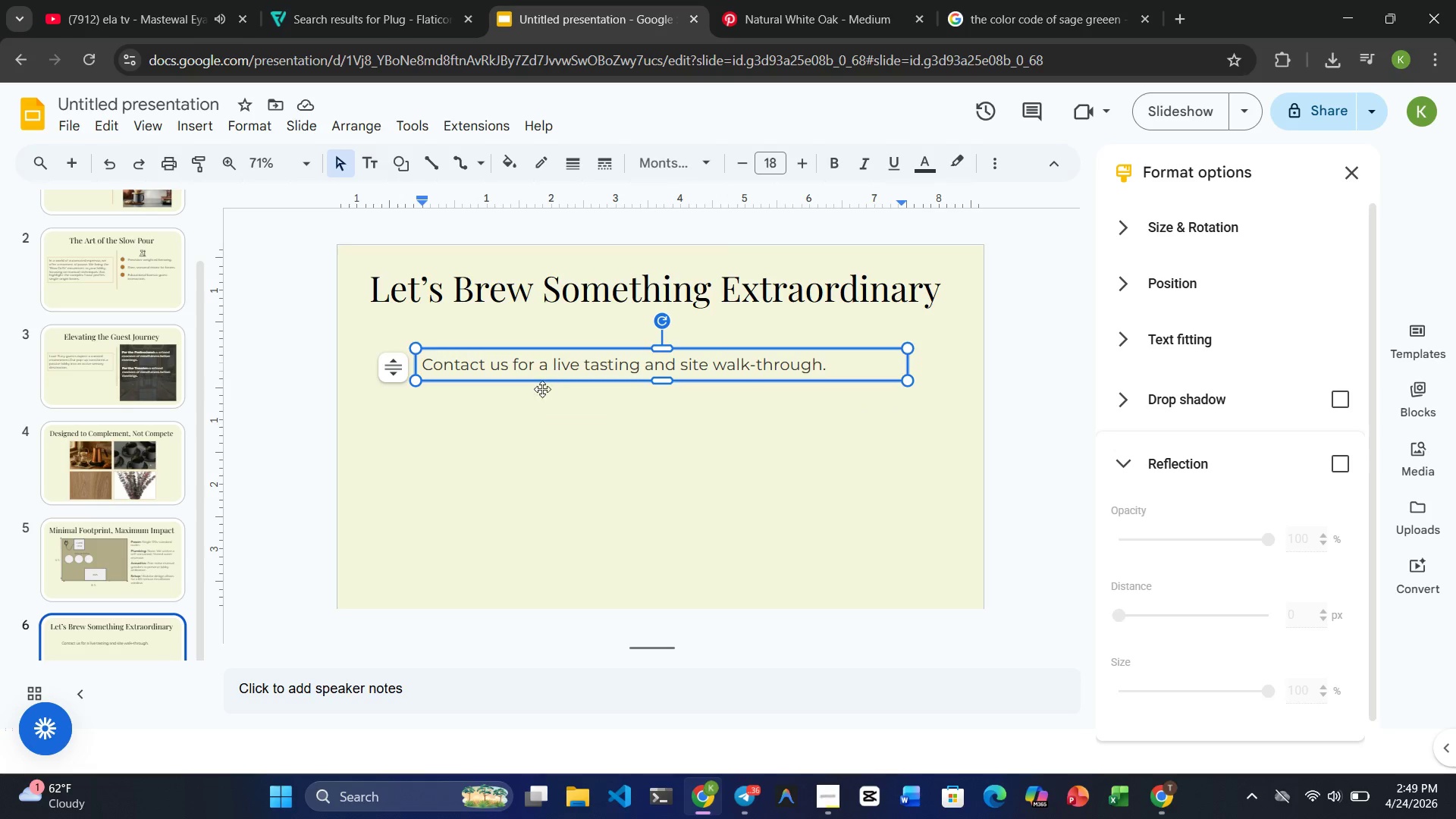 
left_click([526, 421])
 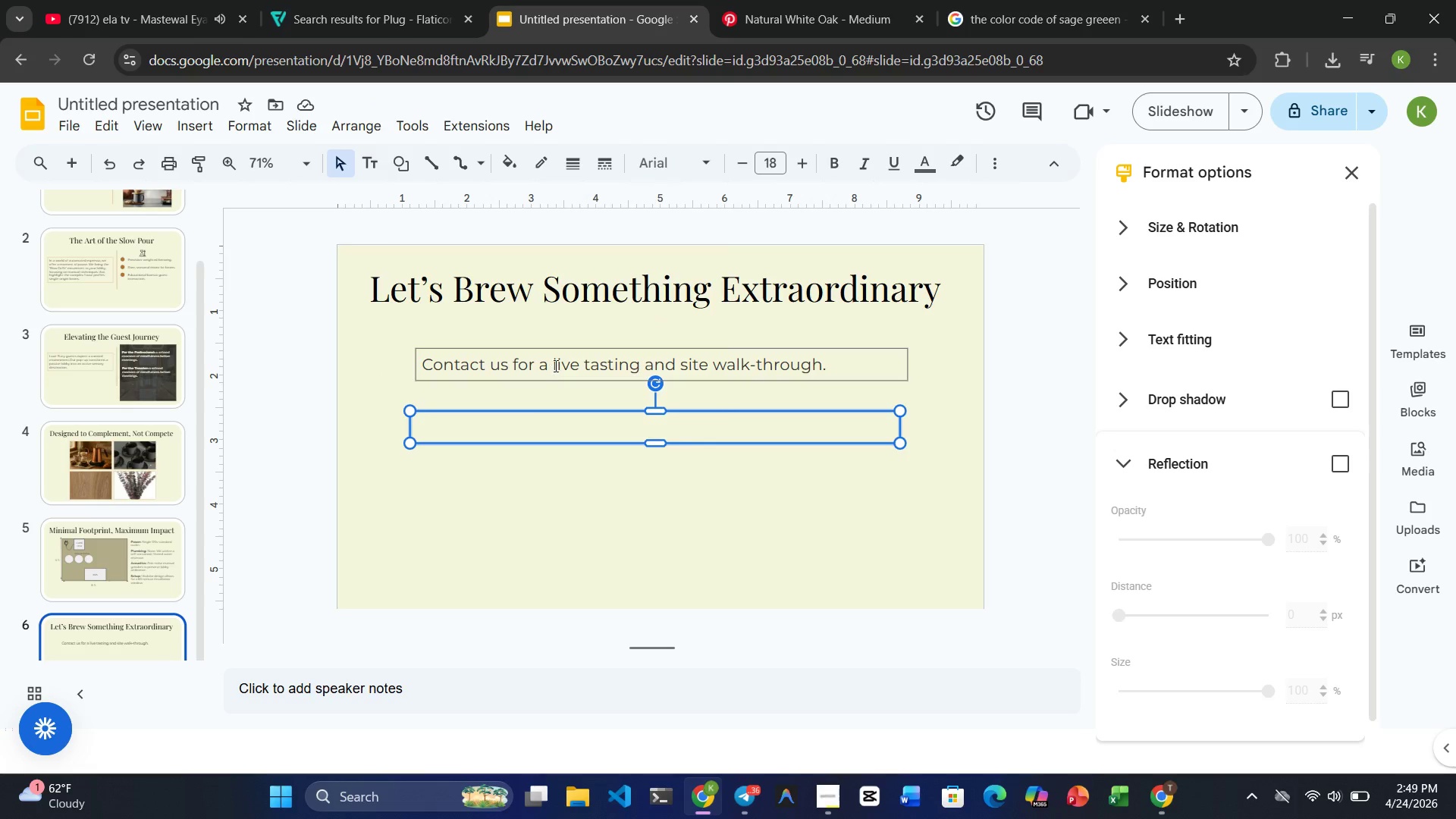 
double_click([554, 365])
 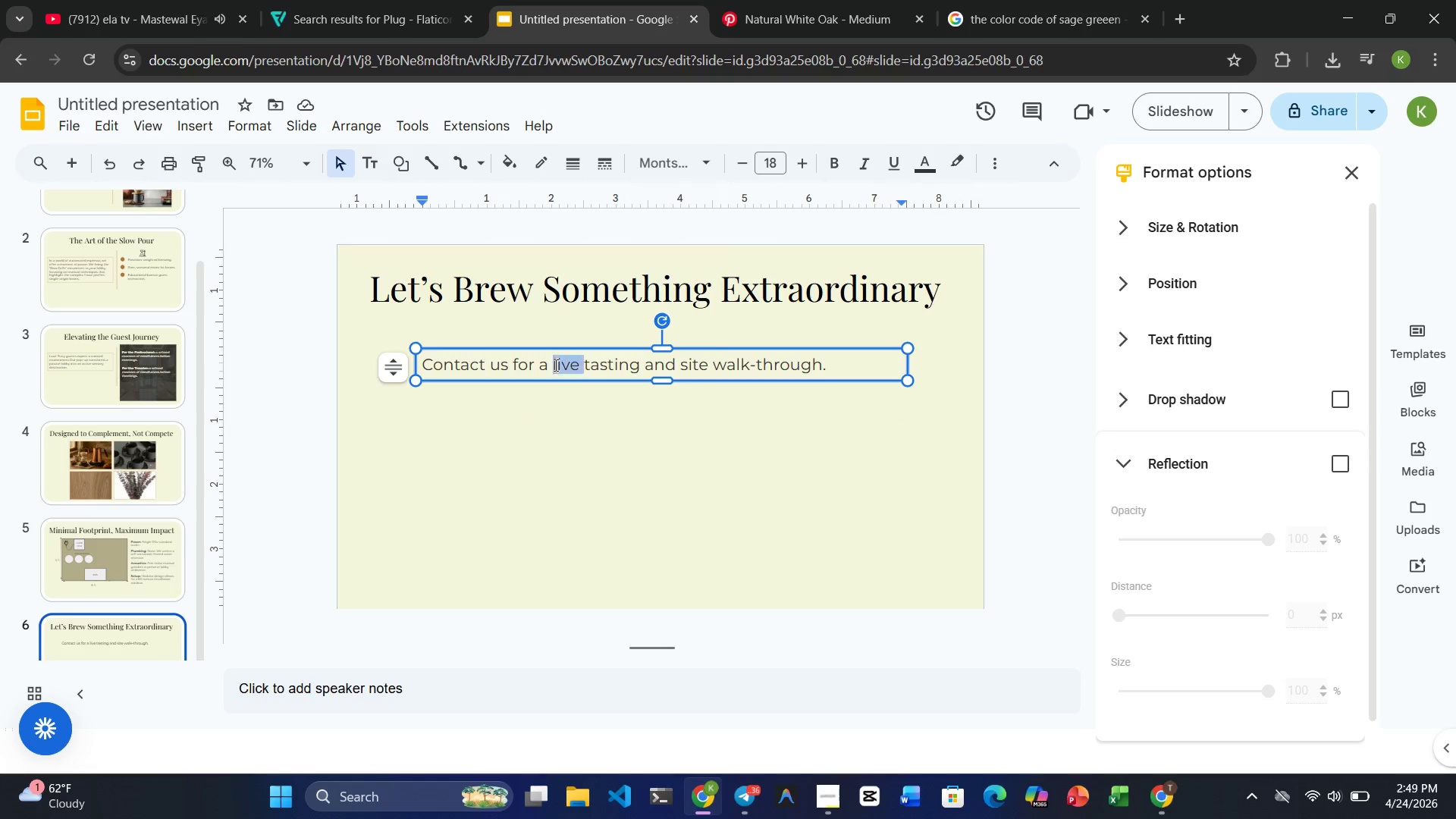 
triple_click([554, 365])
 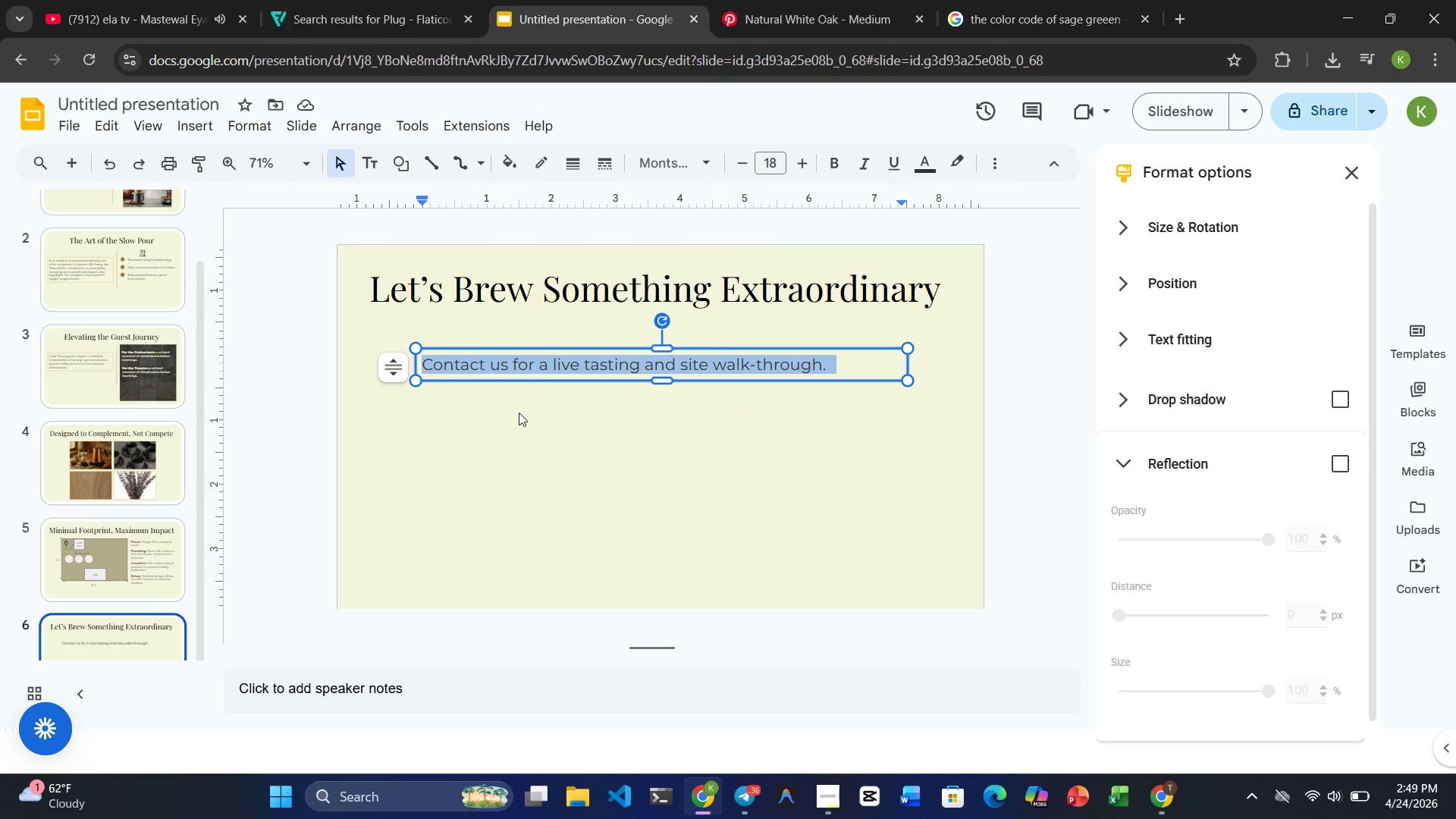 
left_click([505, 438])
 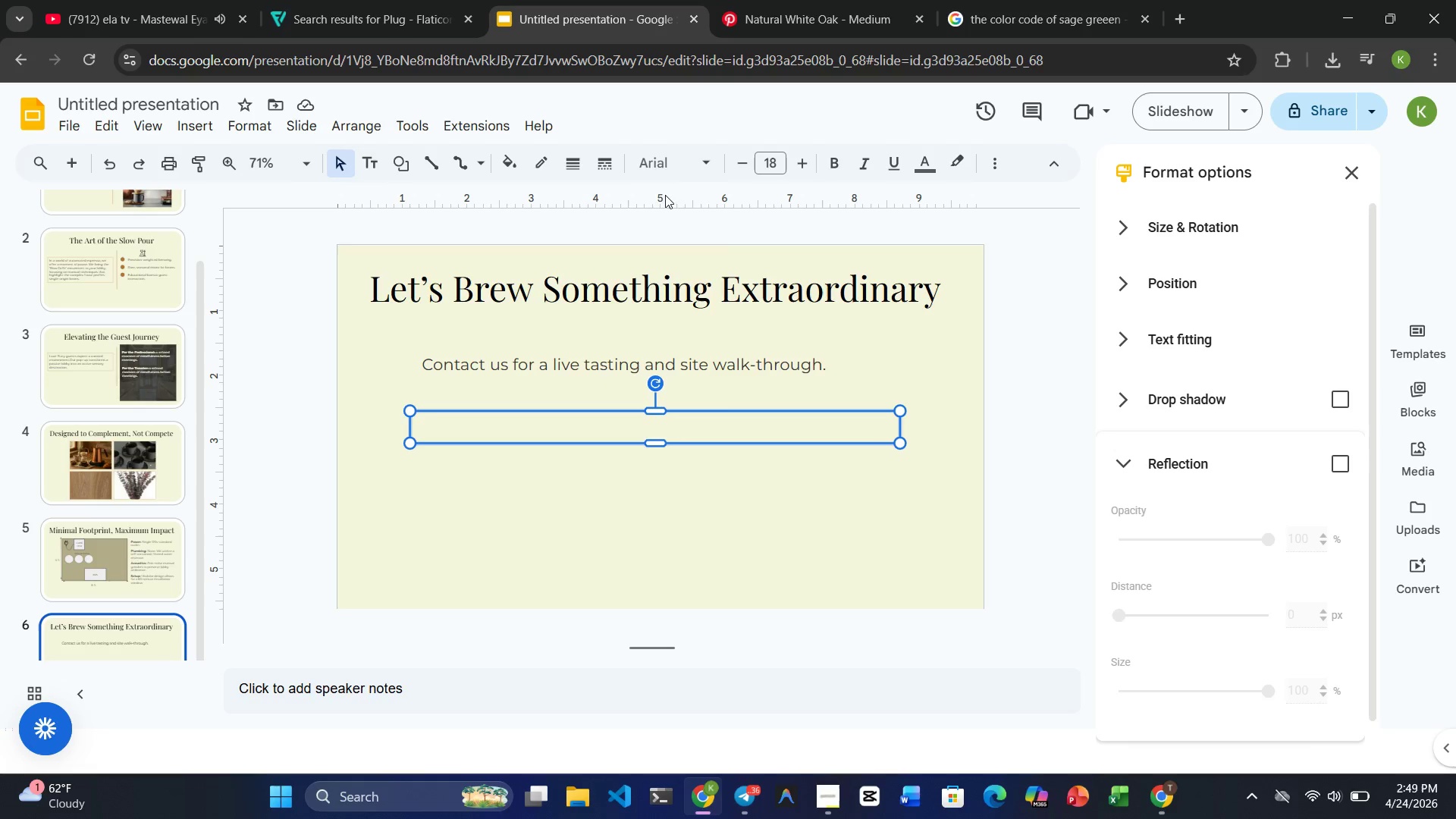 
left_click([675, 175])
 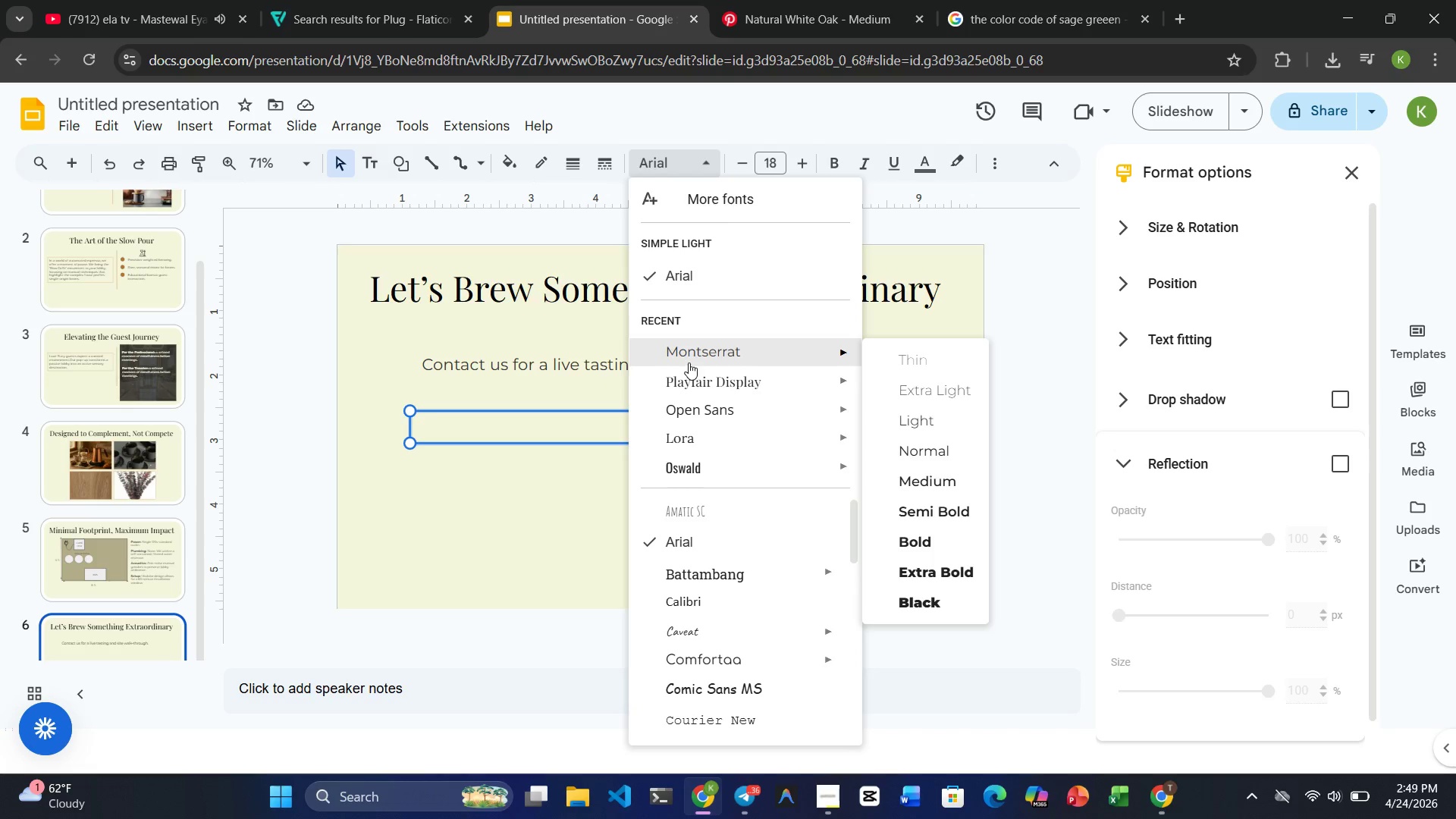 
left_click([689, 352])
 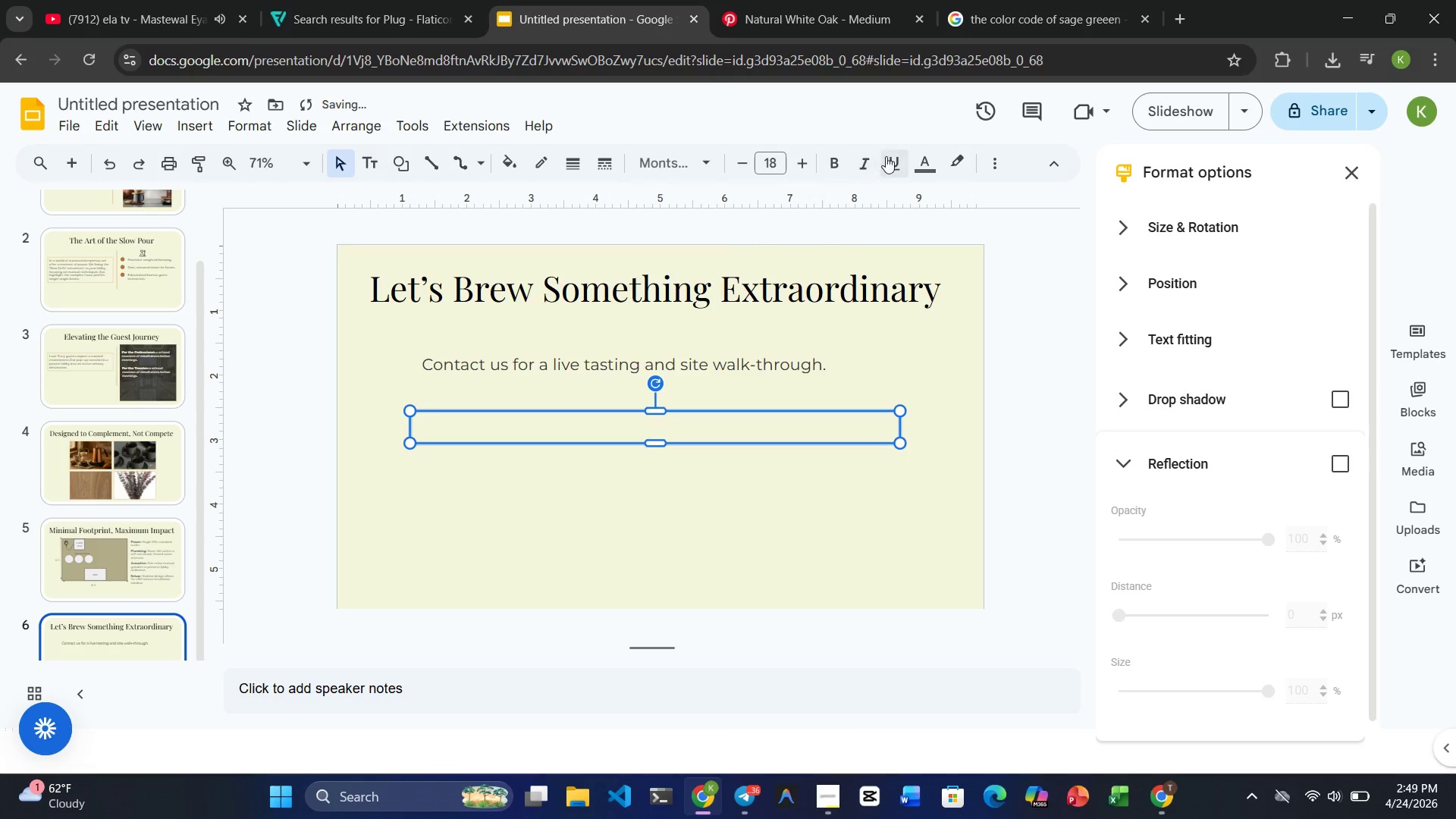 
left_click([925, 159])
 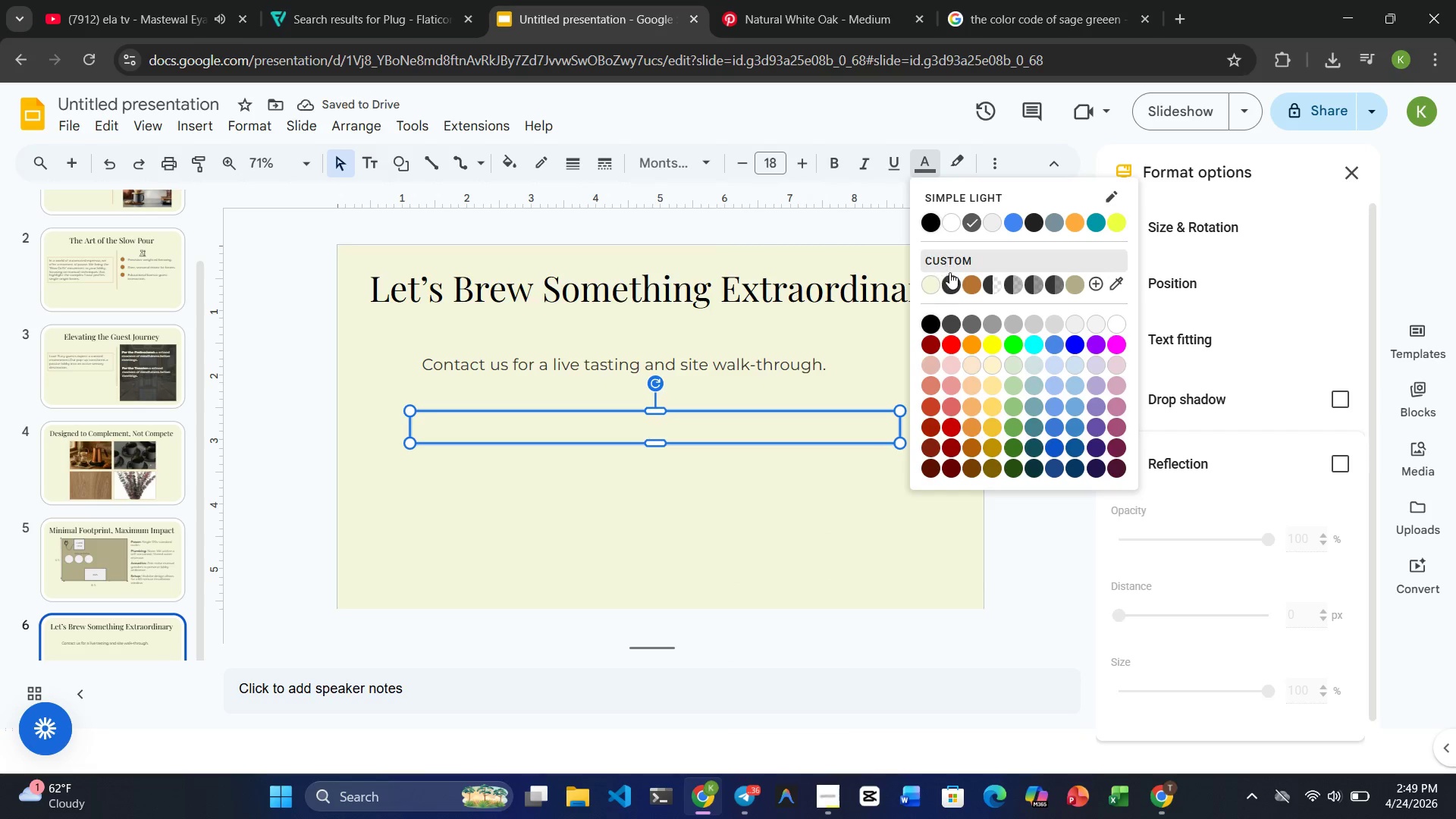 
left_click([952, 281])
 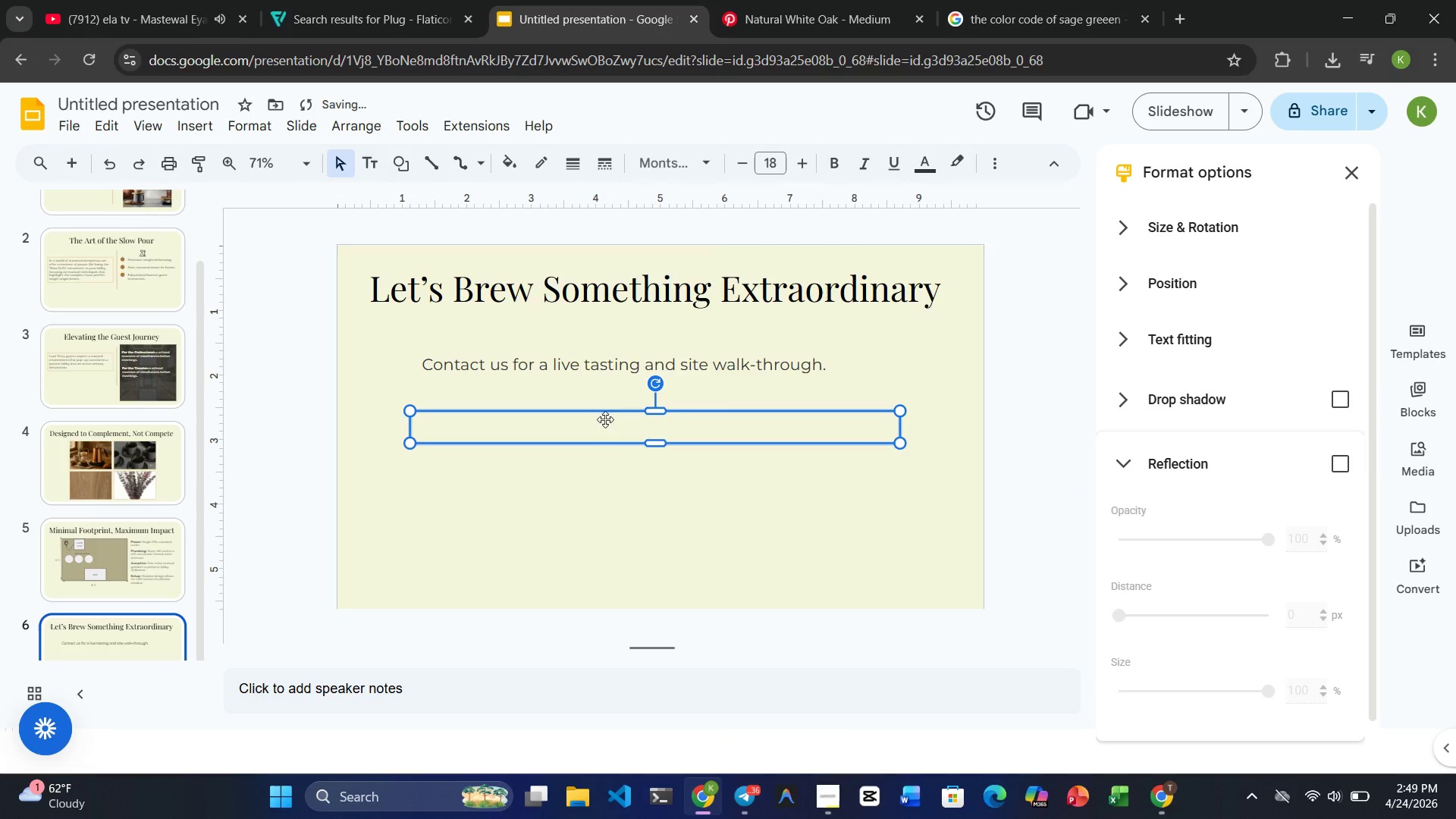 
left_click([582, 426])
 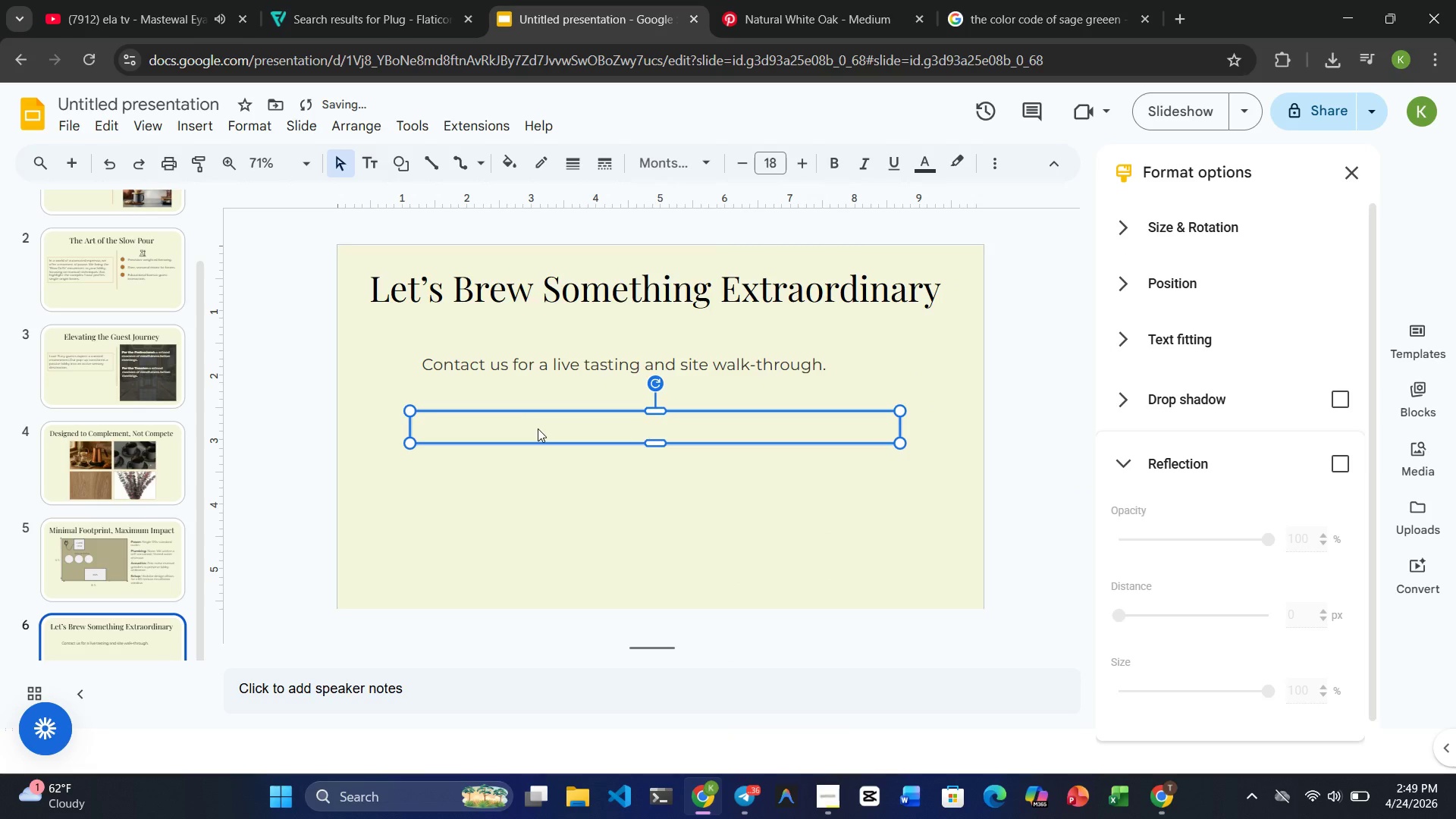 
left_click([532, 429])
 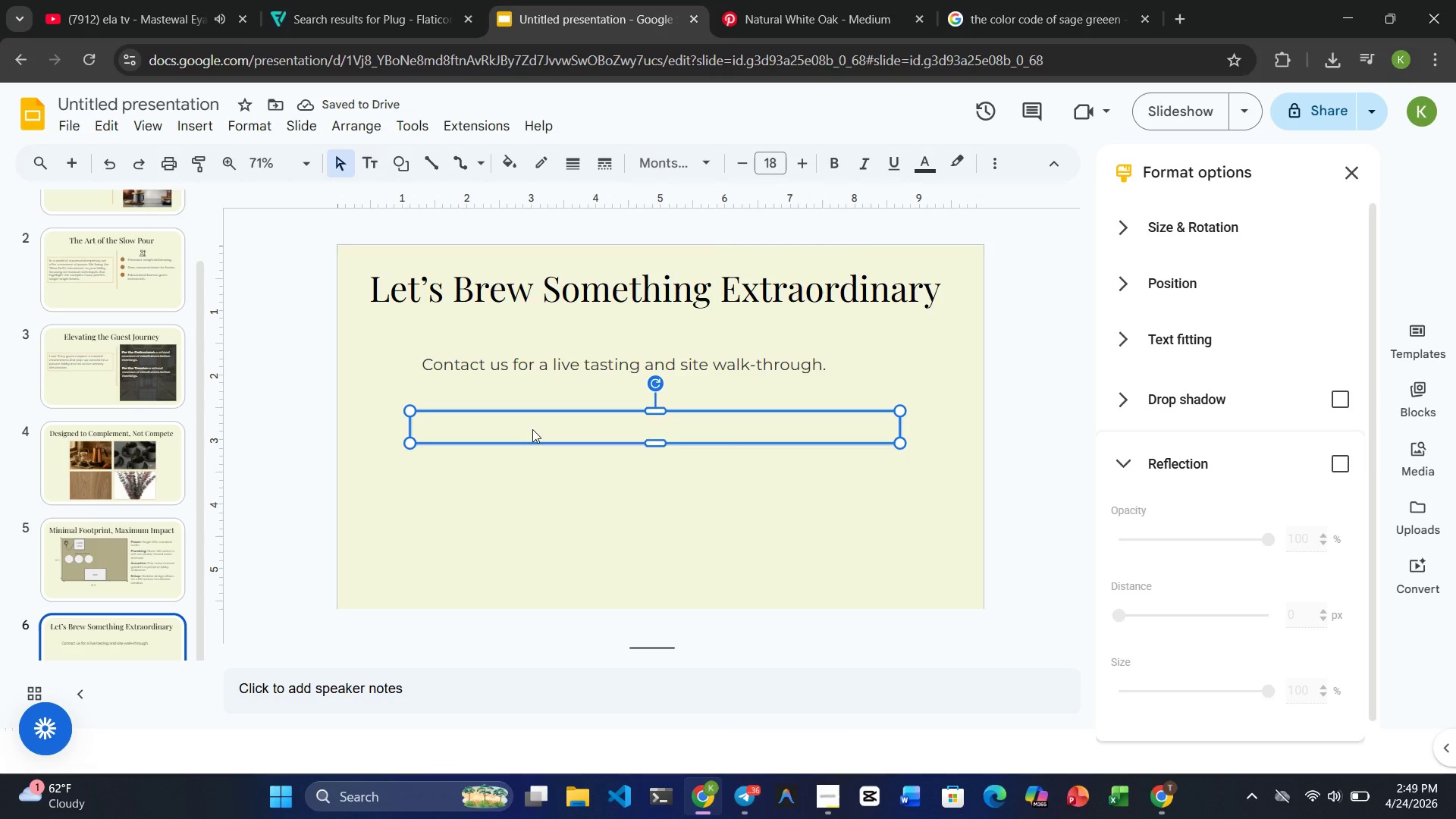 
left_click([532, 429])
 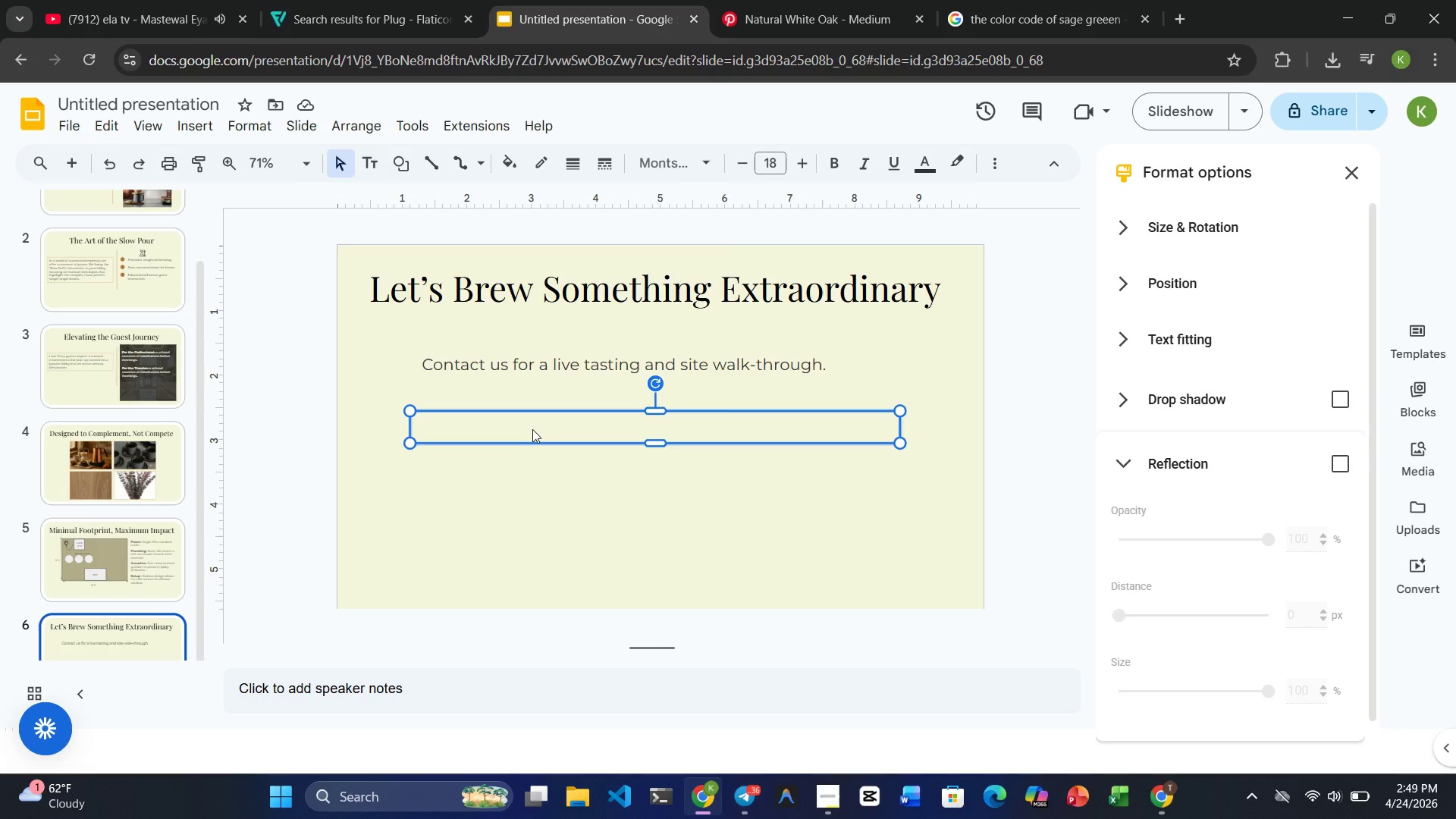 
type(hello@)
 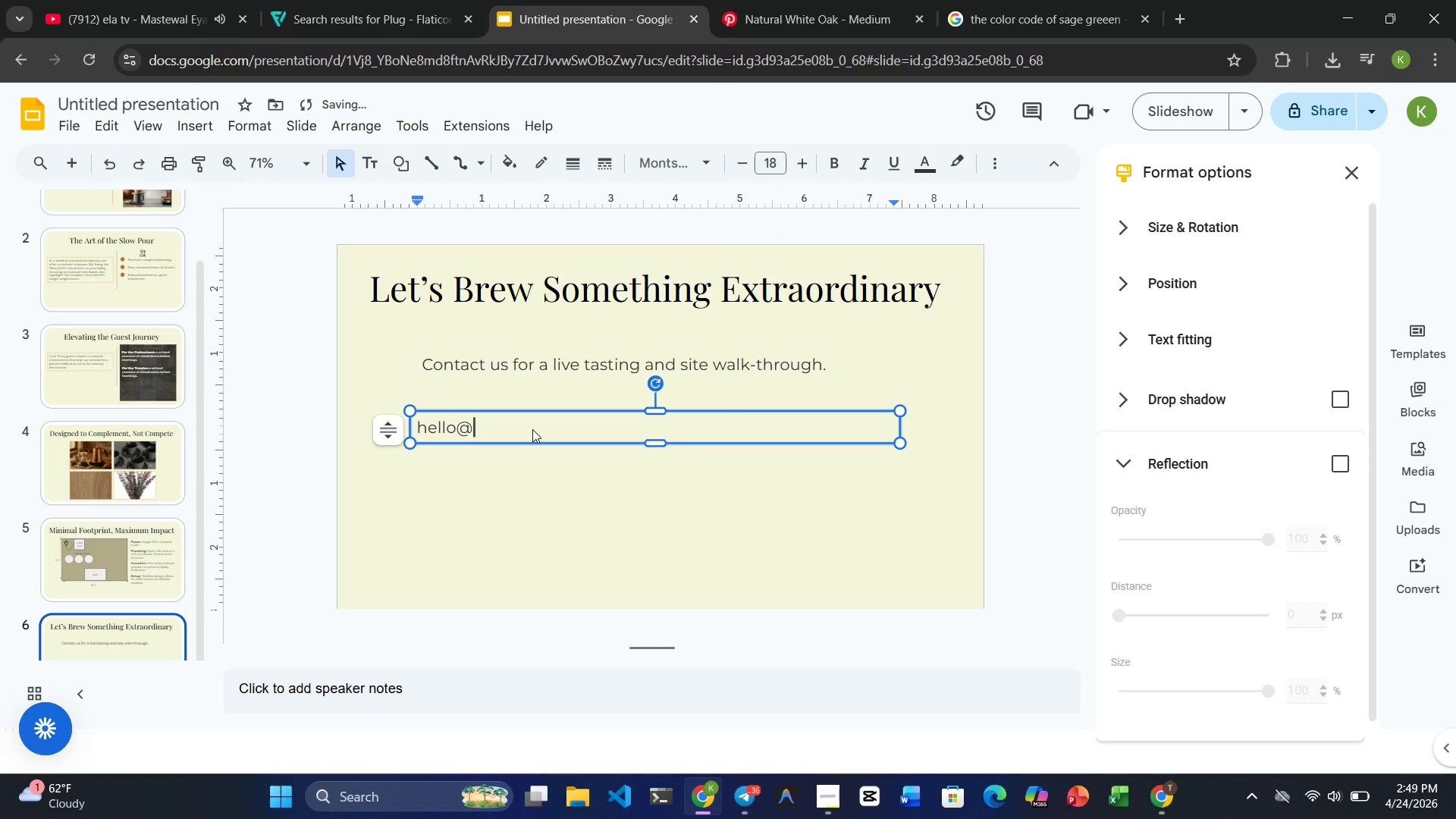 
wait(7.36)
 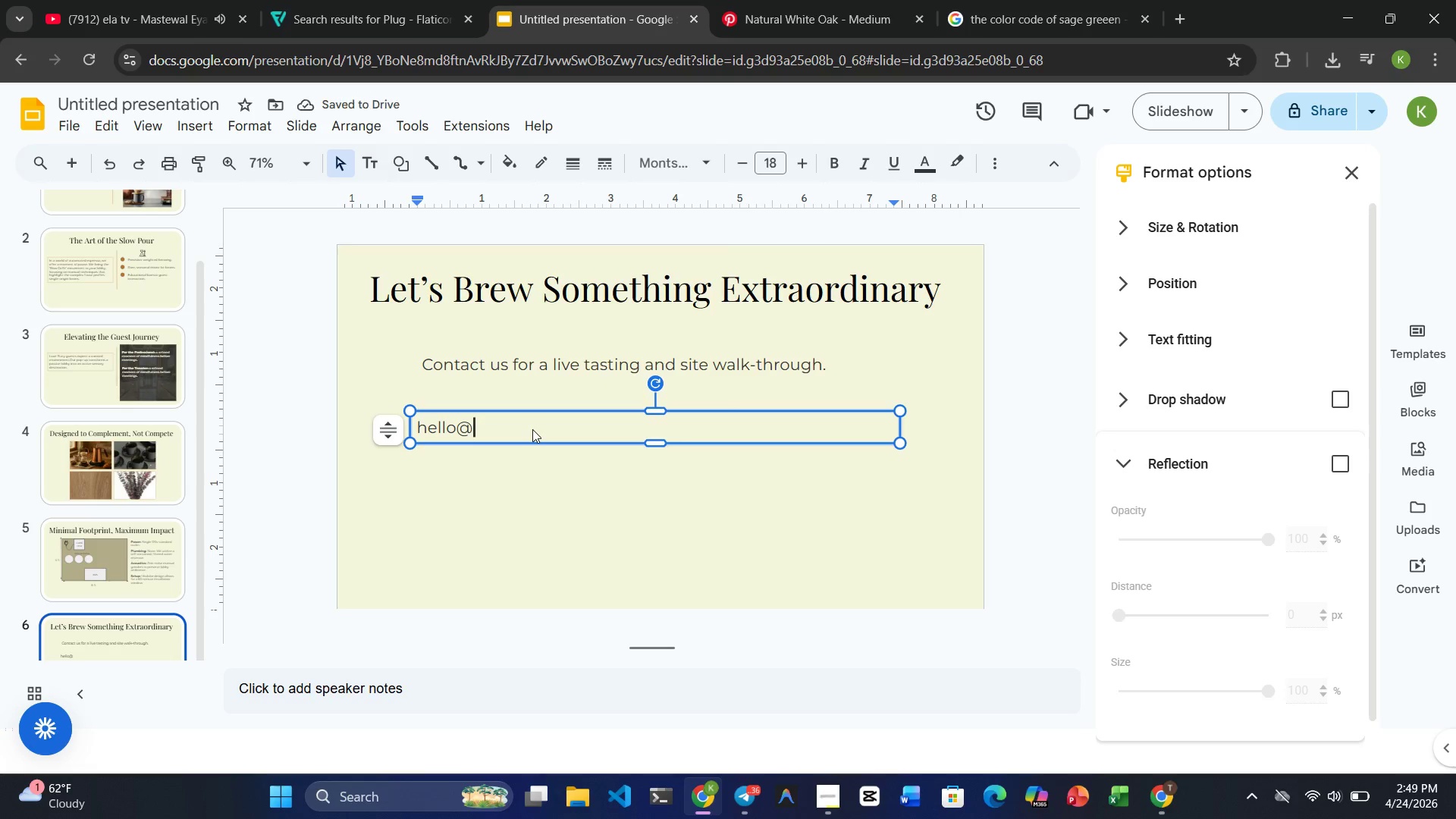 
type(steepedsteam.com )
 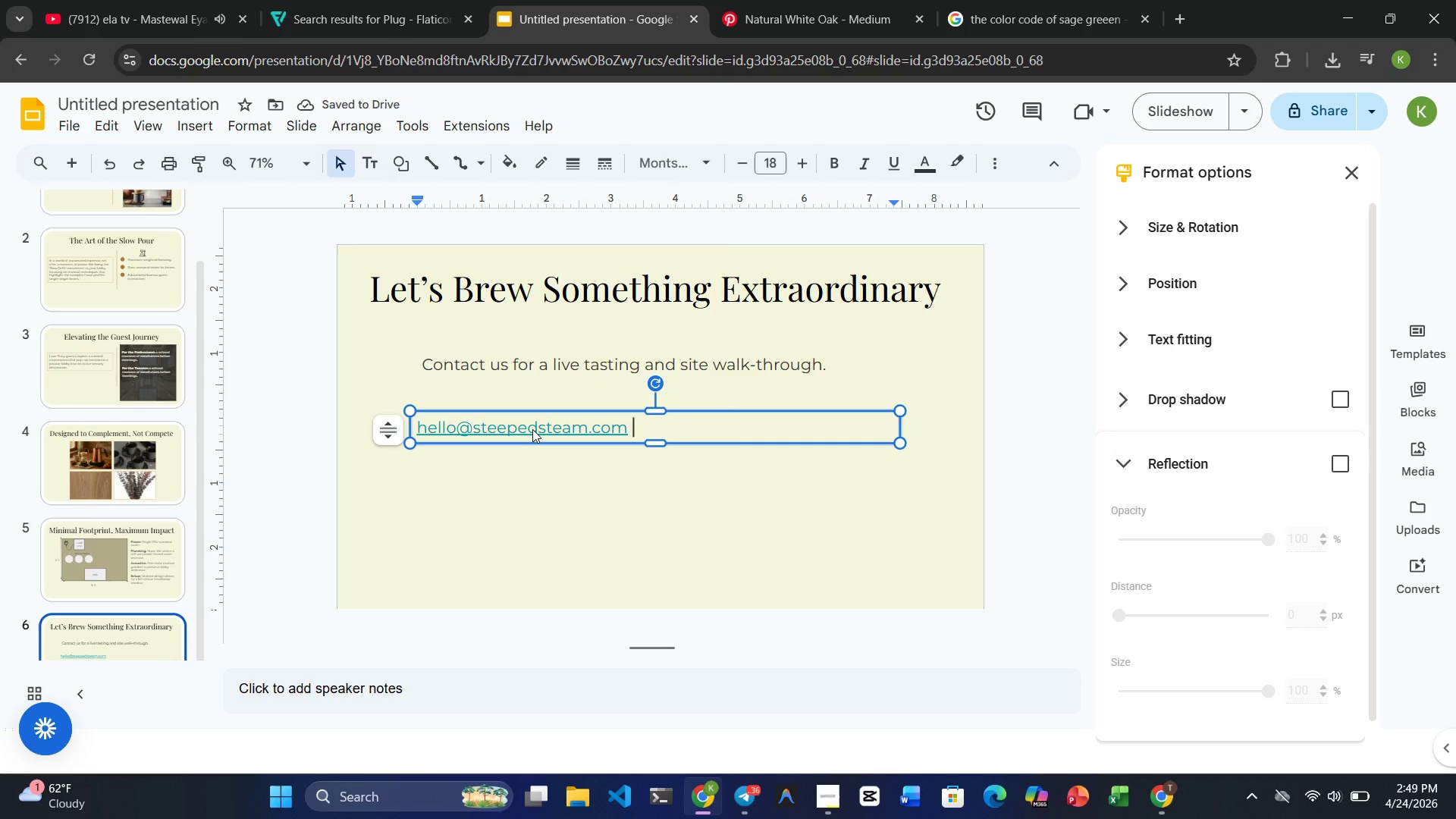 
key(Shift+Backslash)
 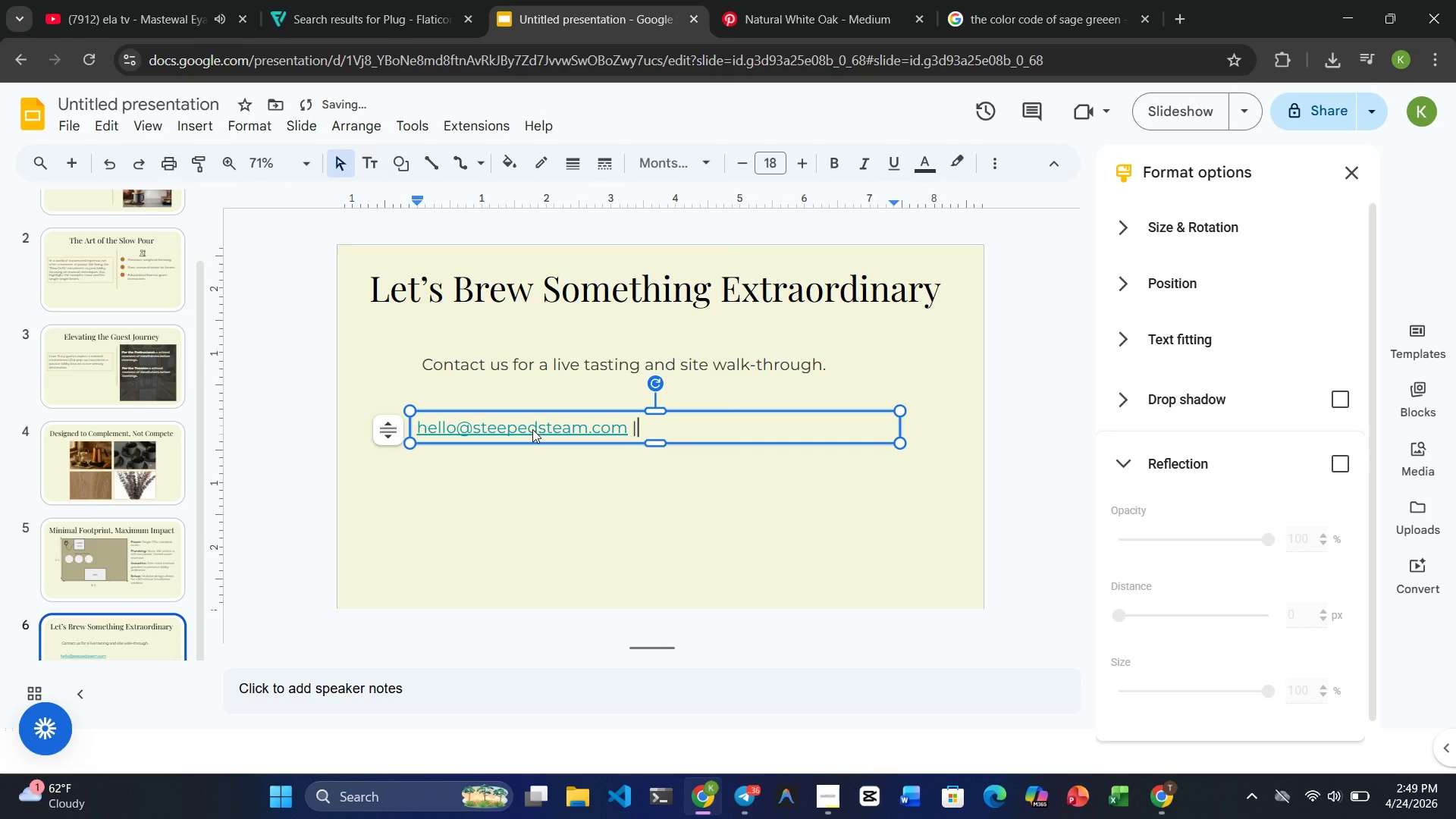 
key(Space)
 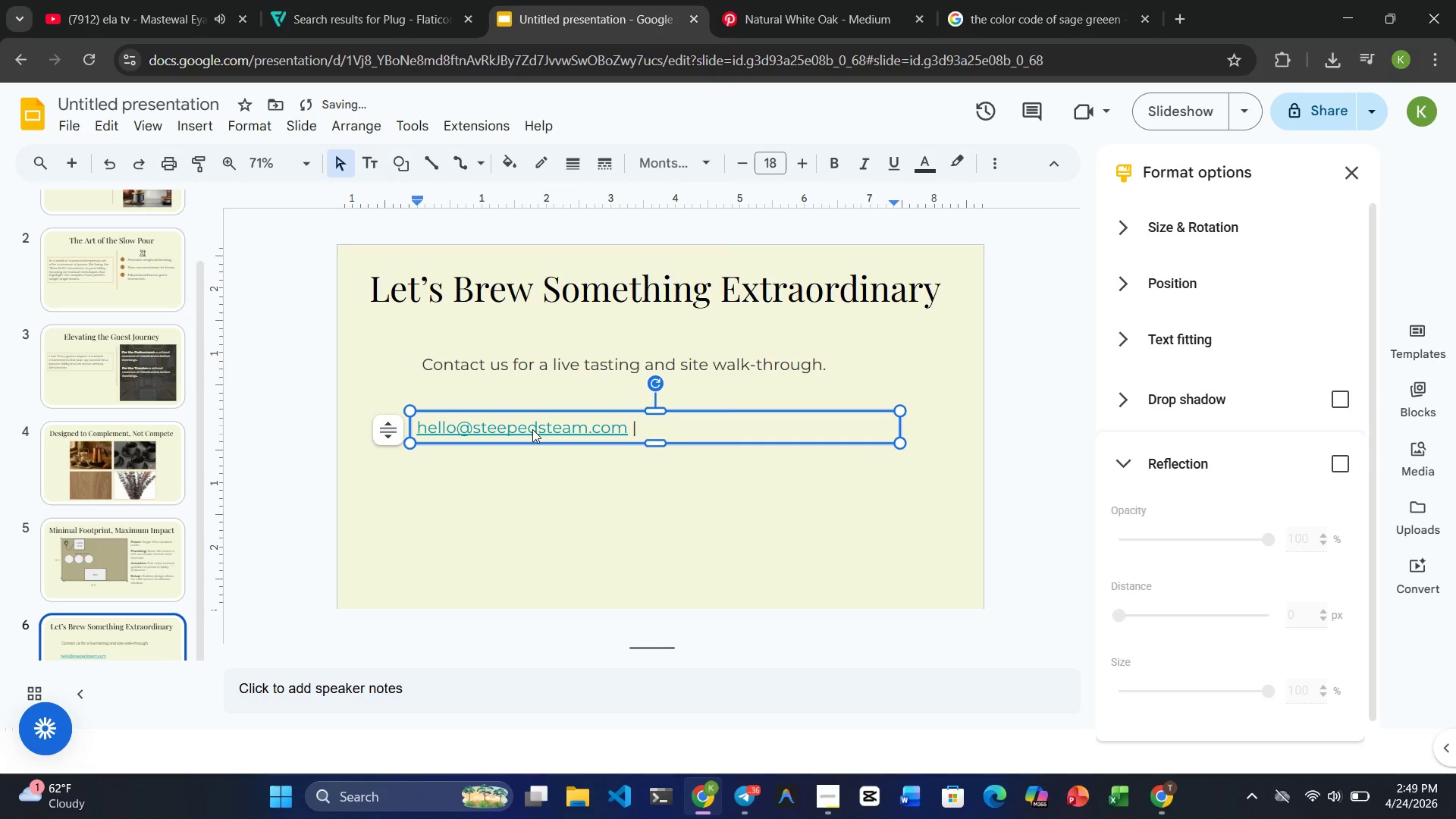 
key(Shift+2)
 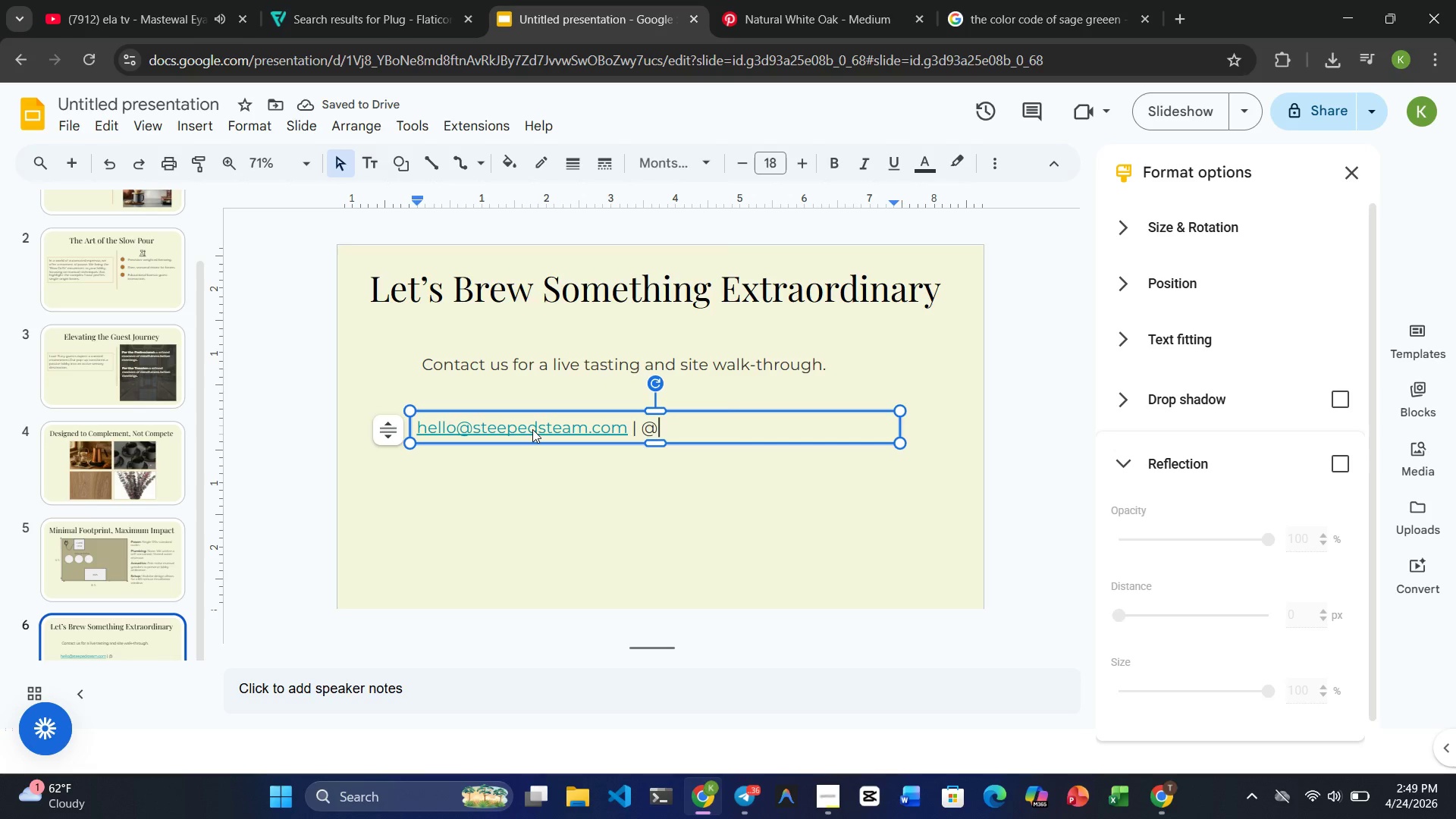 
type(the)
key(Backspace)
key(Backspace)
key(Backspace)
type(TheSteepedSteam)
 